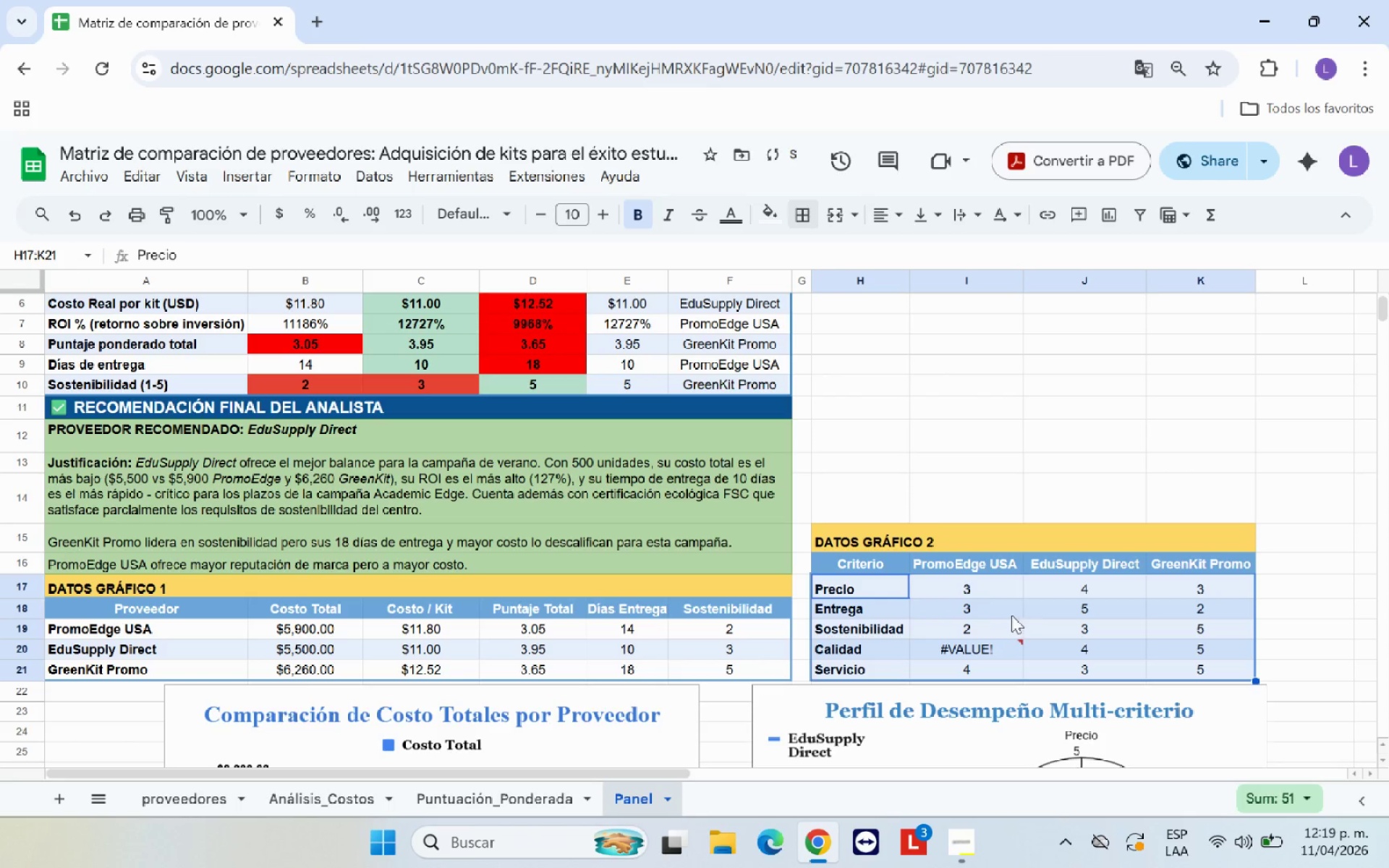 
left_click([976, 648])
 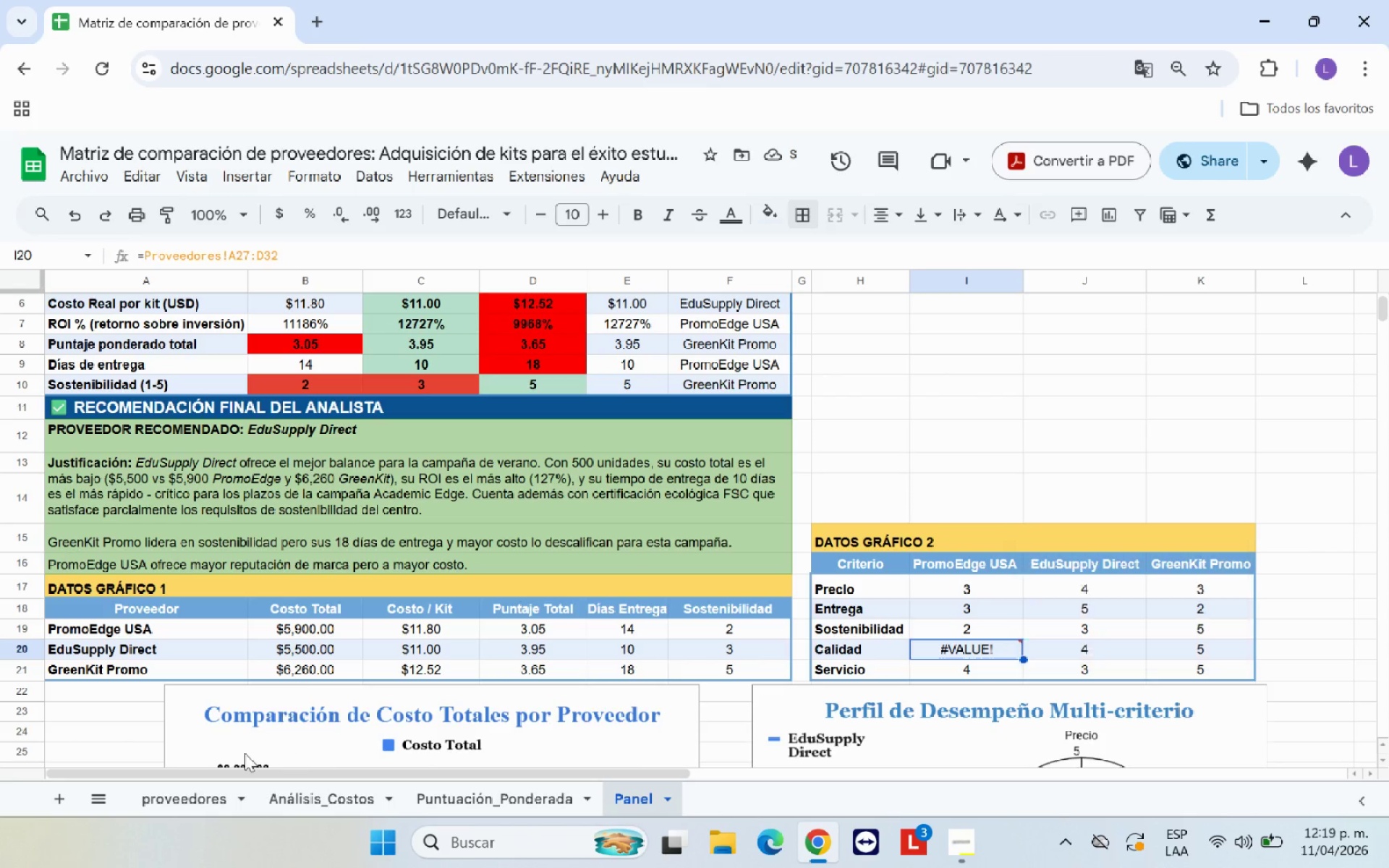 
left_click([226, 796])
 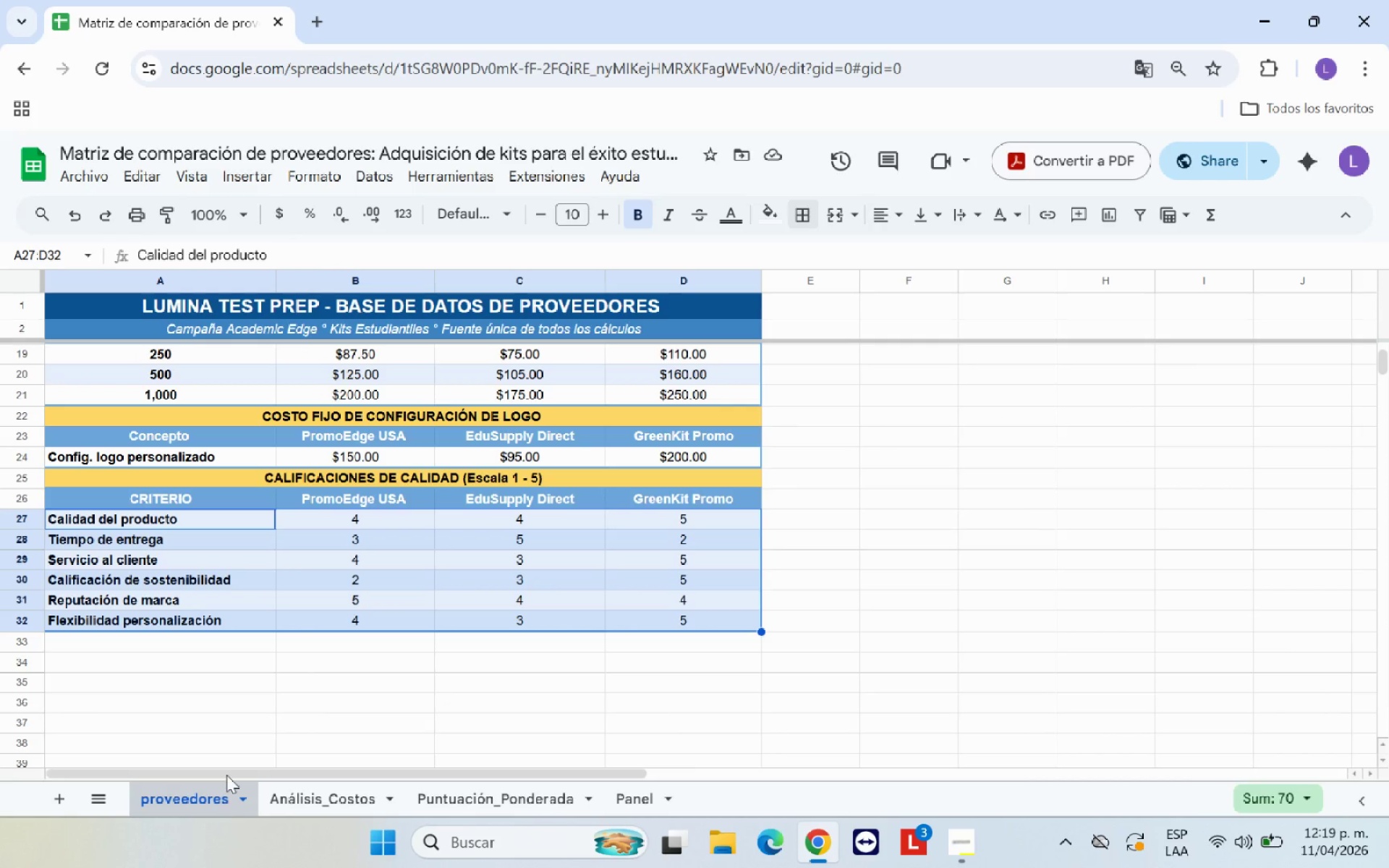 
left_click([313, 684])
 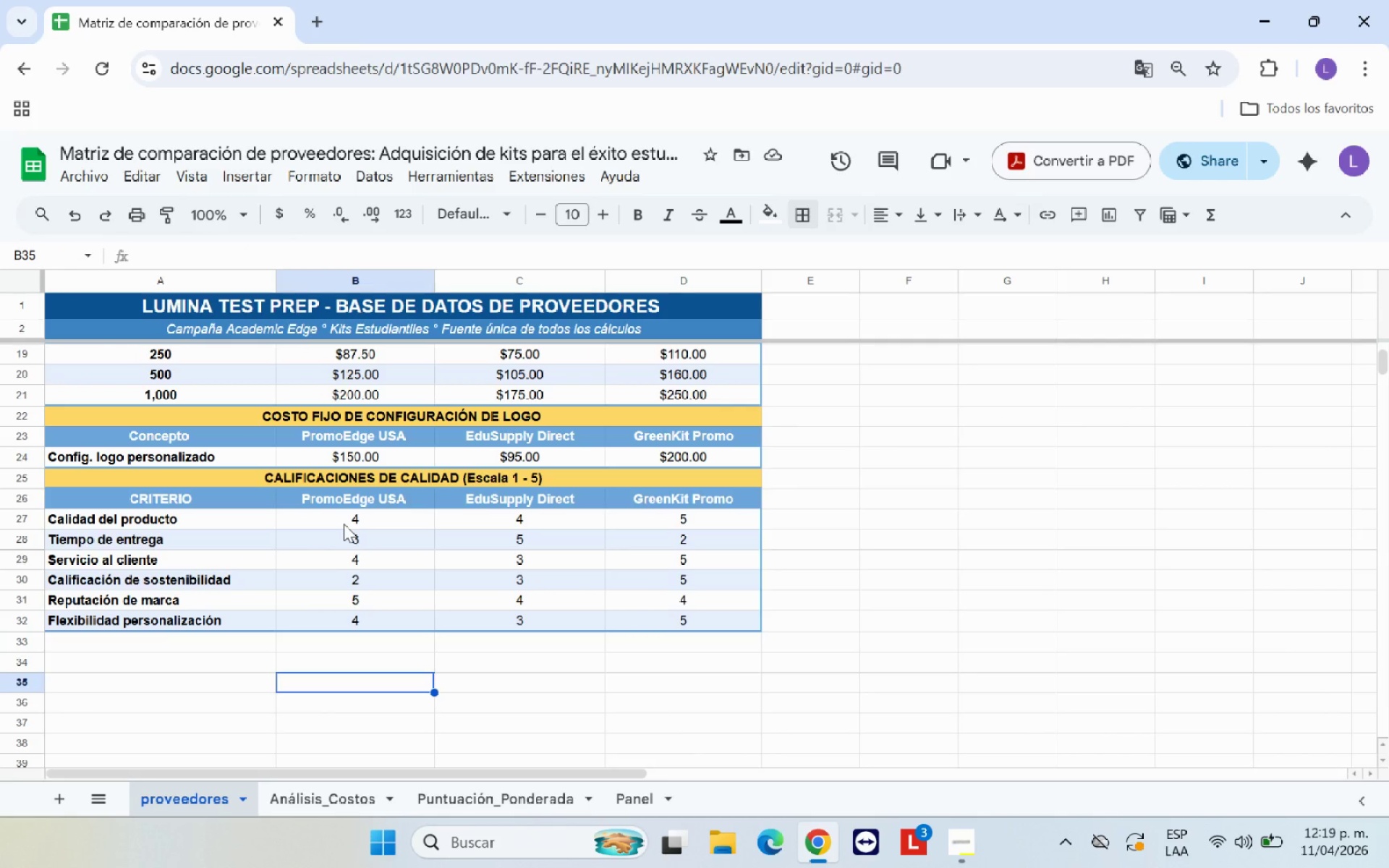 
left_click([344, 524])
 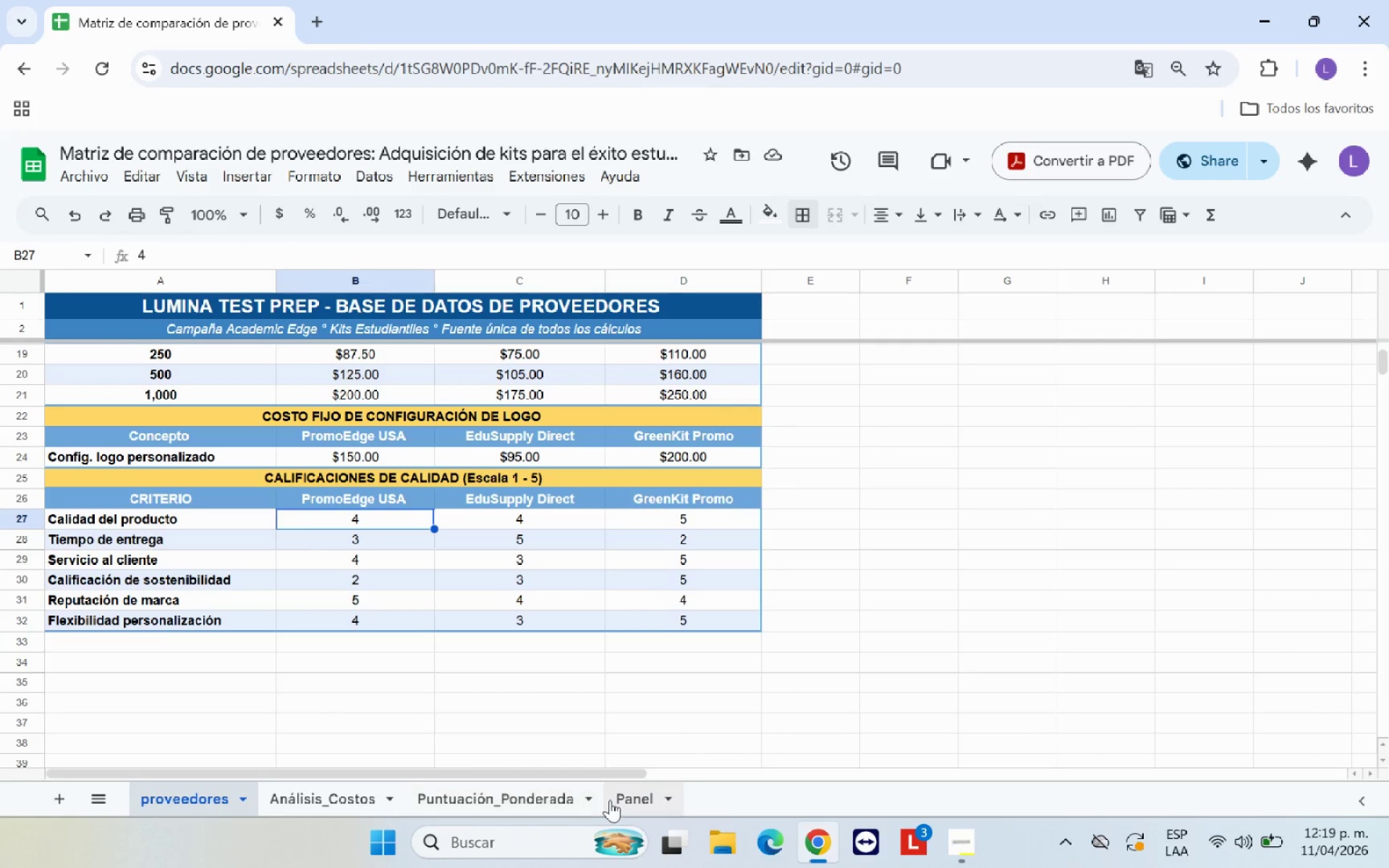 
left_click([613, 800])
 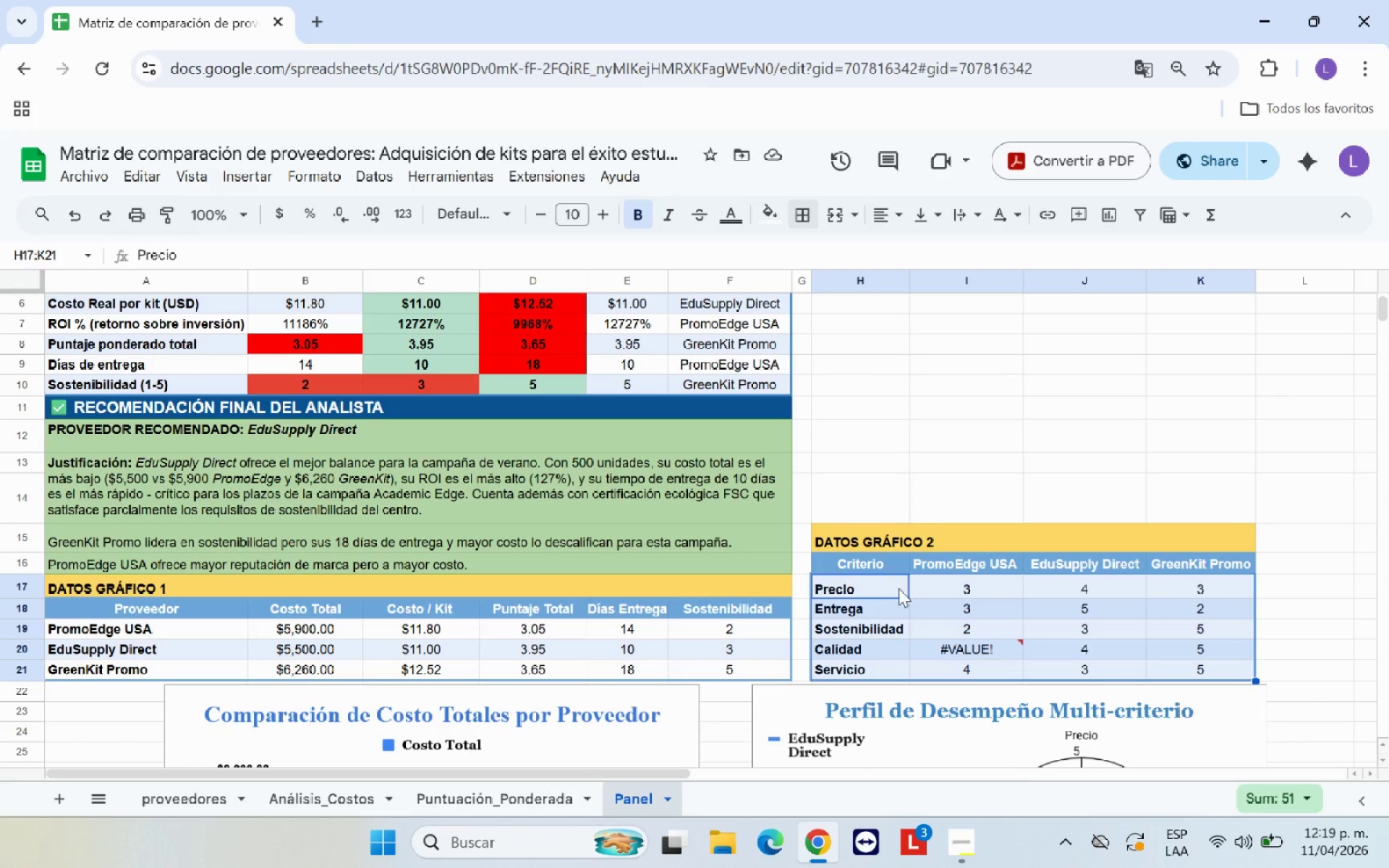 
left_click([943, 589])
 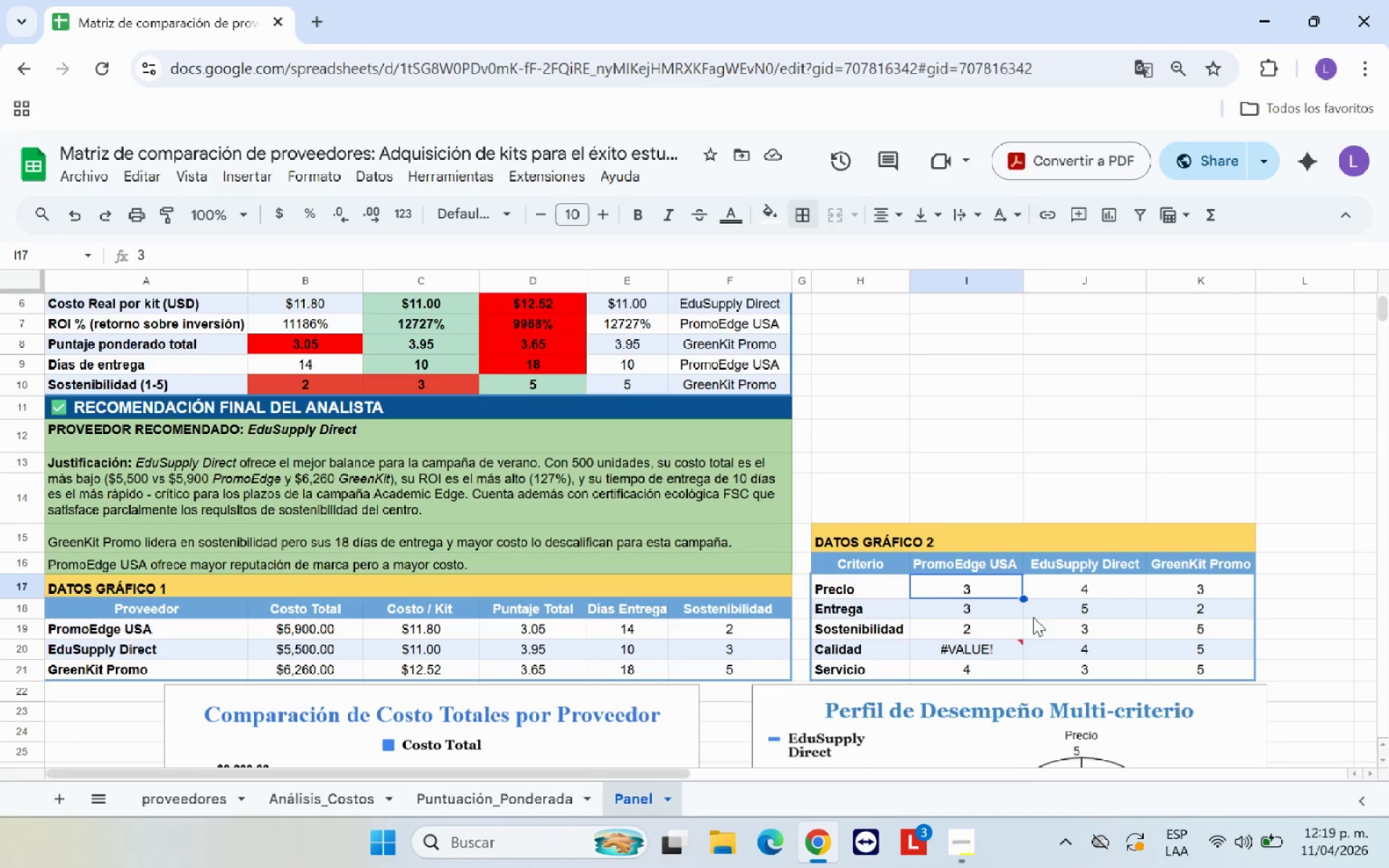 
left_click([976, 644])
 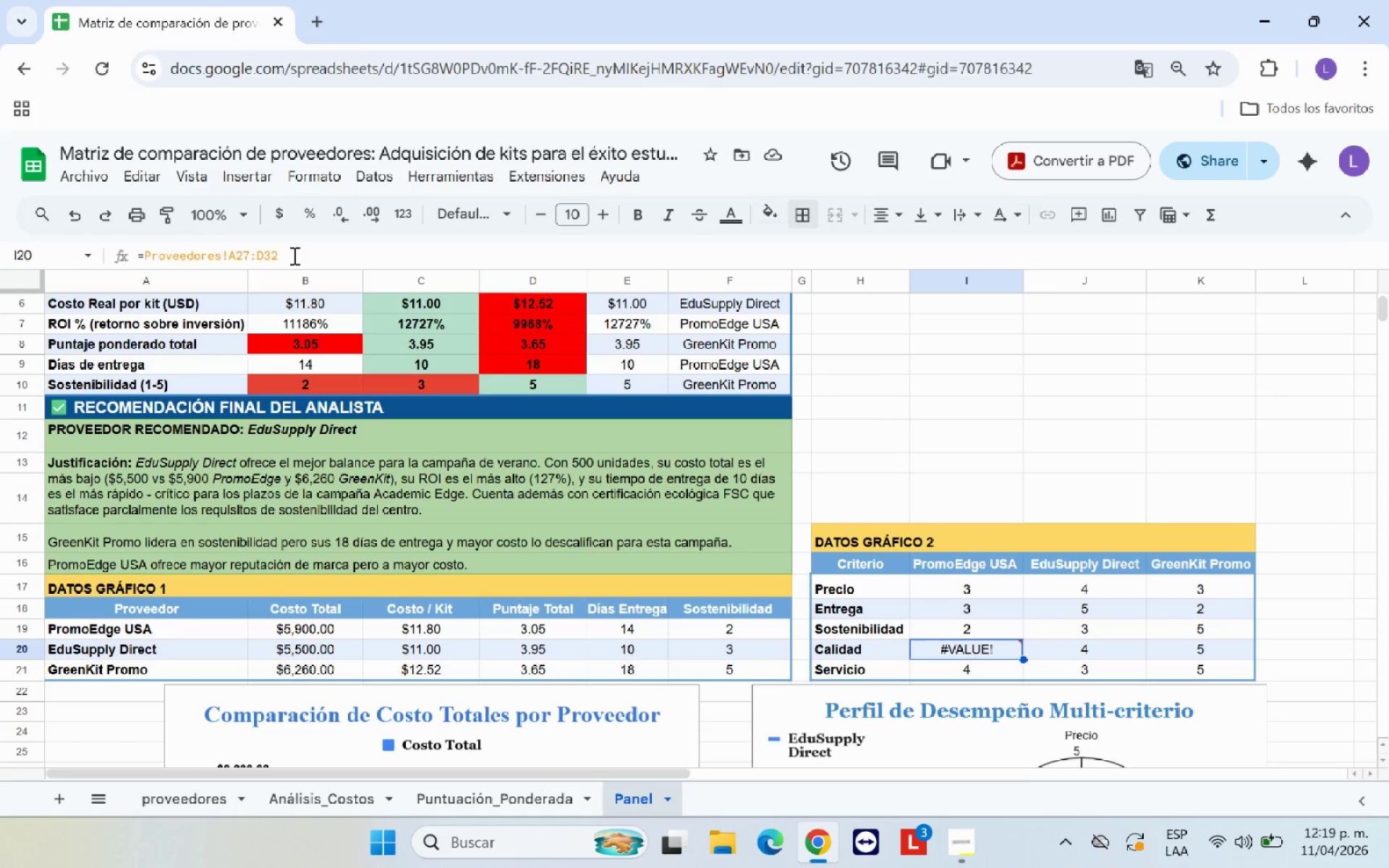 
left_click_drag(start_coordinate=[293, 255], to_coordinate=[265, 255])
 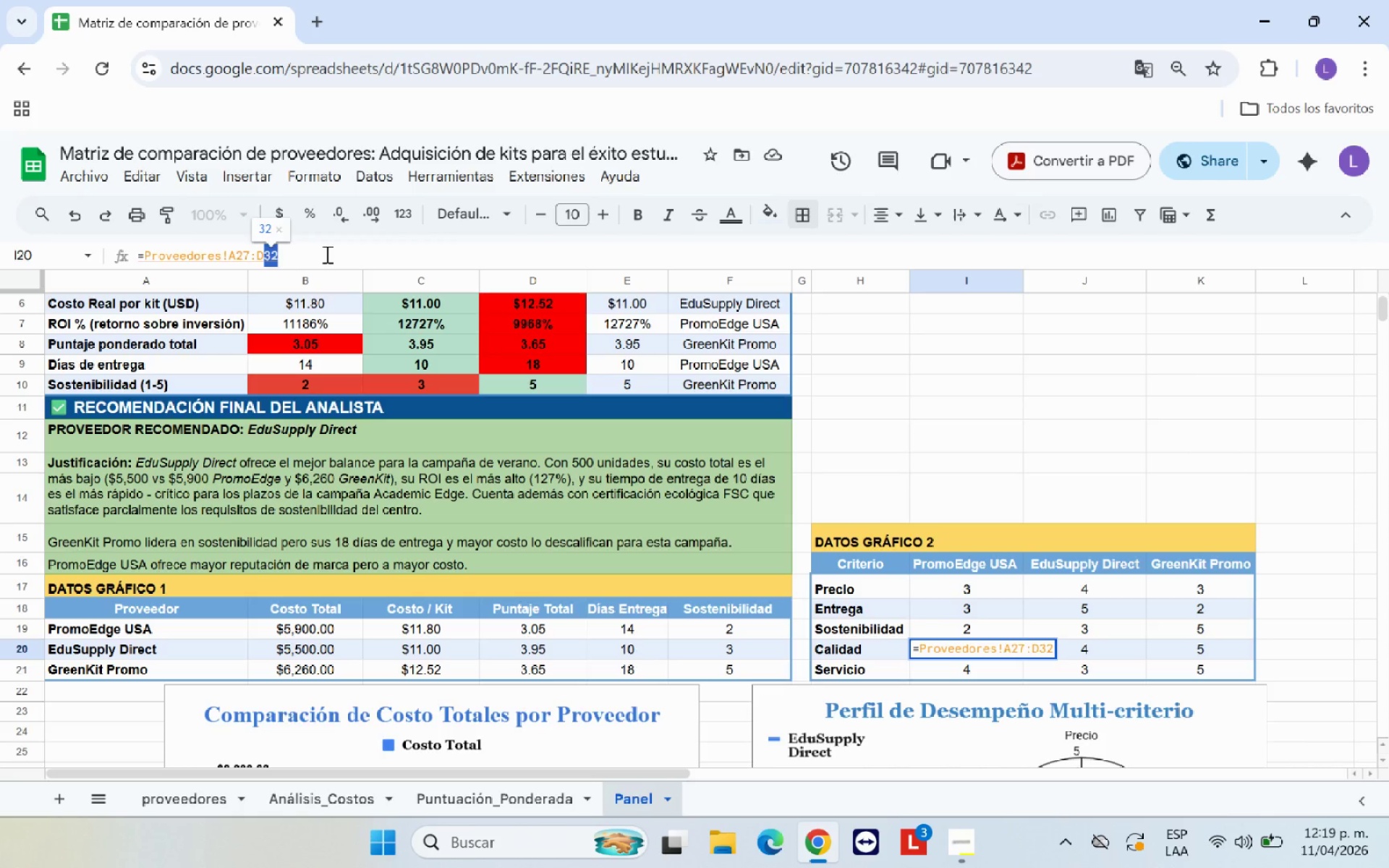 
key(Backspace)
key(Backspace)
key(Backspace)
key(Backspace)
key(Backspace)
key(Backspace)
type(B27)
 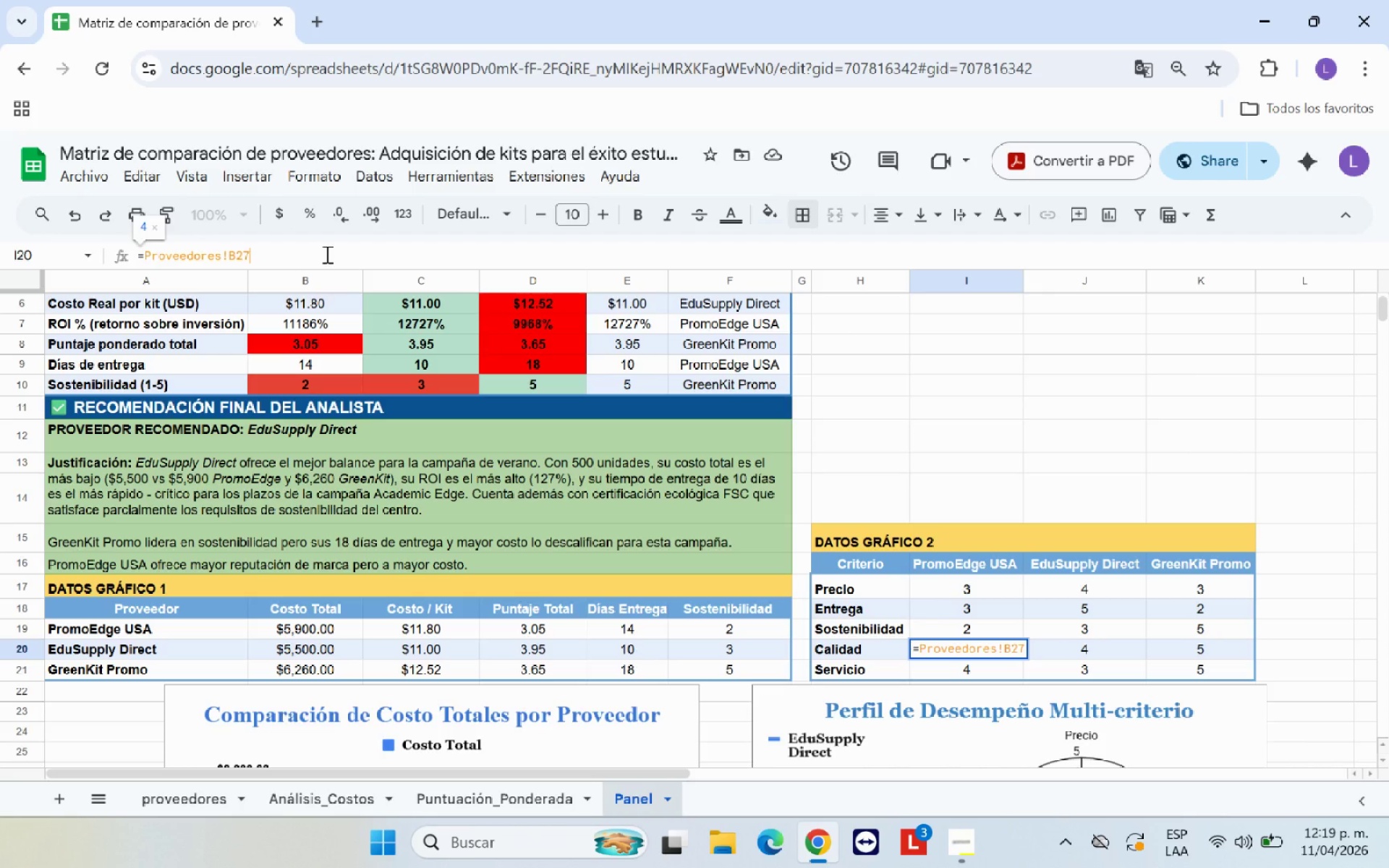 
key(Enter)
 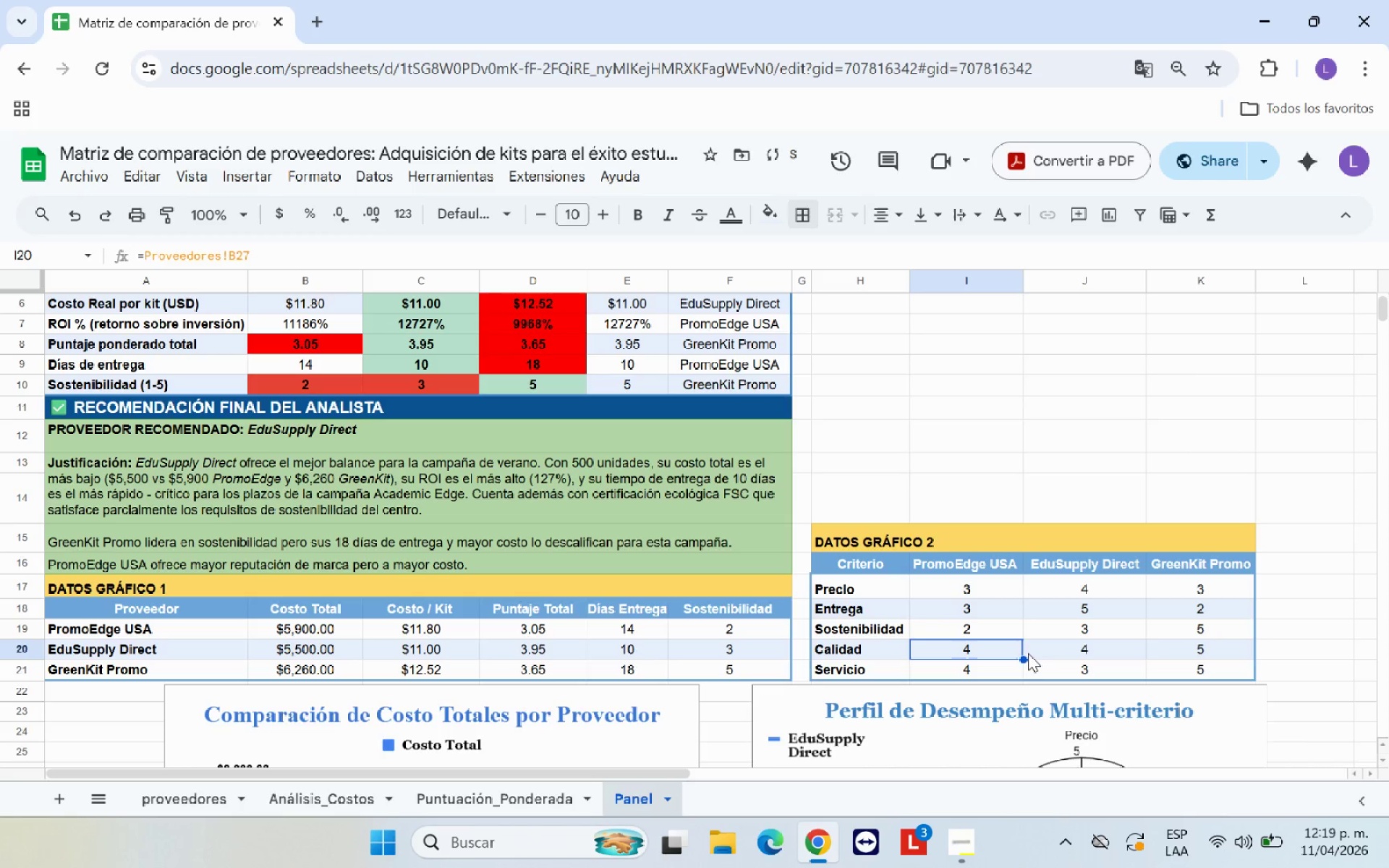 
left_click_drag(start_coordinate=[1022, 660], to_coordinate=[1201, 650])
 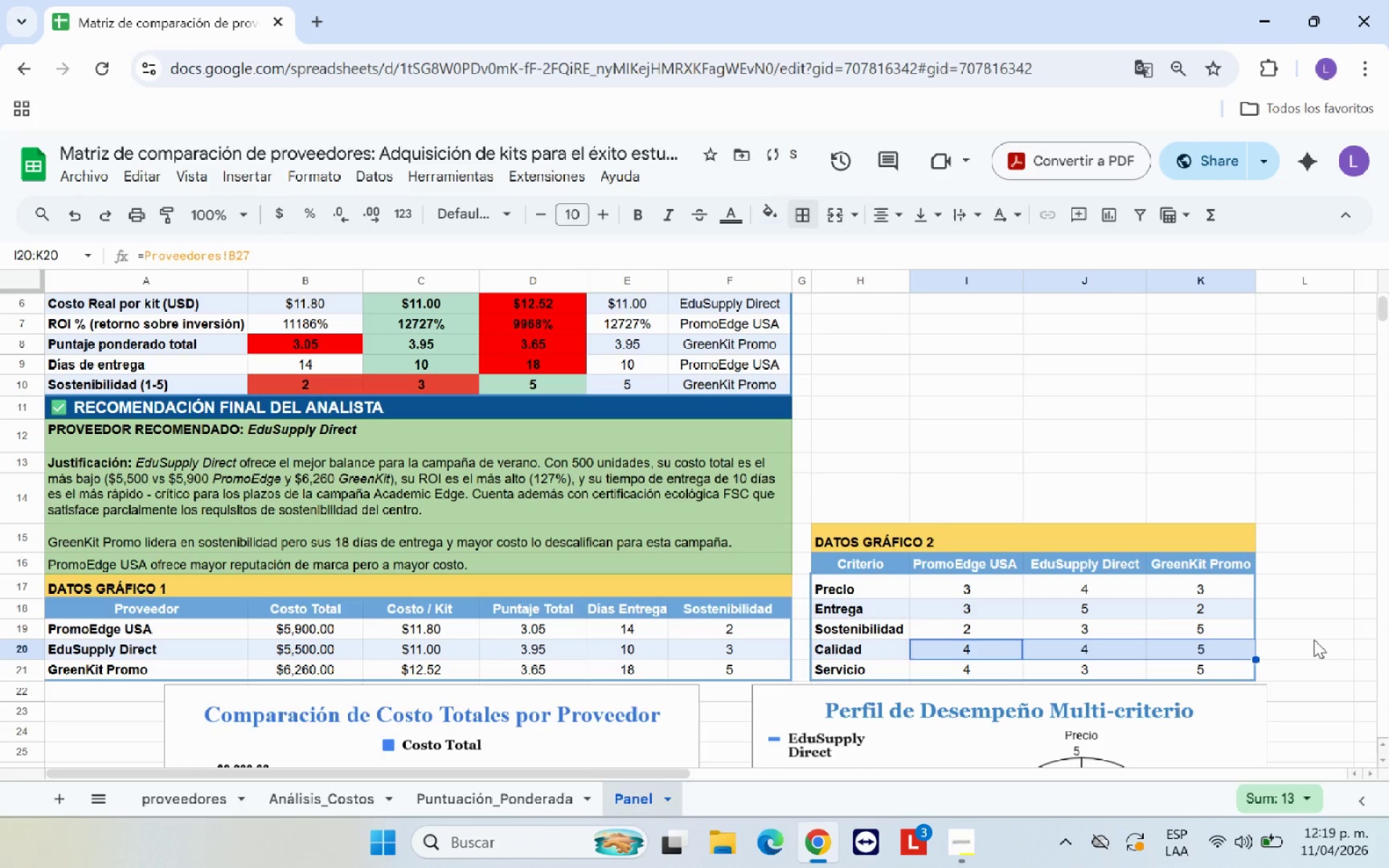 
left_click([1314, 639])
 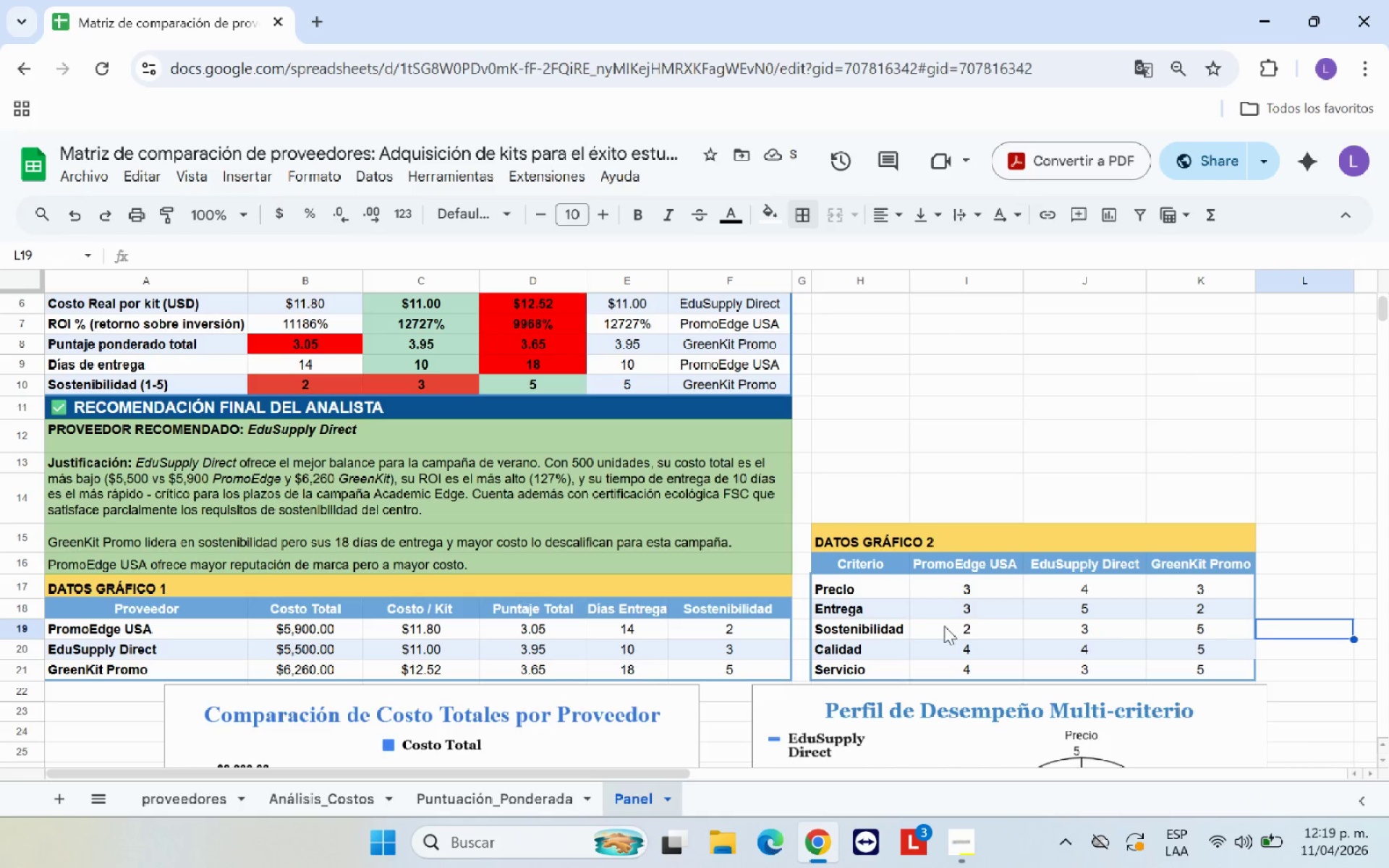 
left_click([970, 590])
 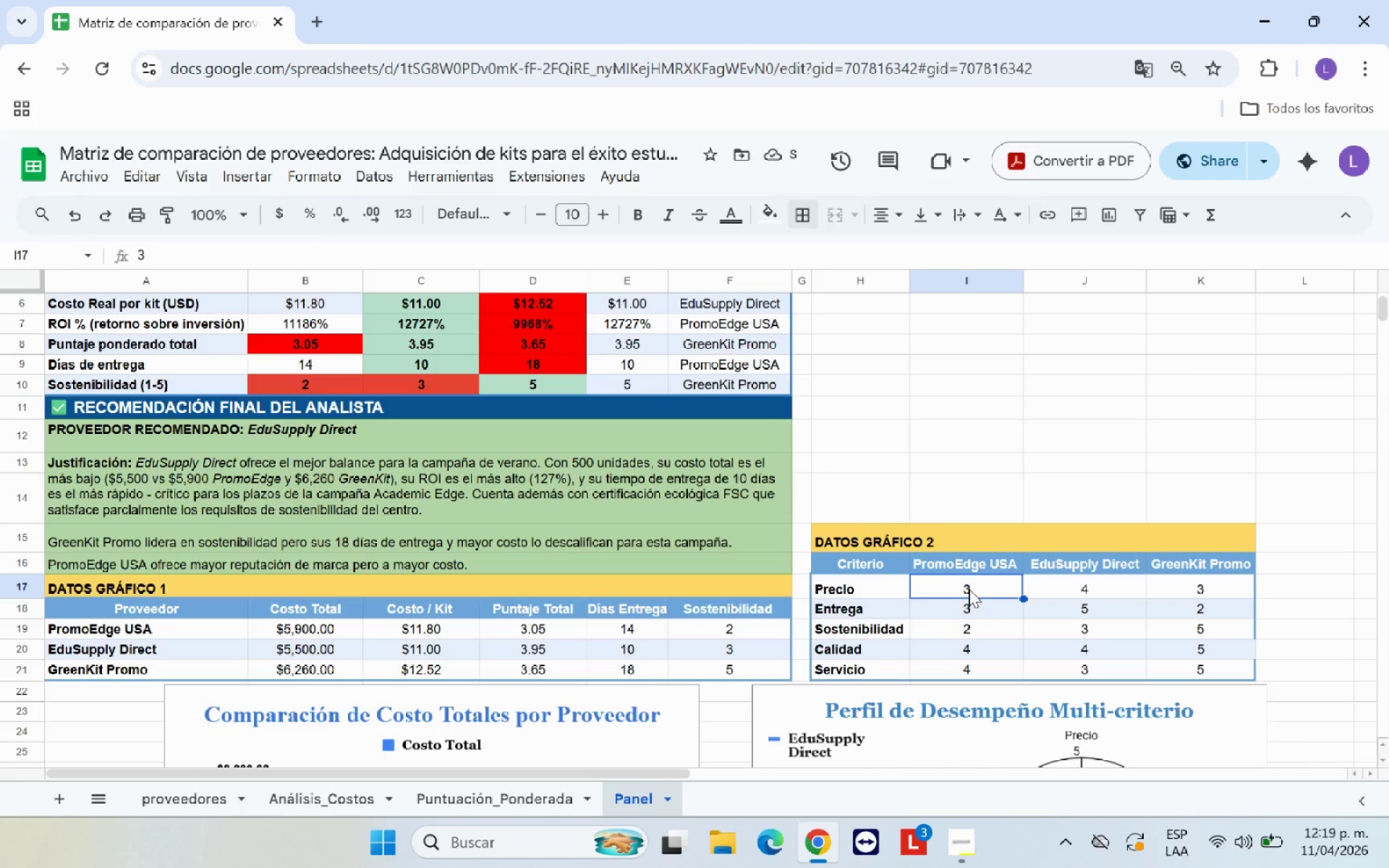 
key(Shift+0)
 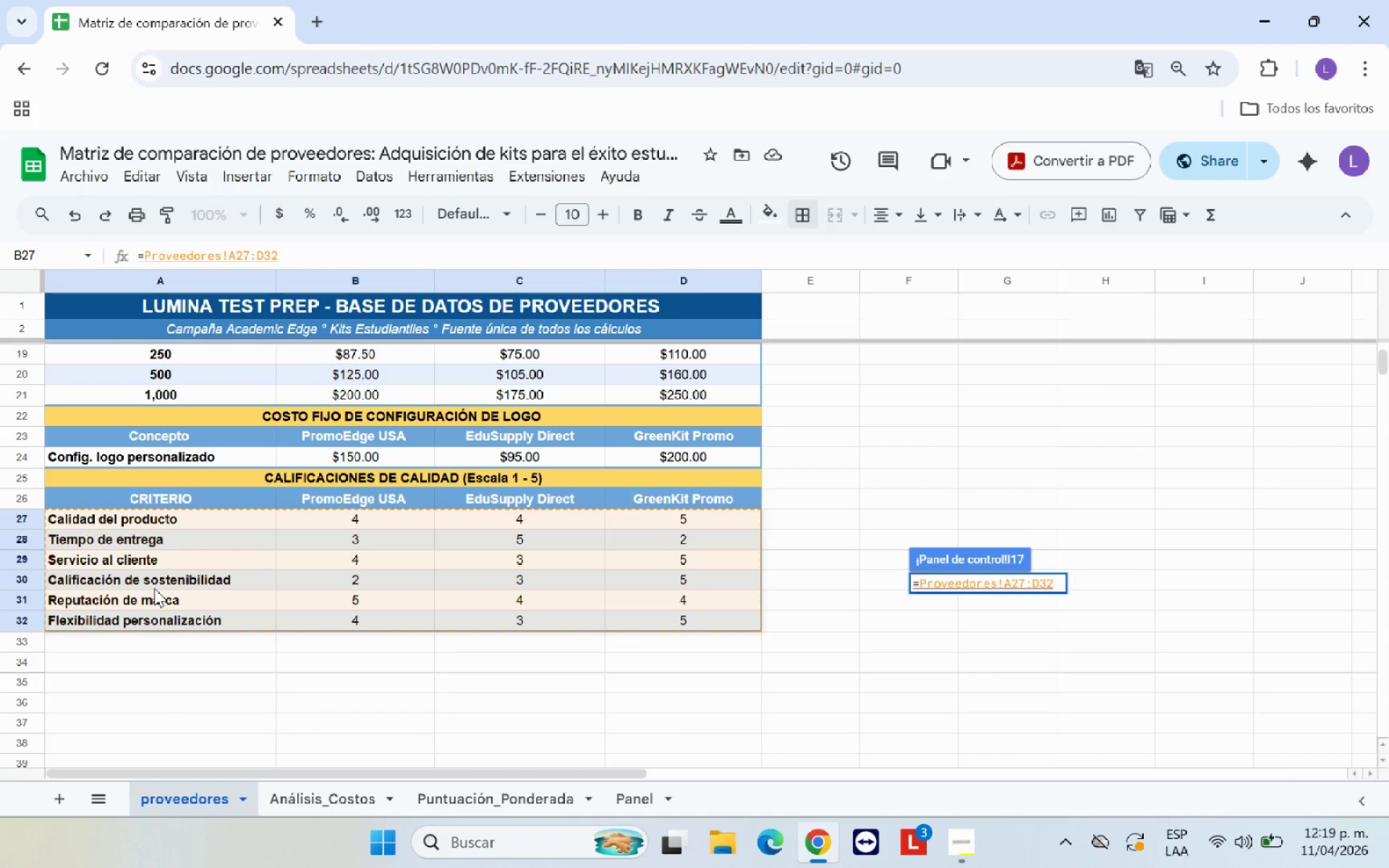 
wait(5.17)
 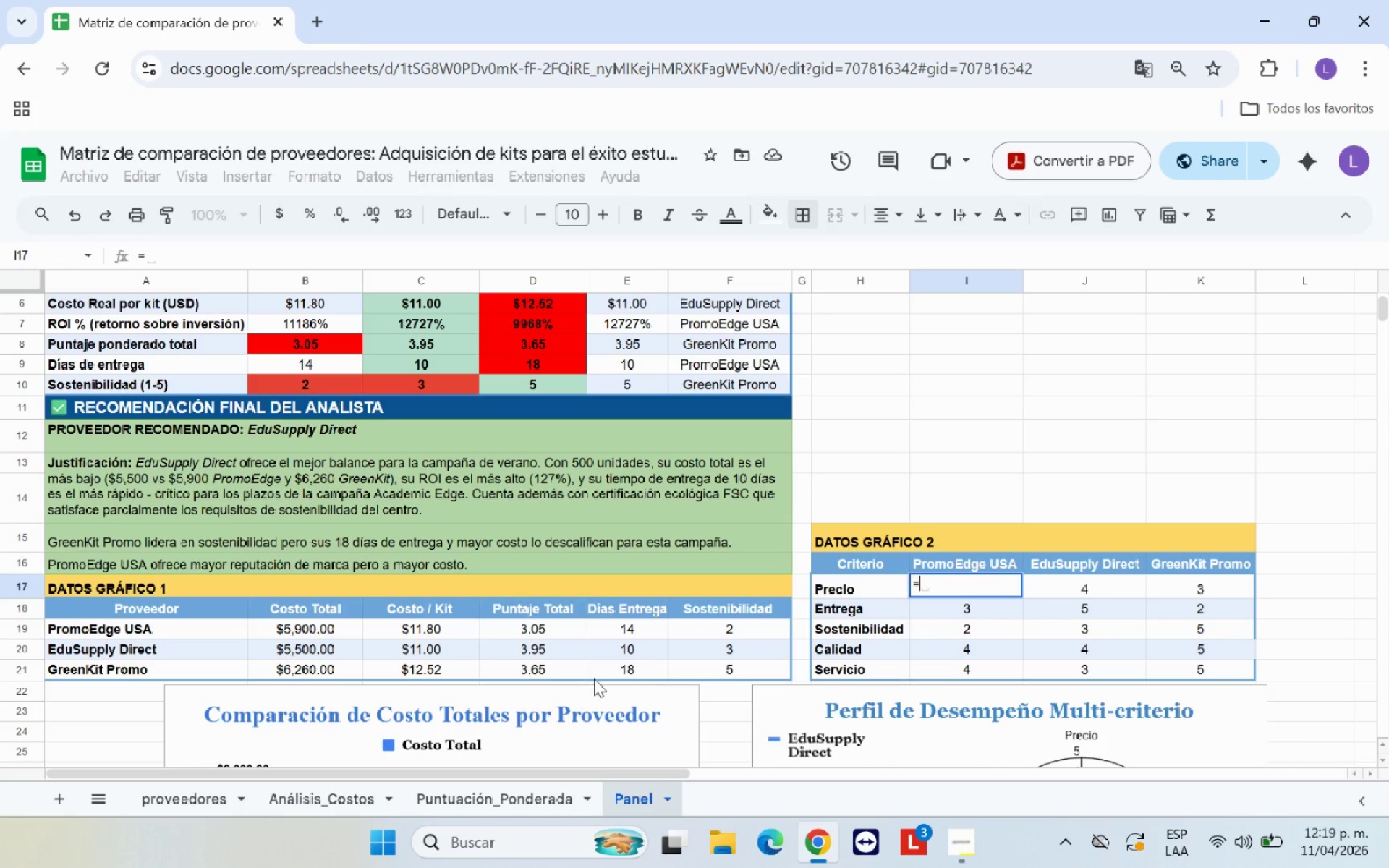 
left_click([294, 244])
 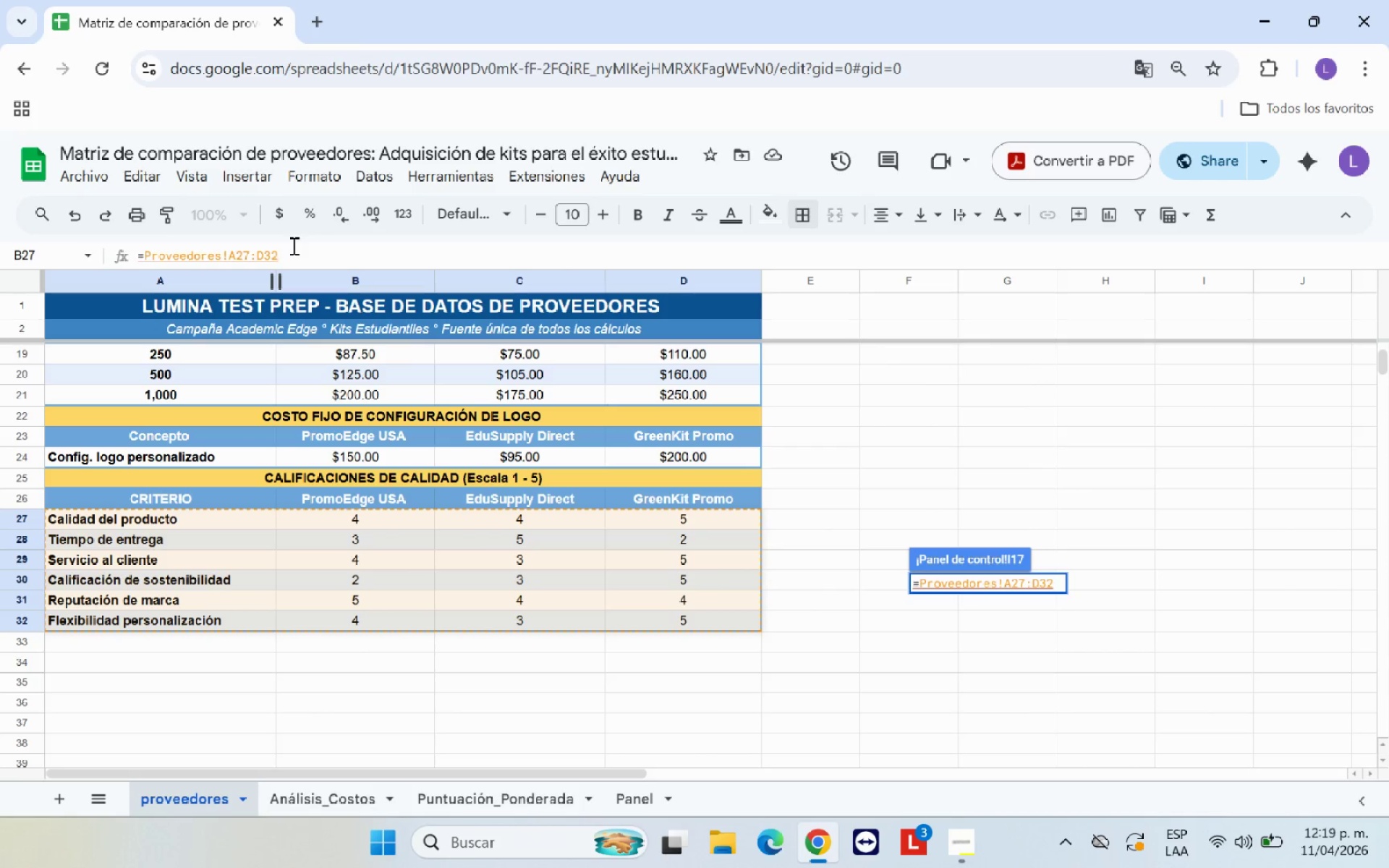 
key(Backspace)
 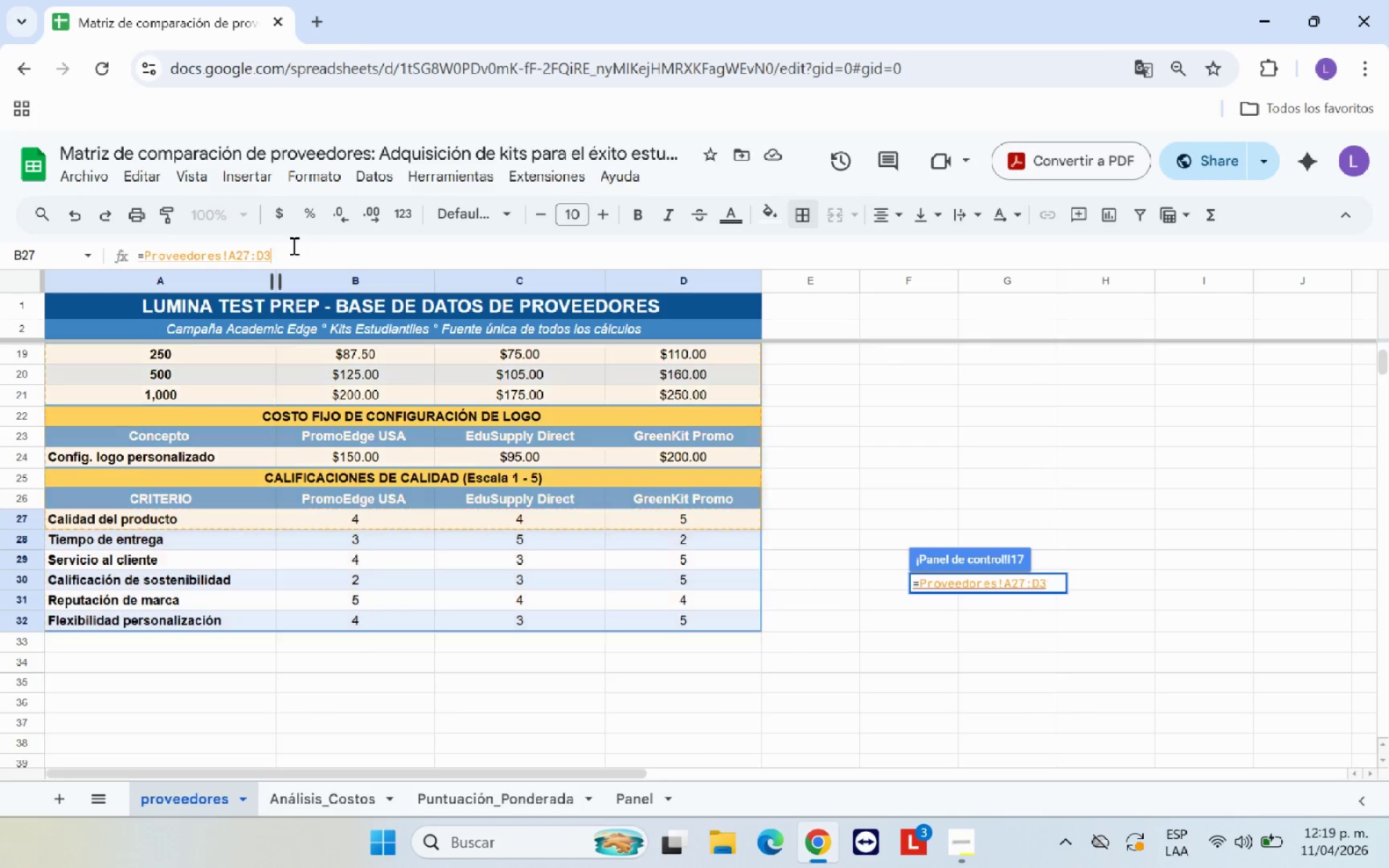 
key(Backspace)
 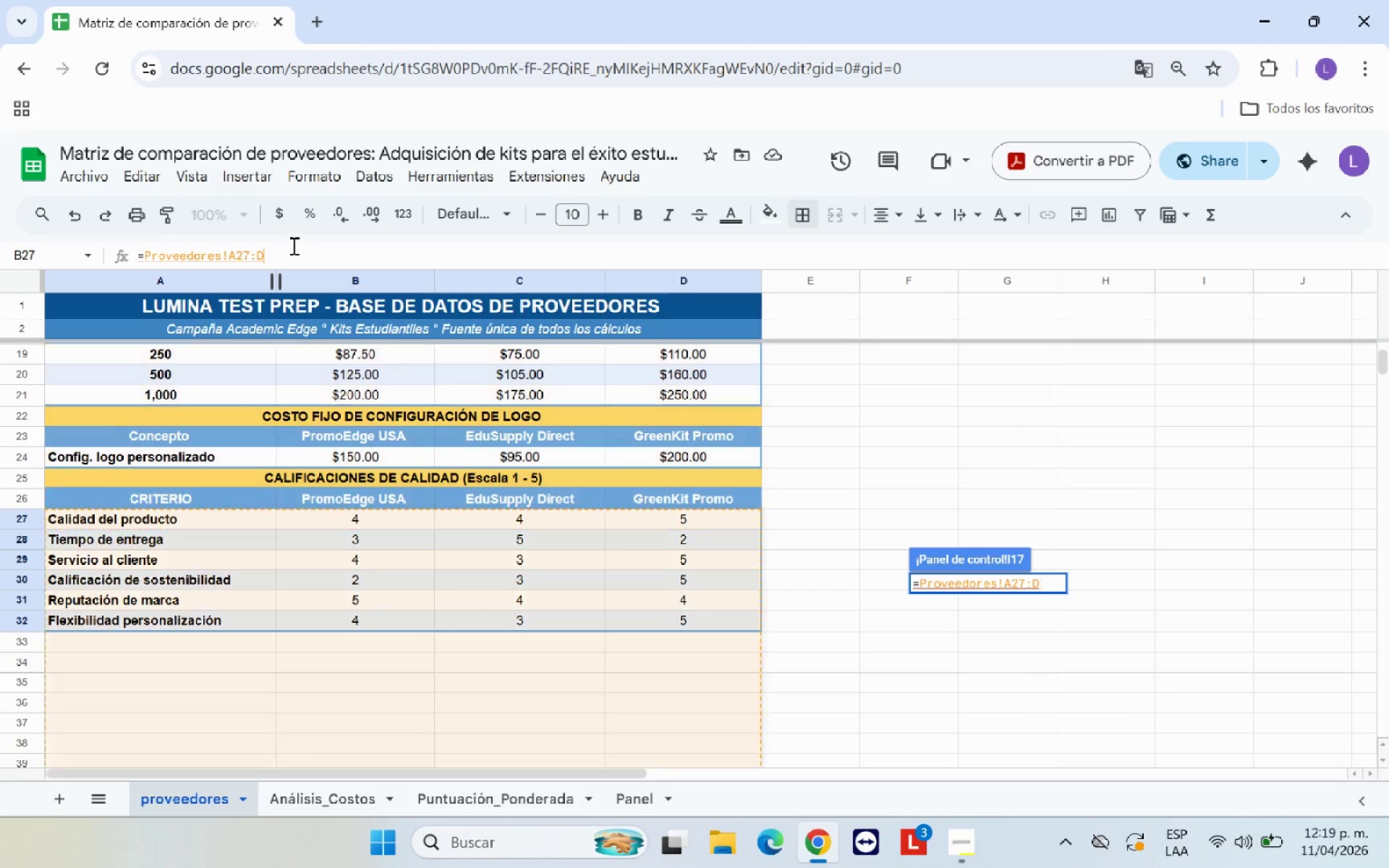 
key(Backspace)
 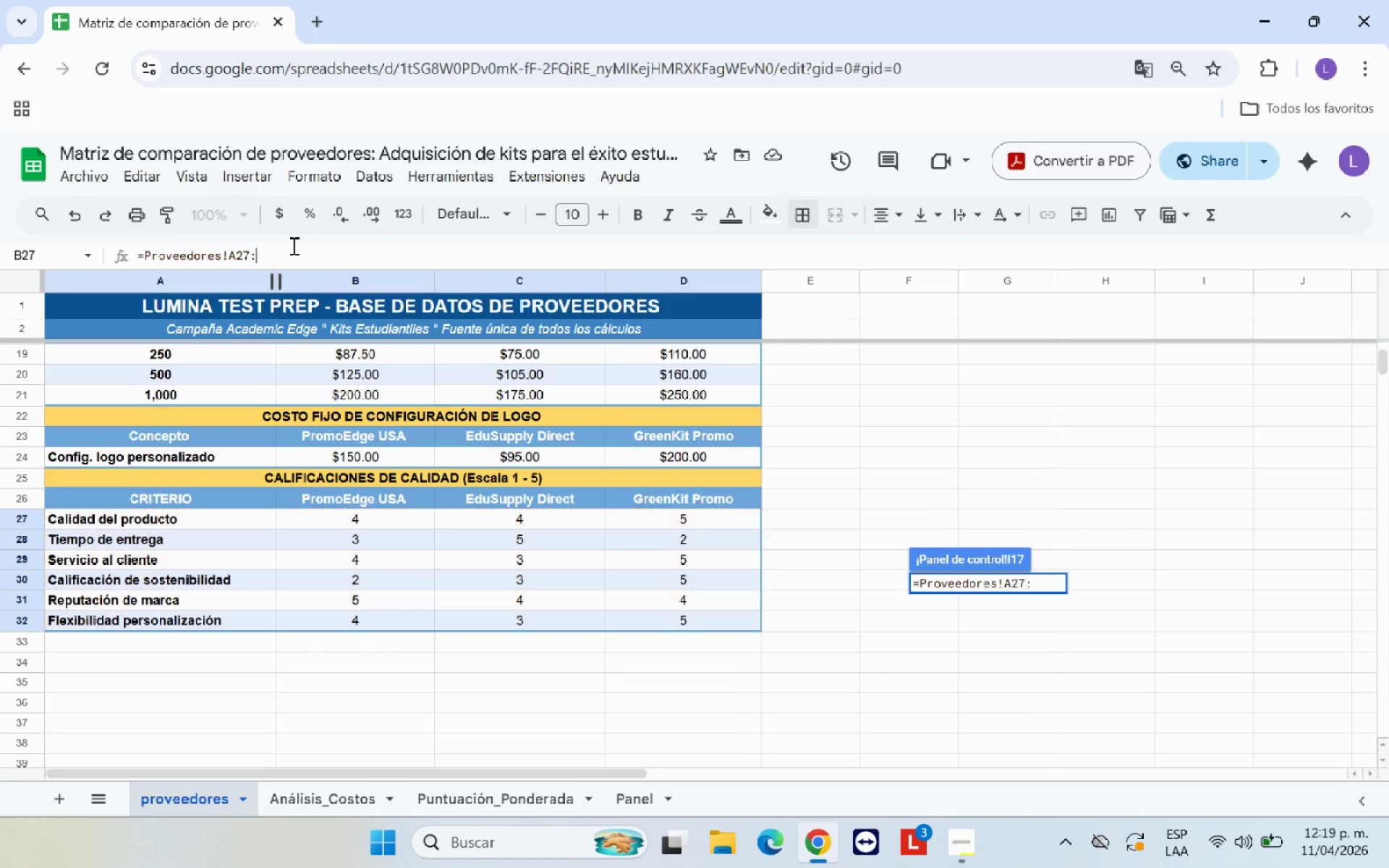 
key(Backspace)
 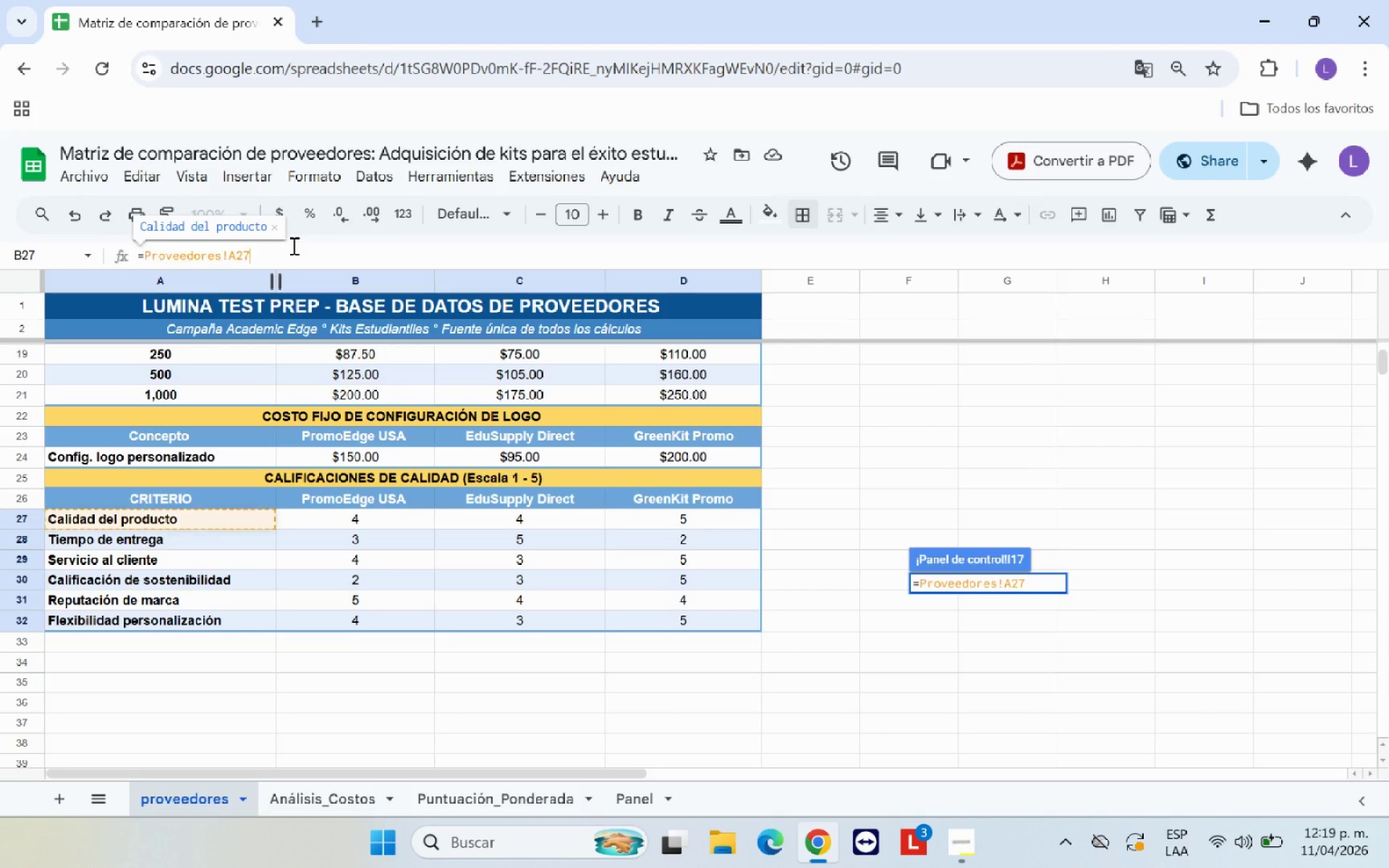 
key(Backspace)
 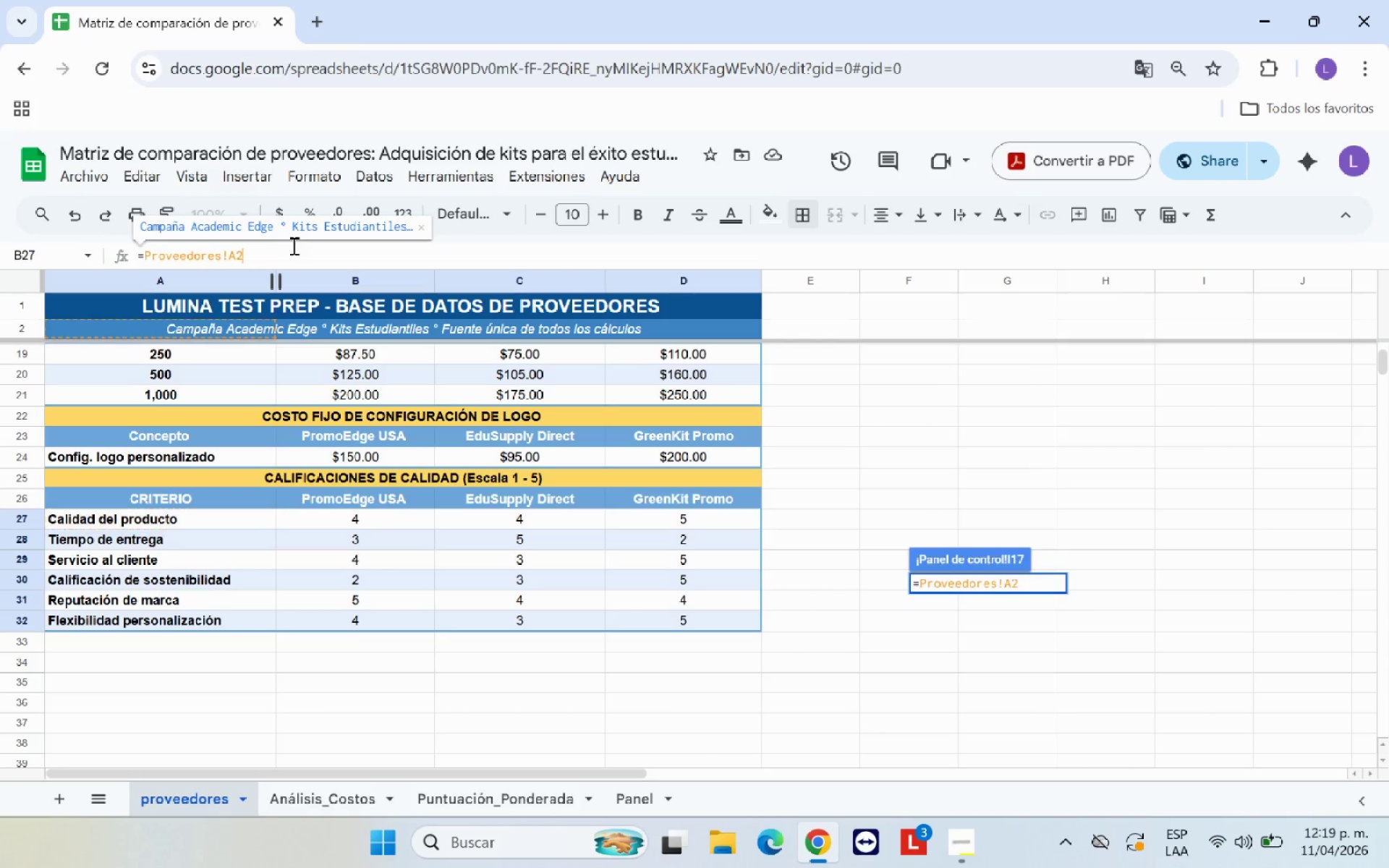 
key(Backspace)
 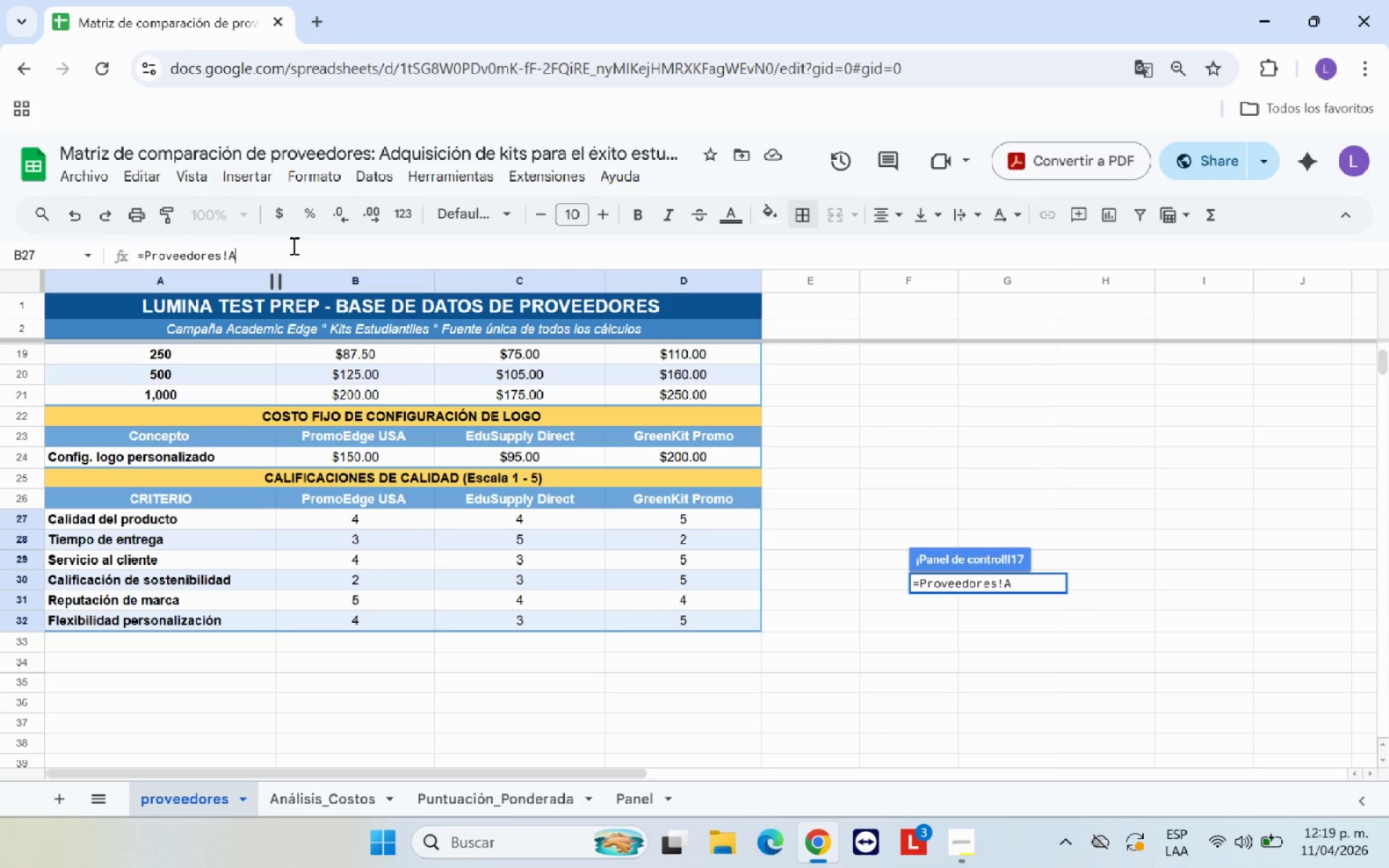 
key(Backspace)
 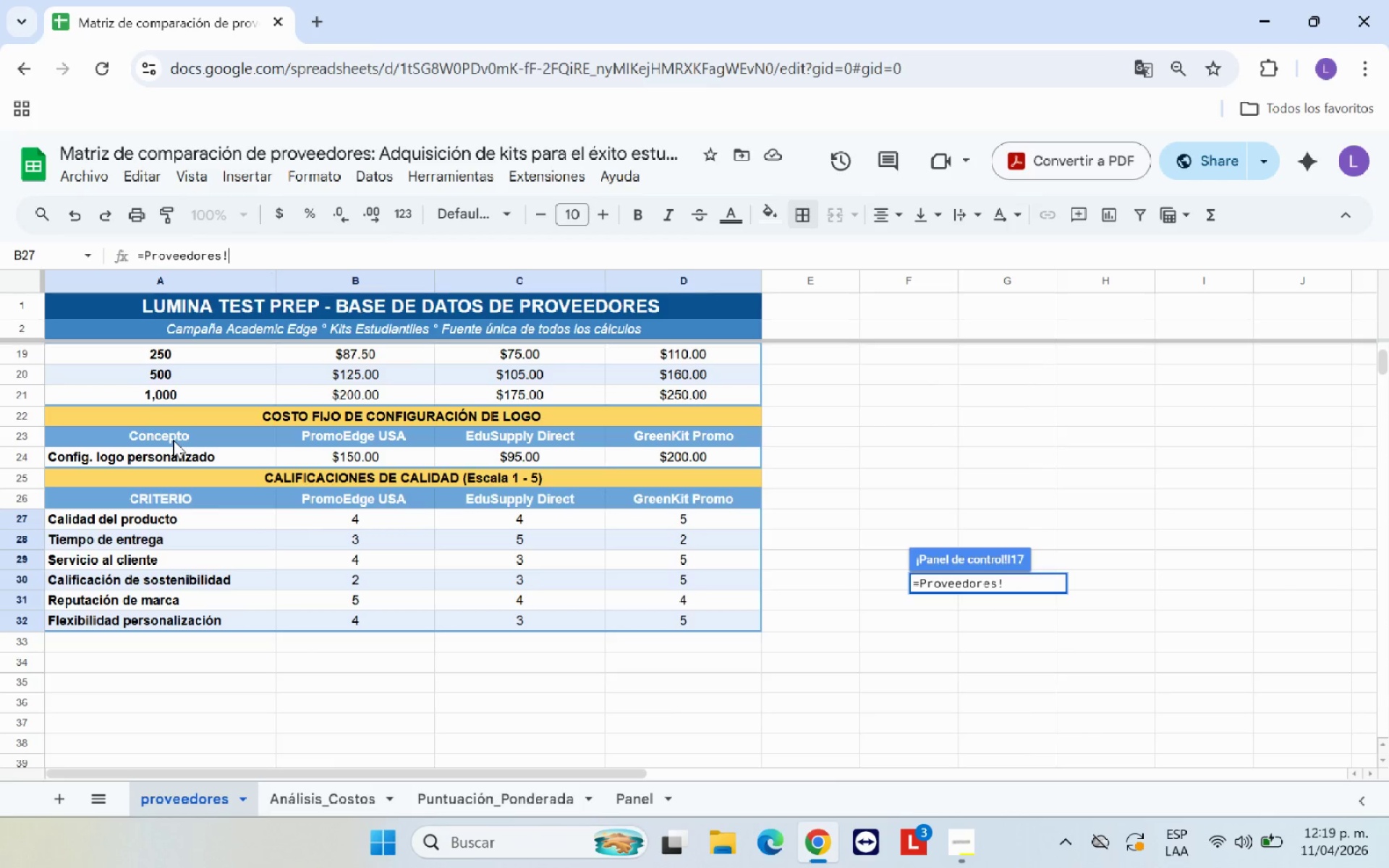 
wait(12.98)
 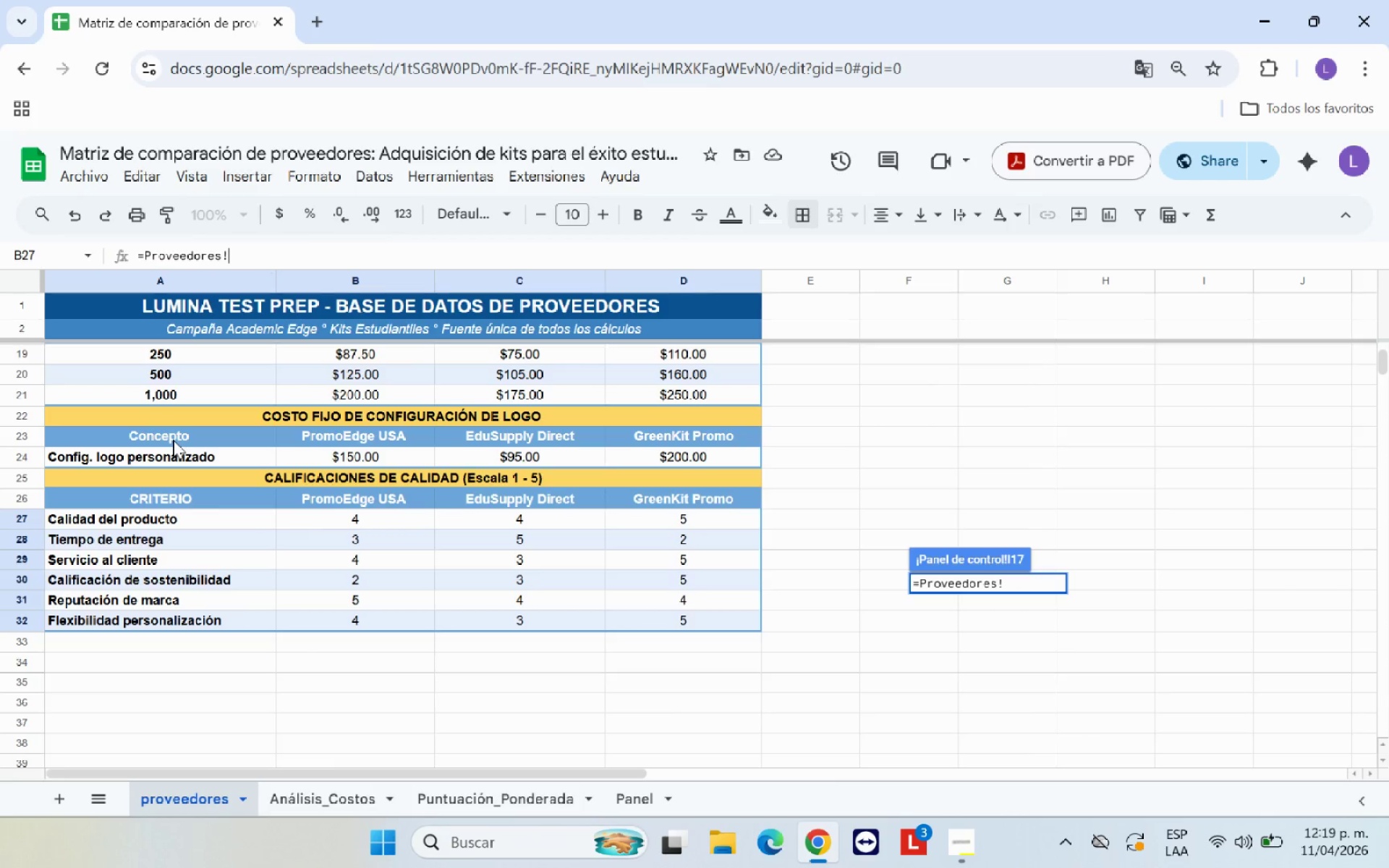 
hold_key(key=Backspace, duration=1.22)
 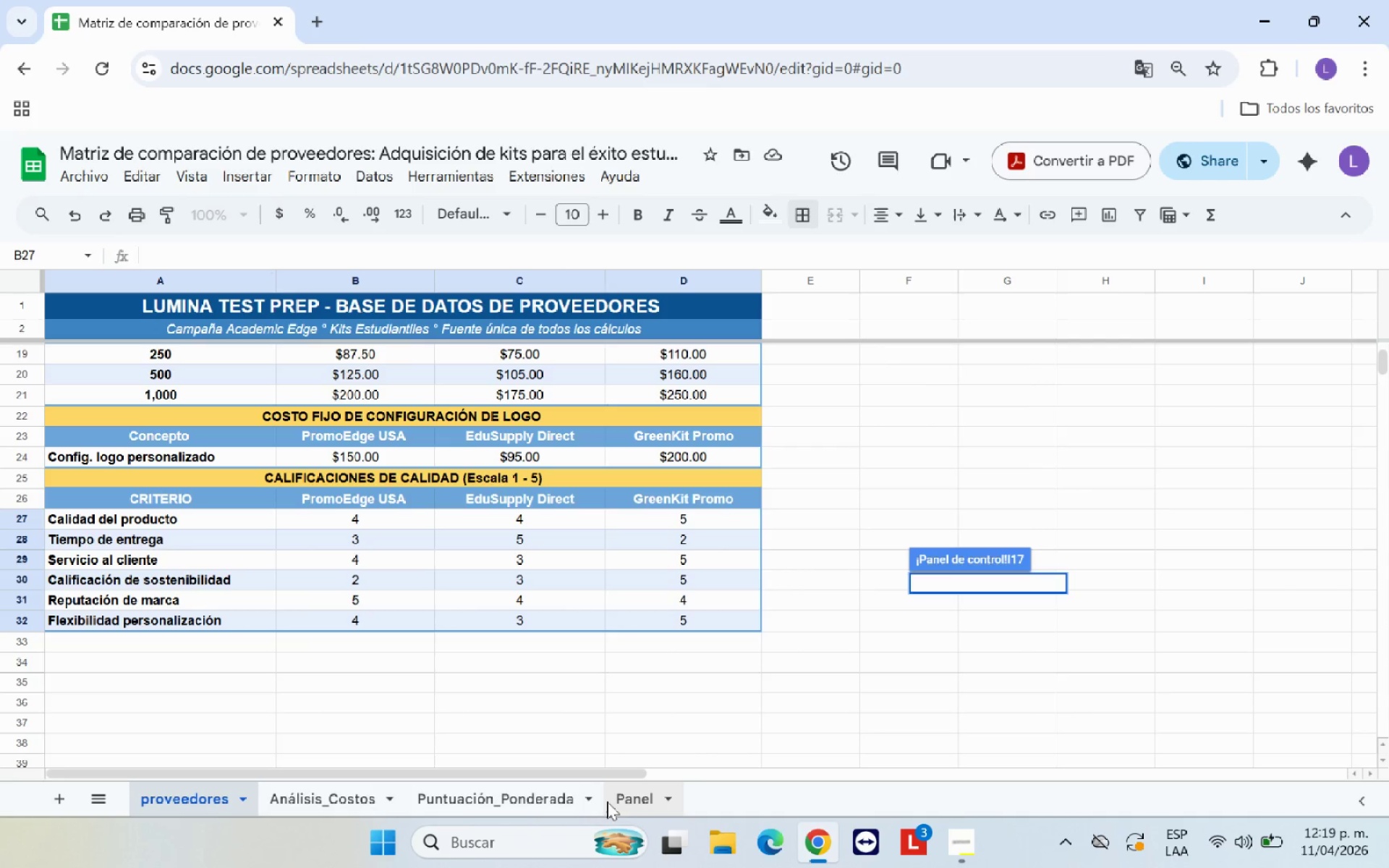 
left_click([621, 799])
 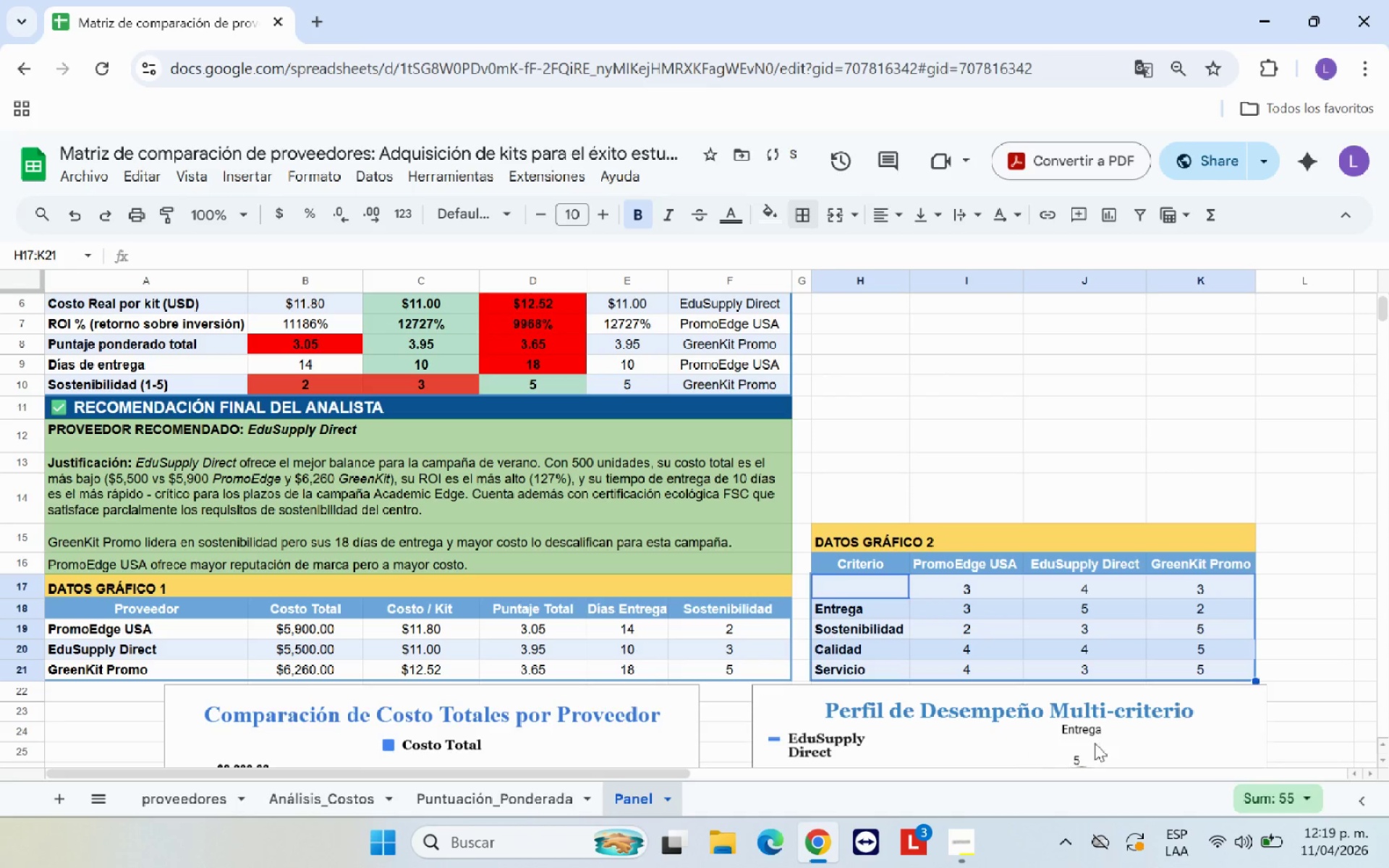 
left_click([1310, 627])
 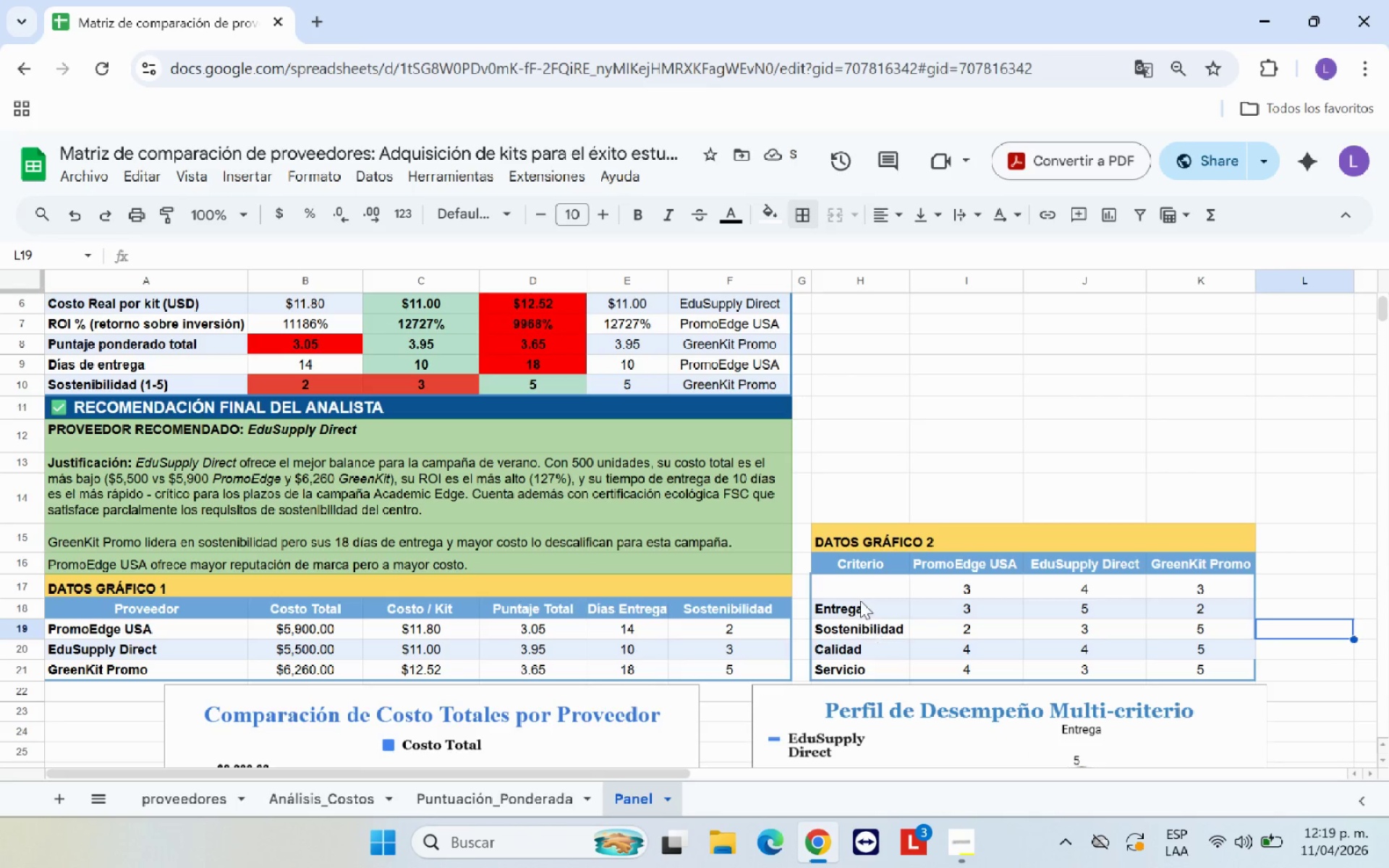 
left_click([873, 584])
 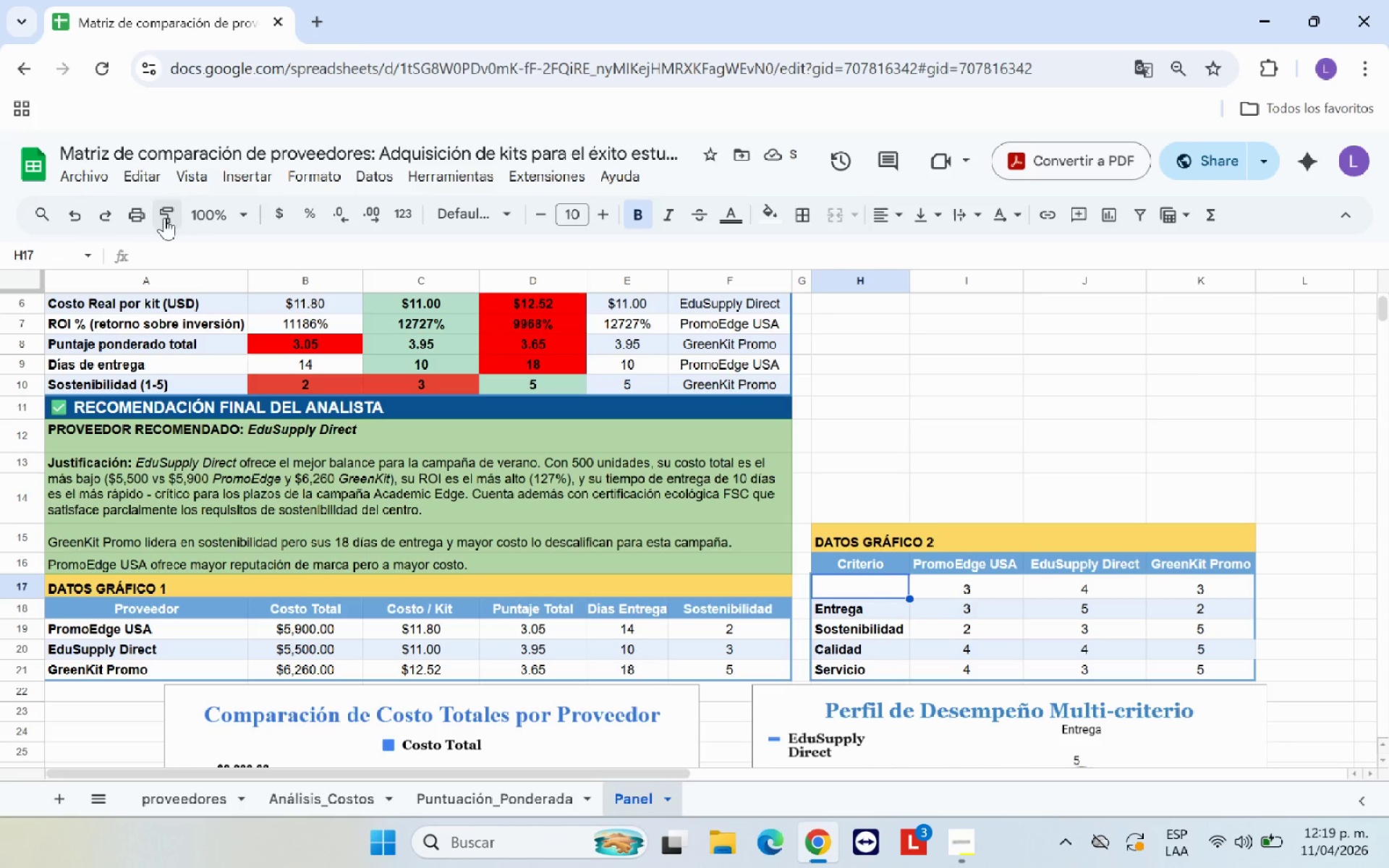 
left_click([83, 219])
 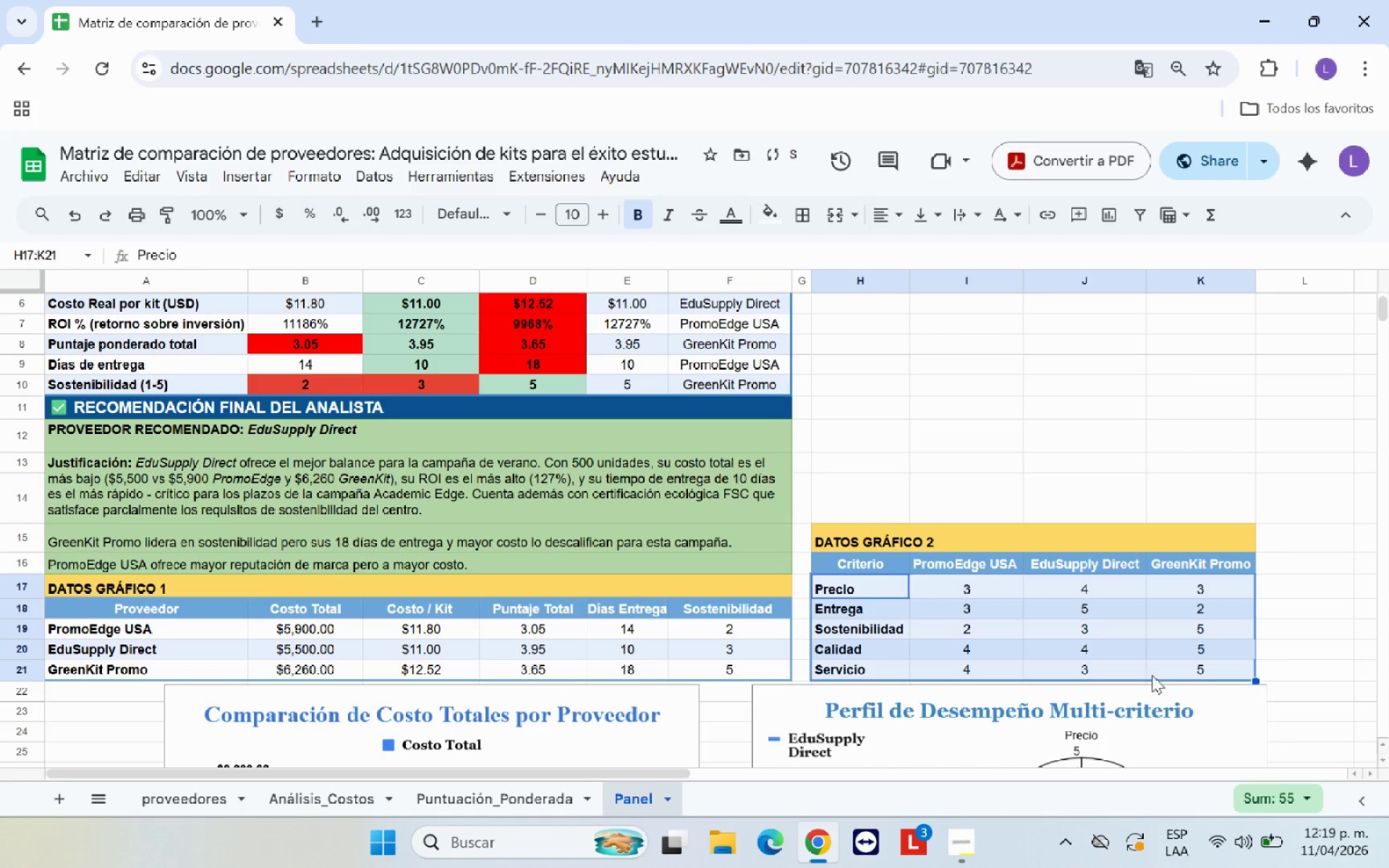 
left_click_drag(start_coordinate=[1008, 630], to_coordinate=[1003, 629])
 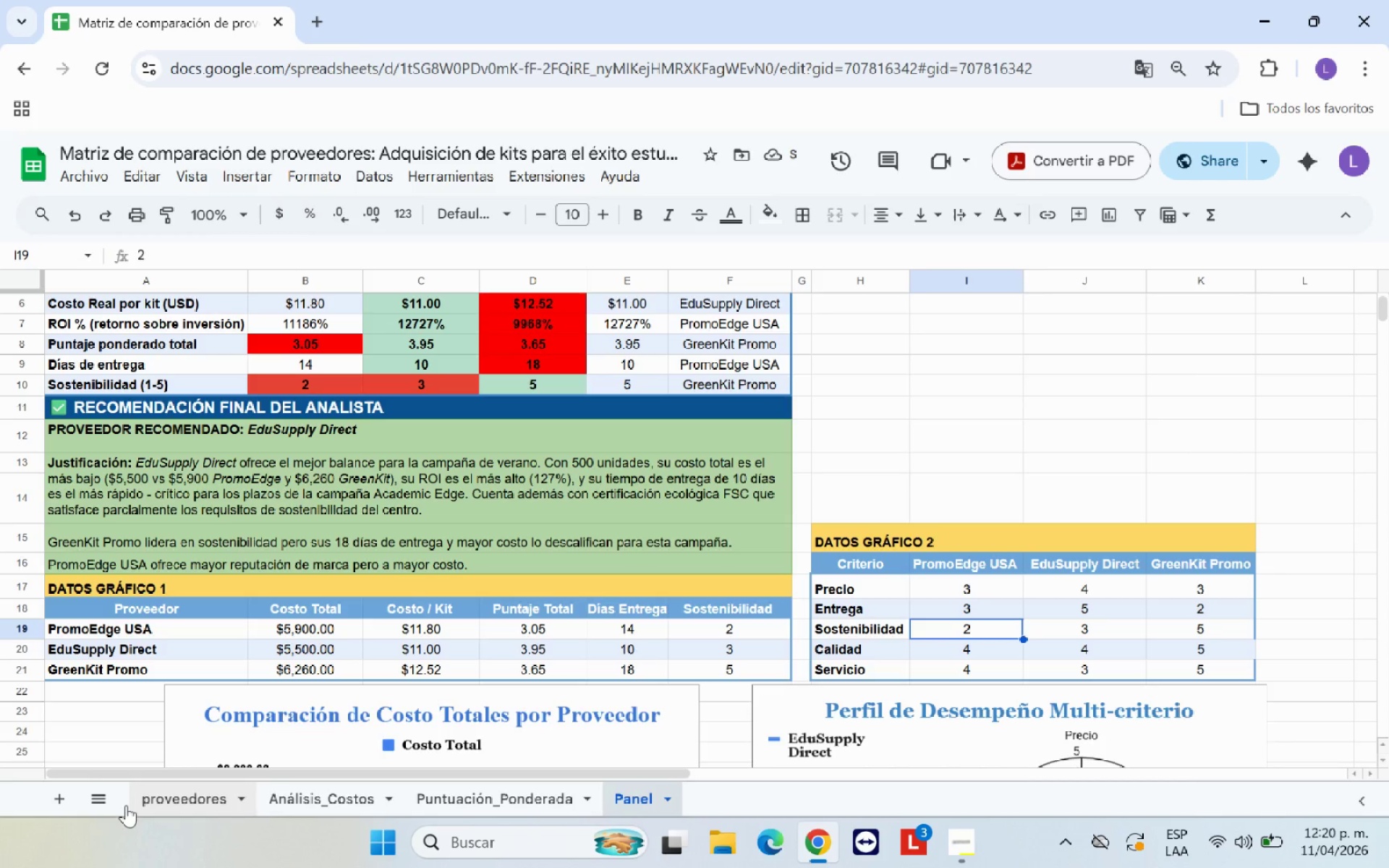 
left_click([150, 800])
 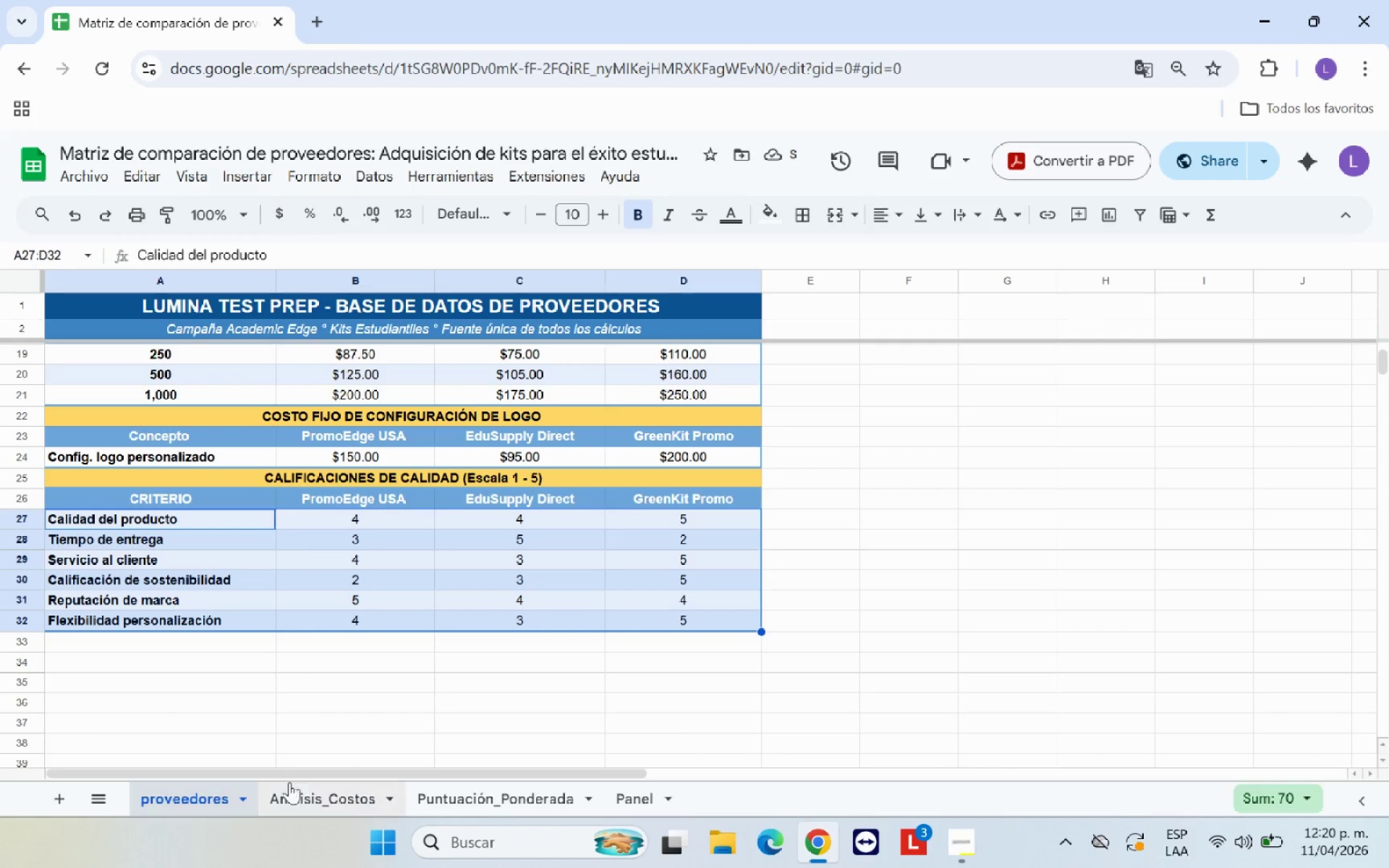 
left_click([404, 721])
 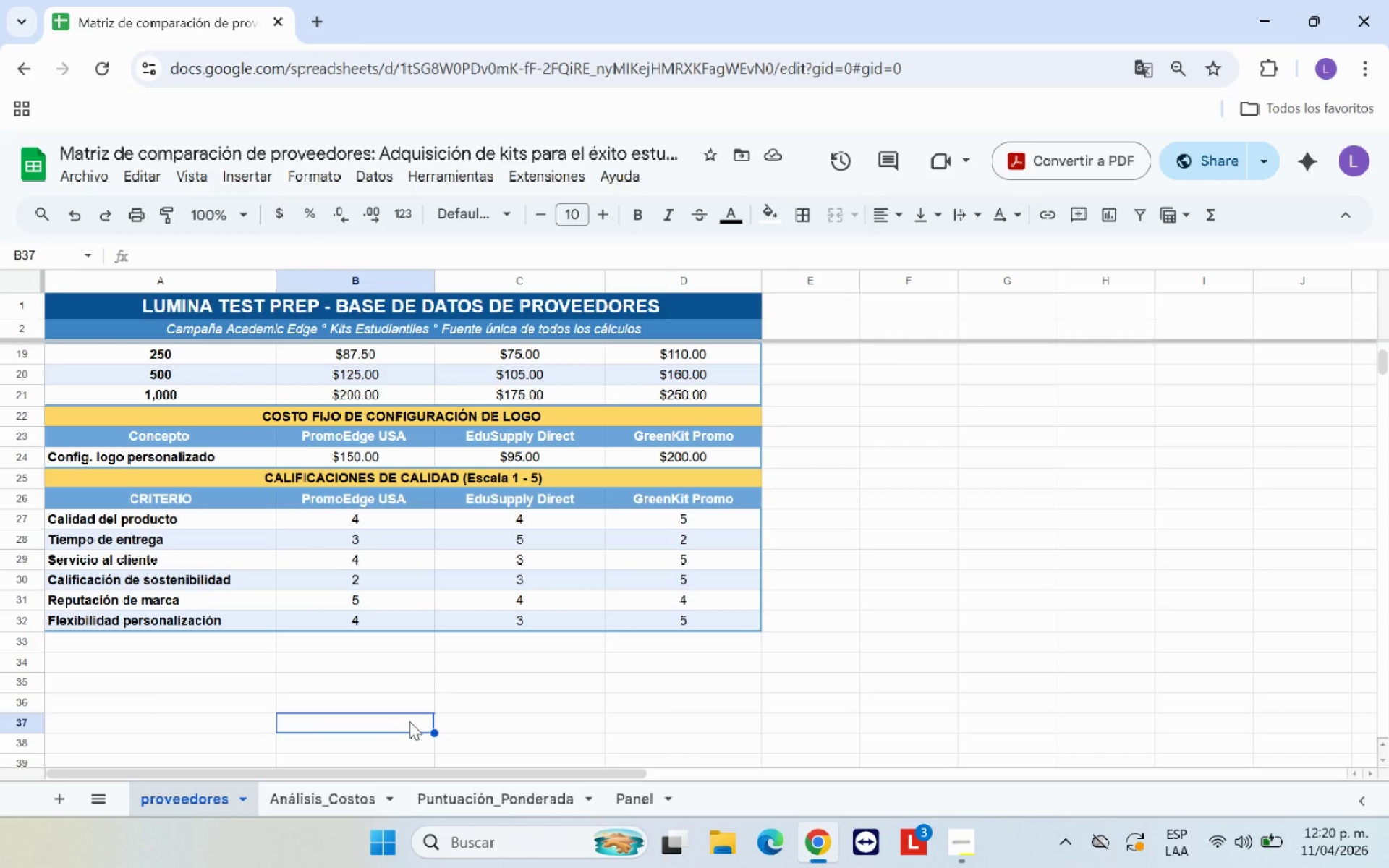 
left_click([615, 793])
 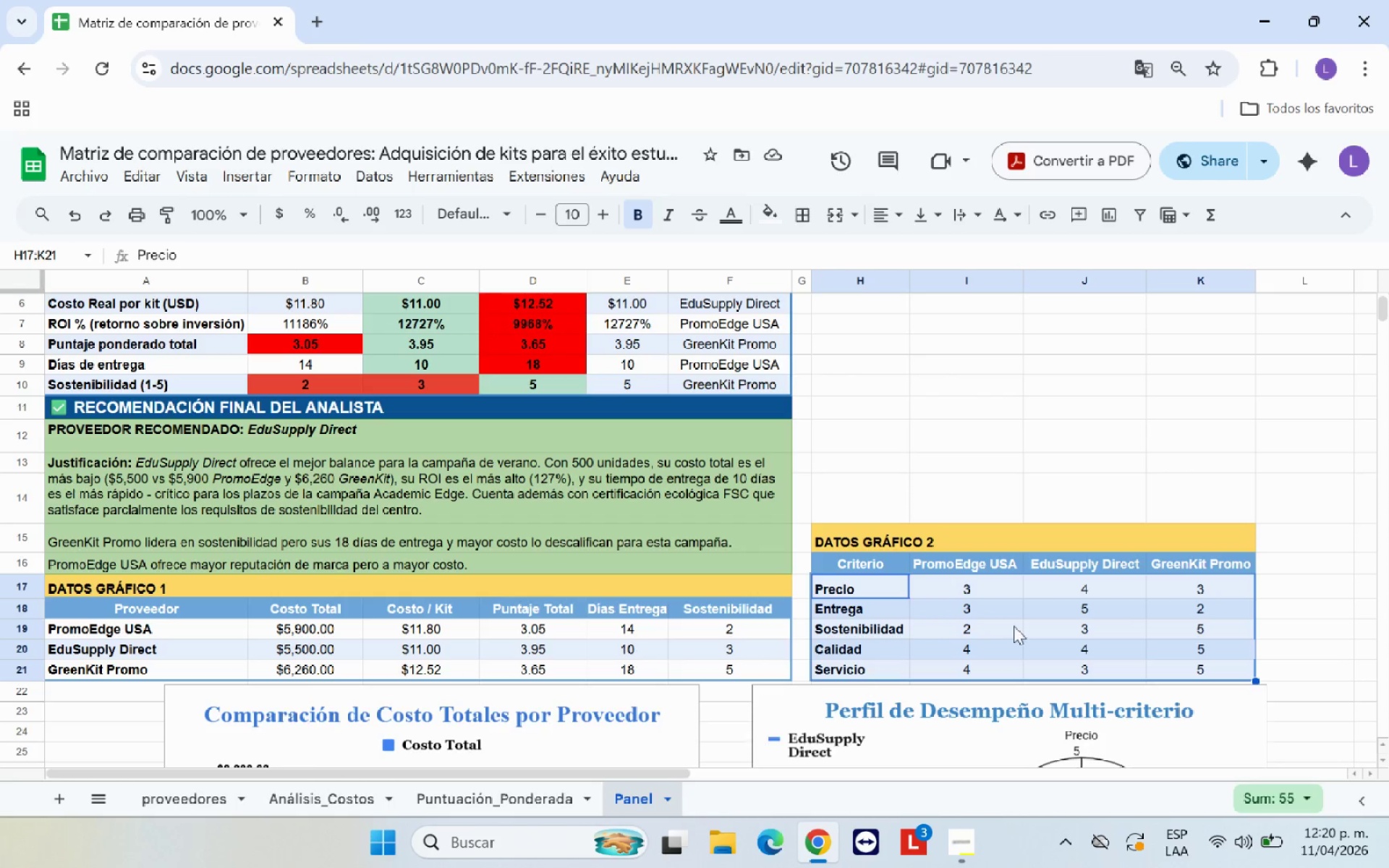 
left_click([1370, 579])
 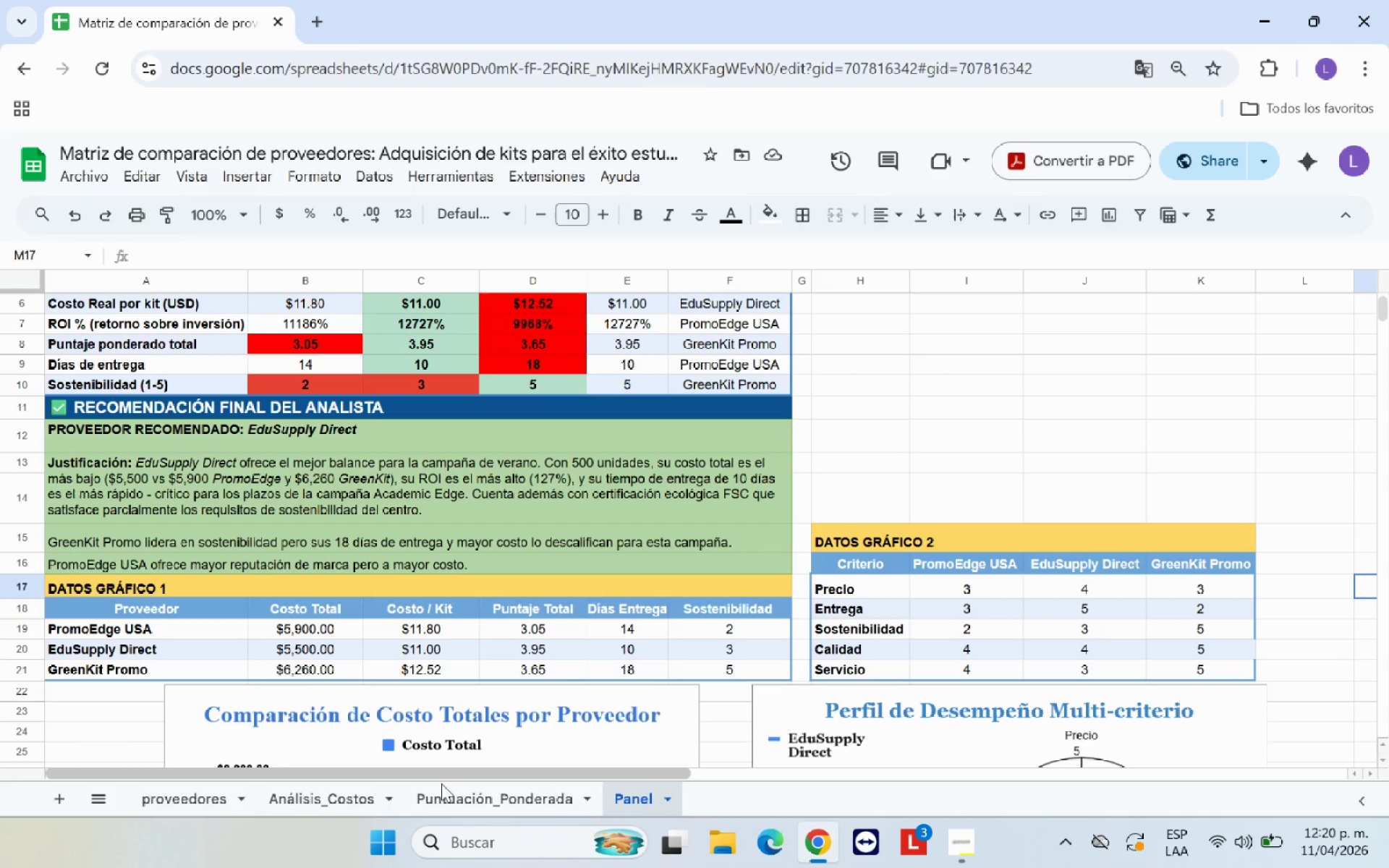 
left_click([241, 806])
 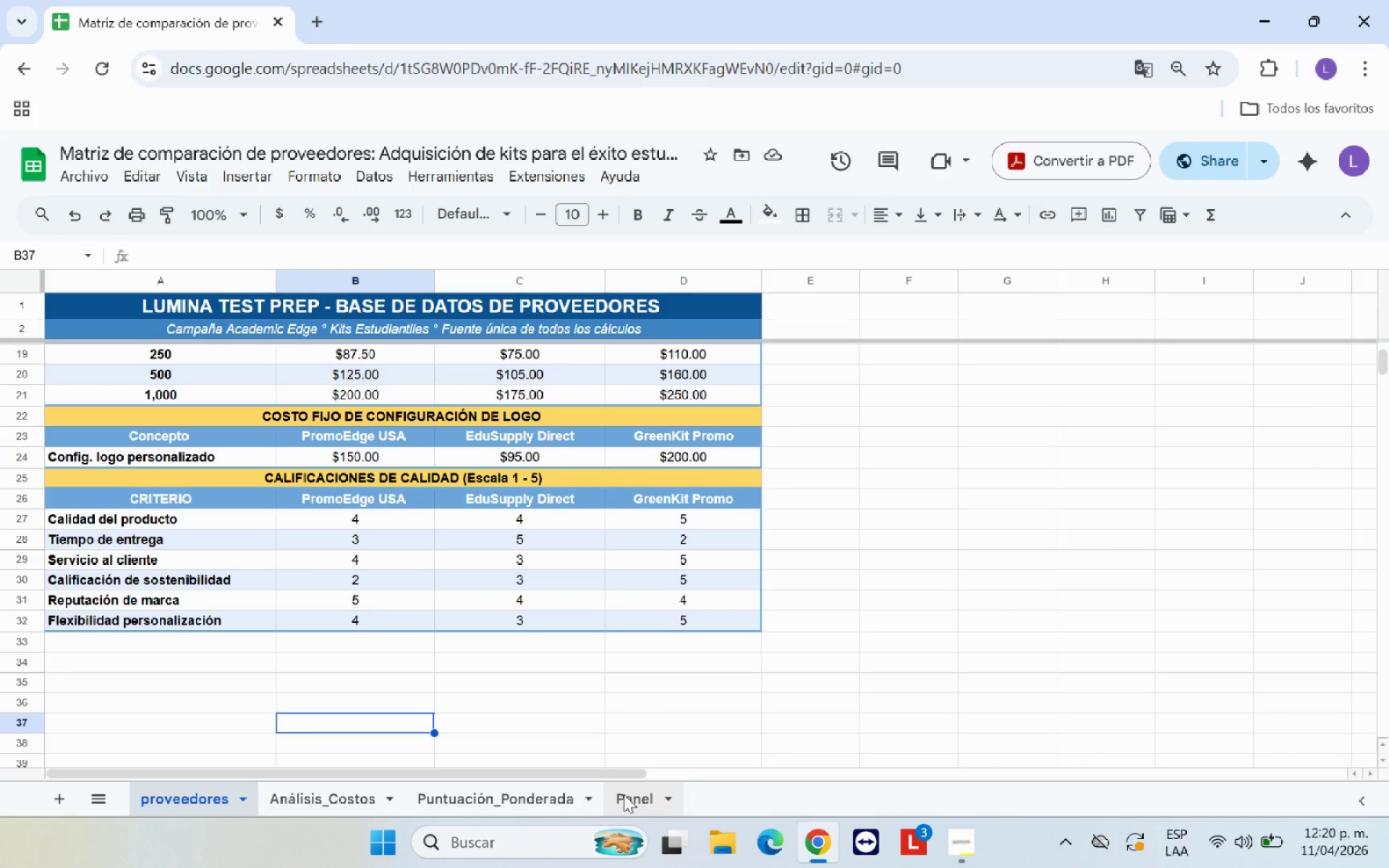 
left_click([624, 794])
 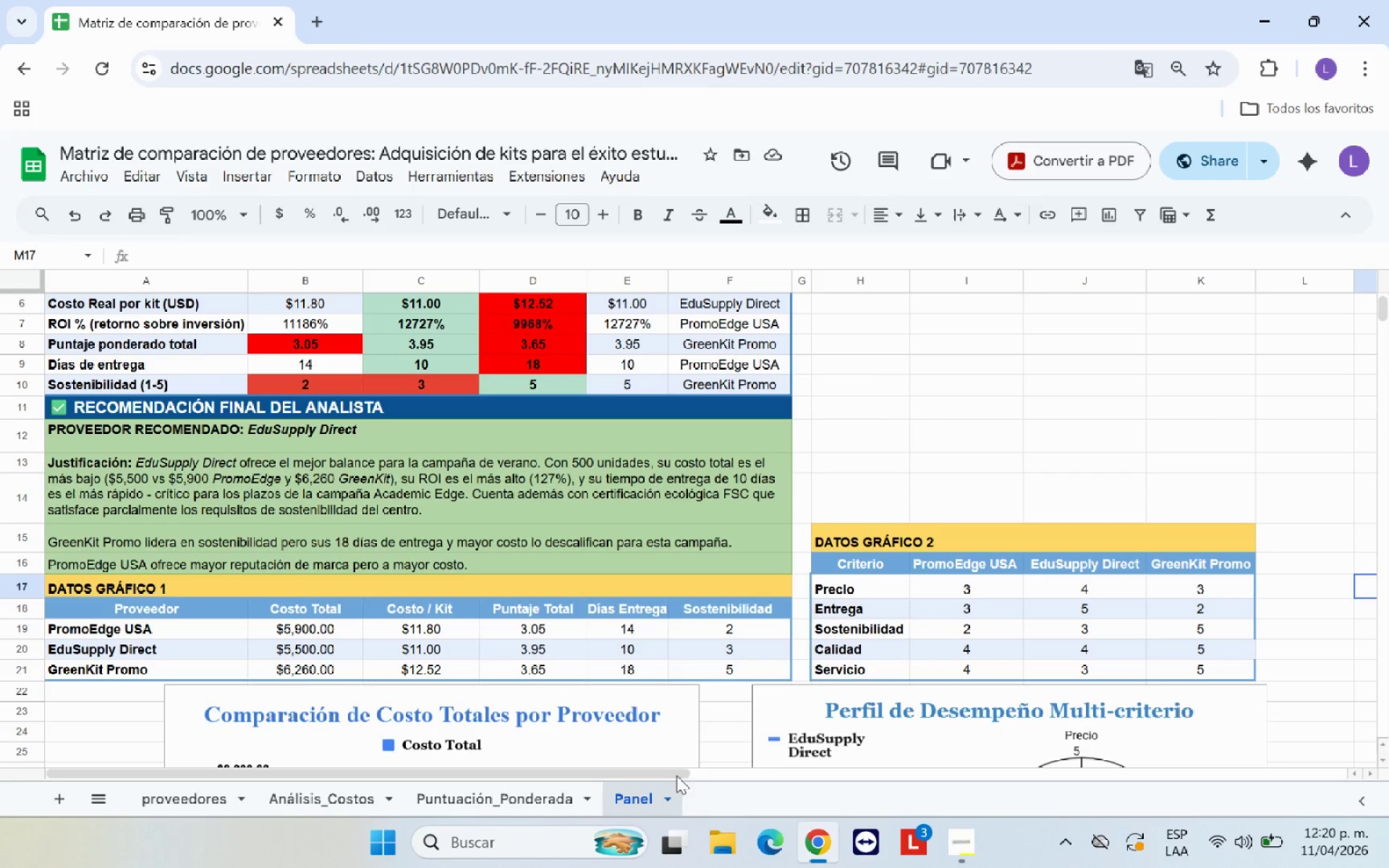 
left_click([967, 610])
 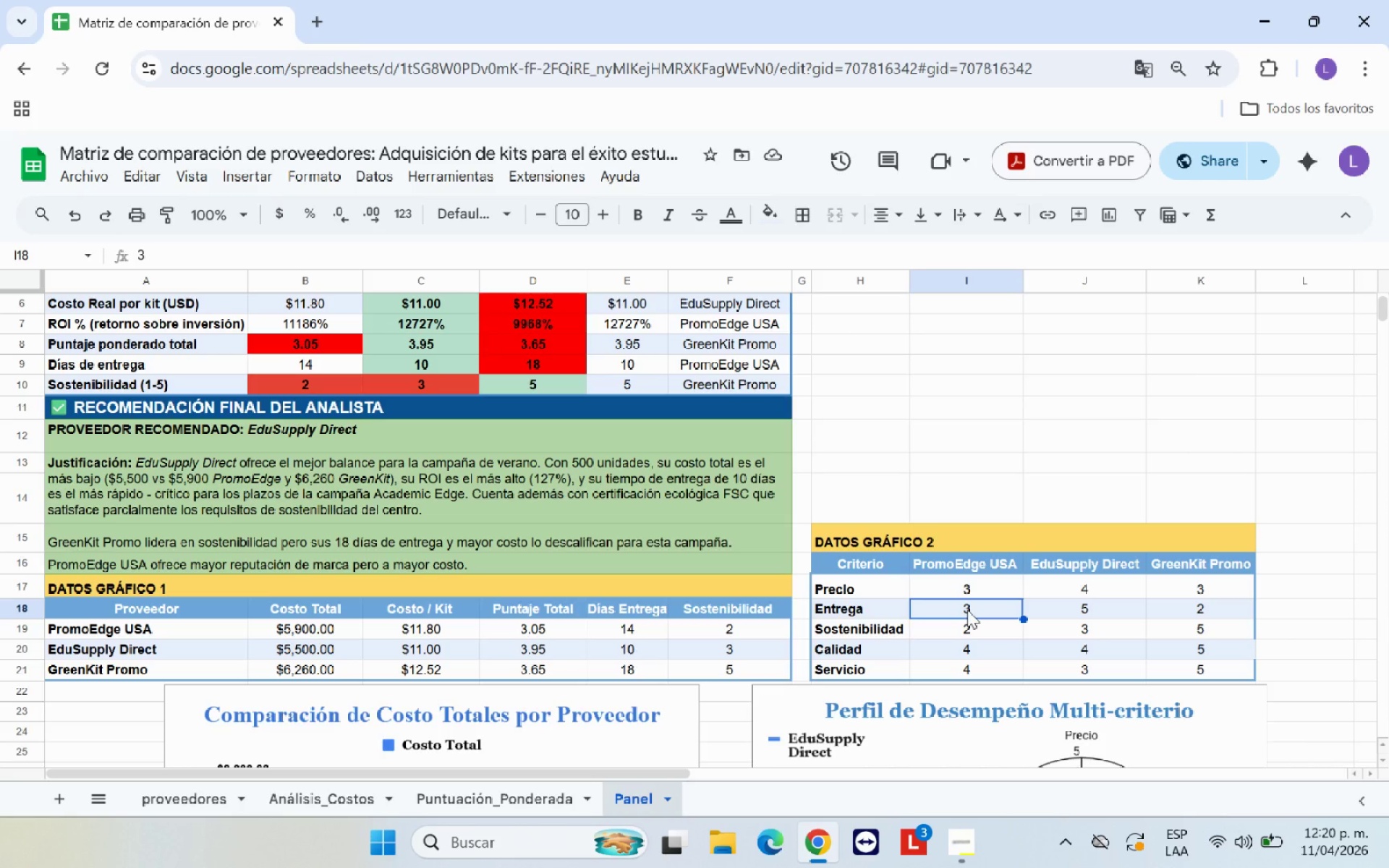 
key(Shift+0)
 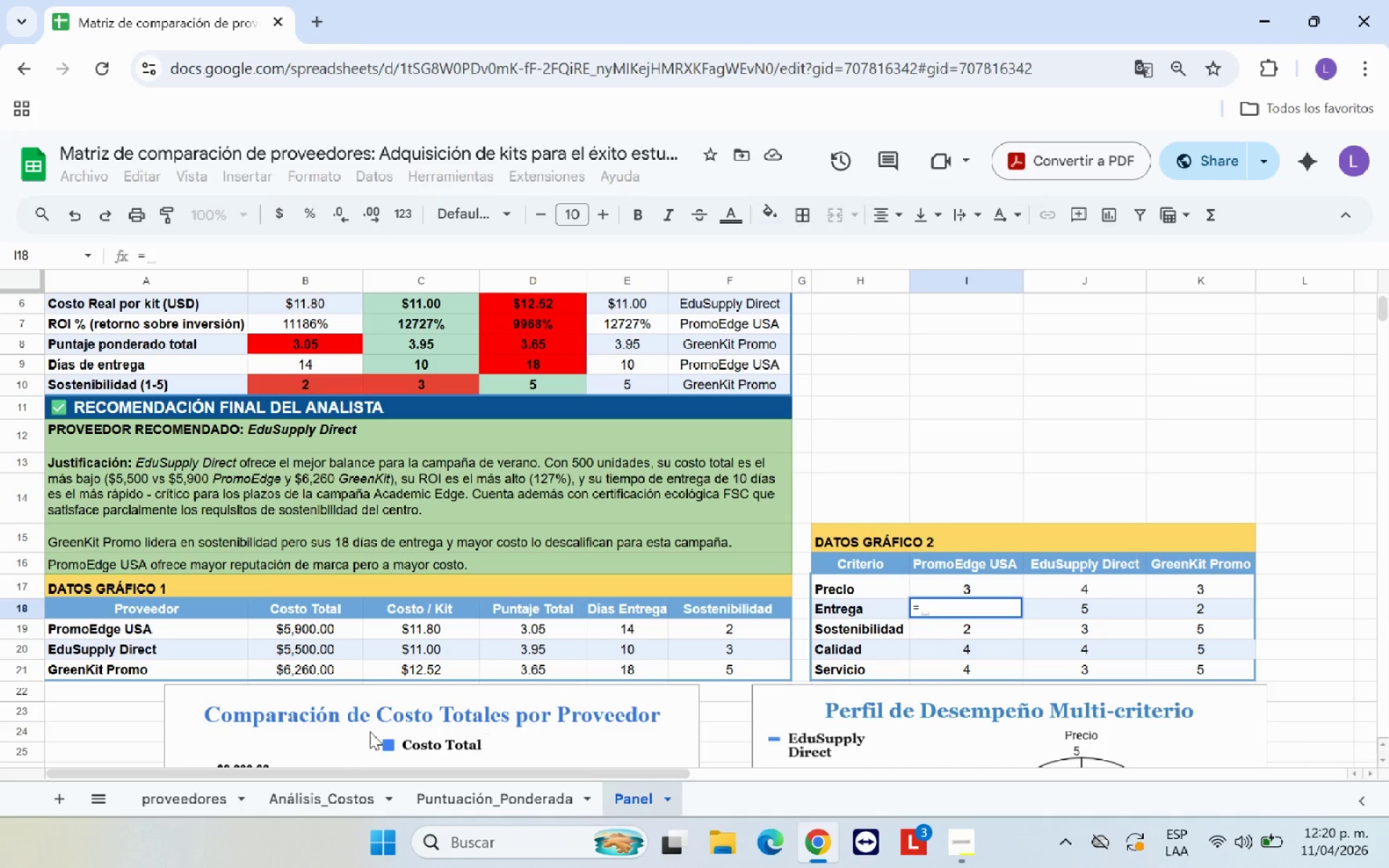 
left_click([201, 797])
 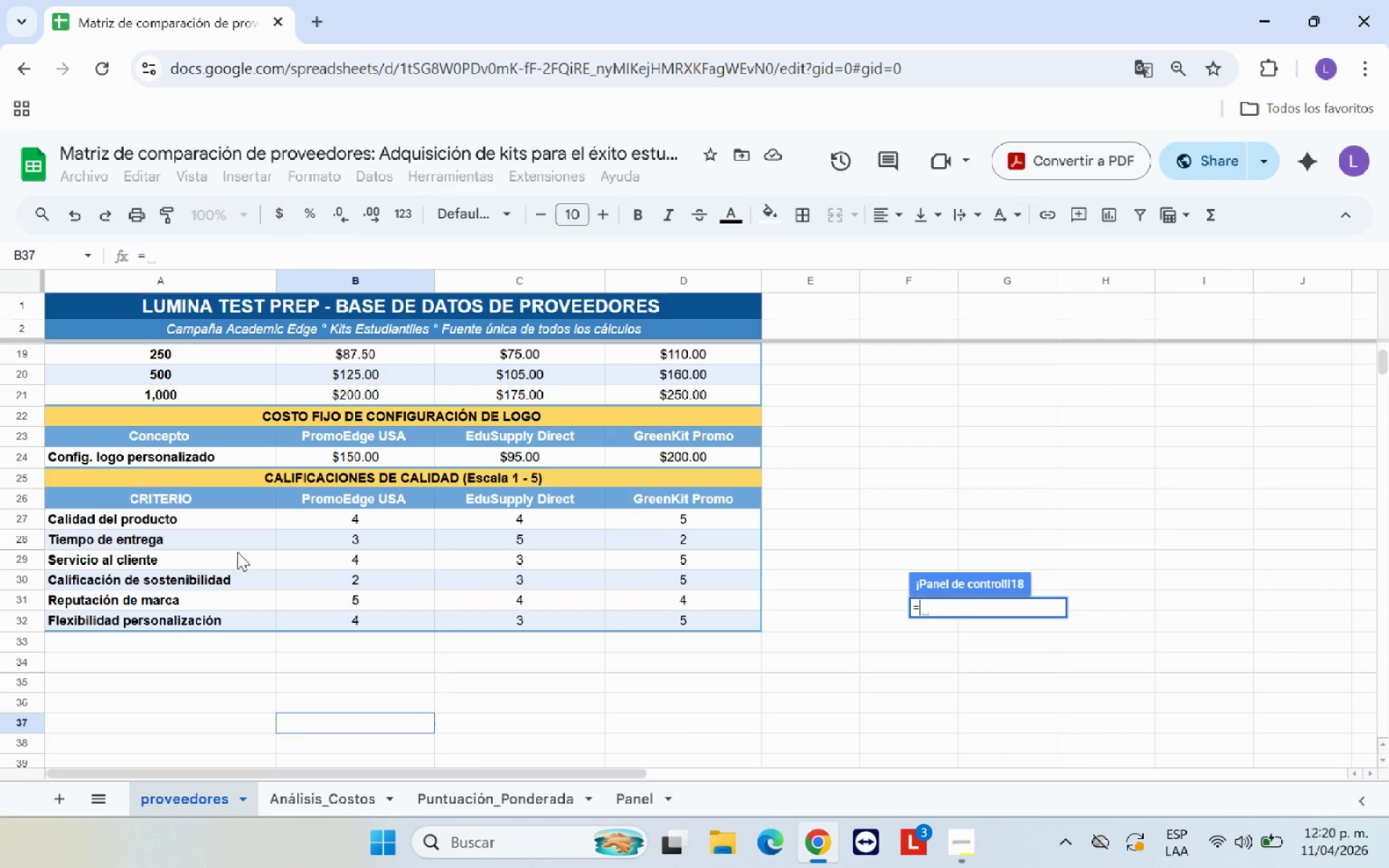 
left_click([360, 535])
 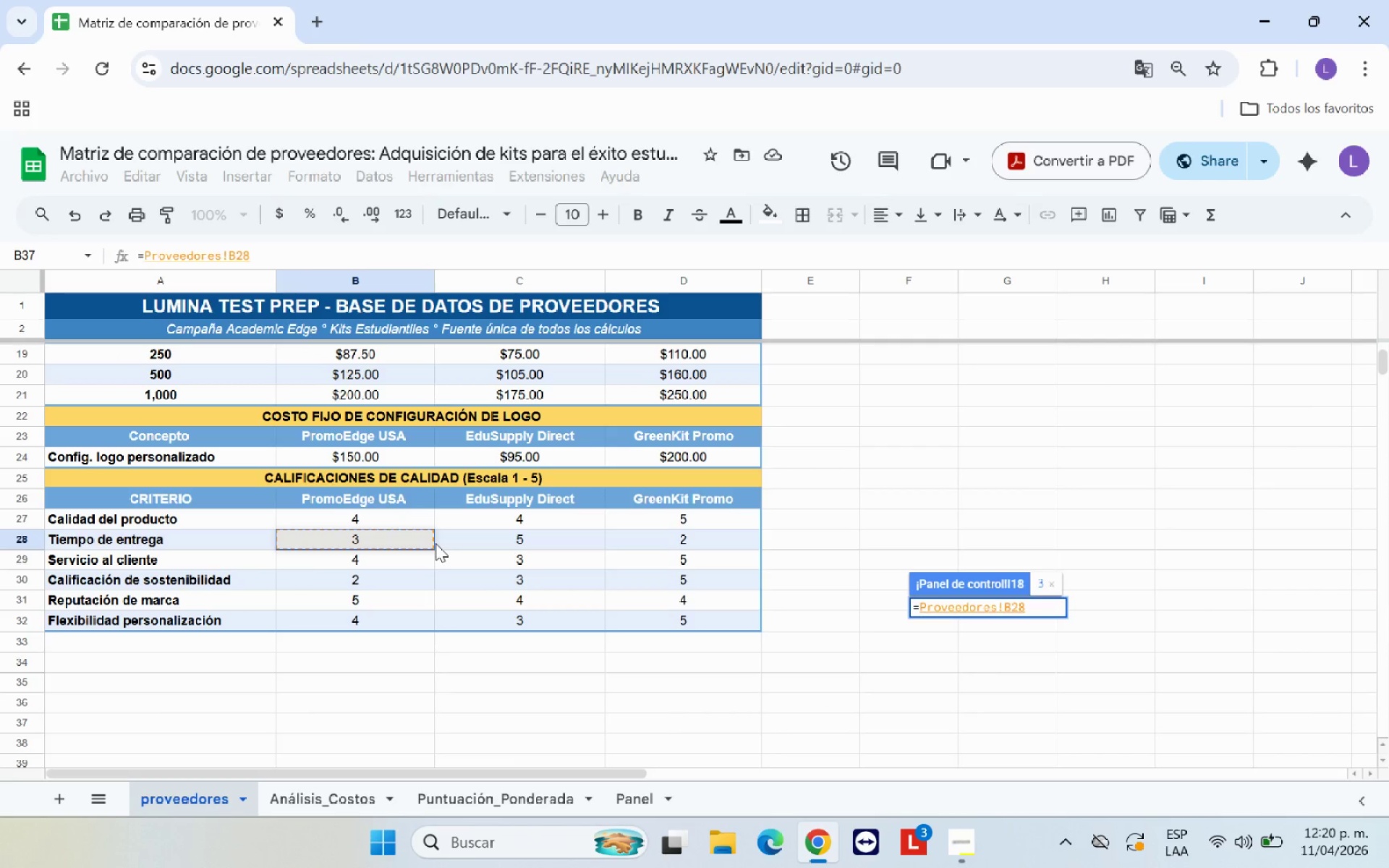 
key(Enter)
 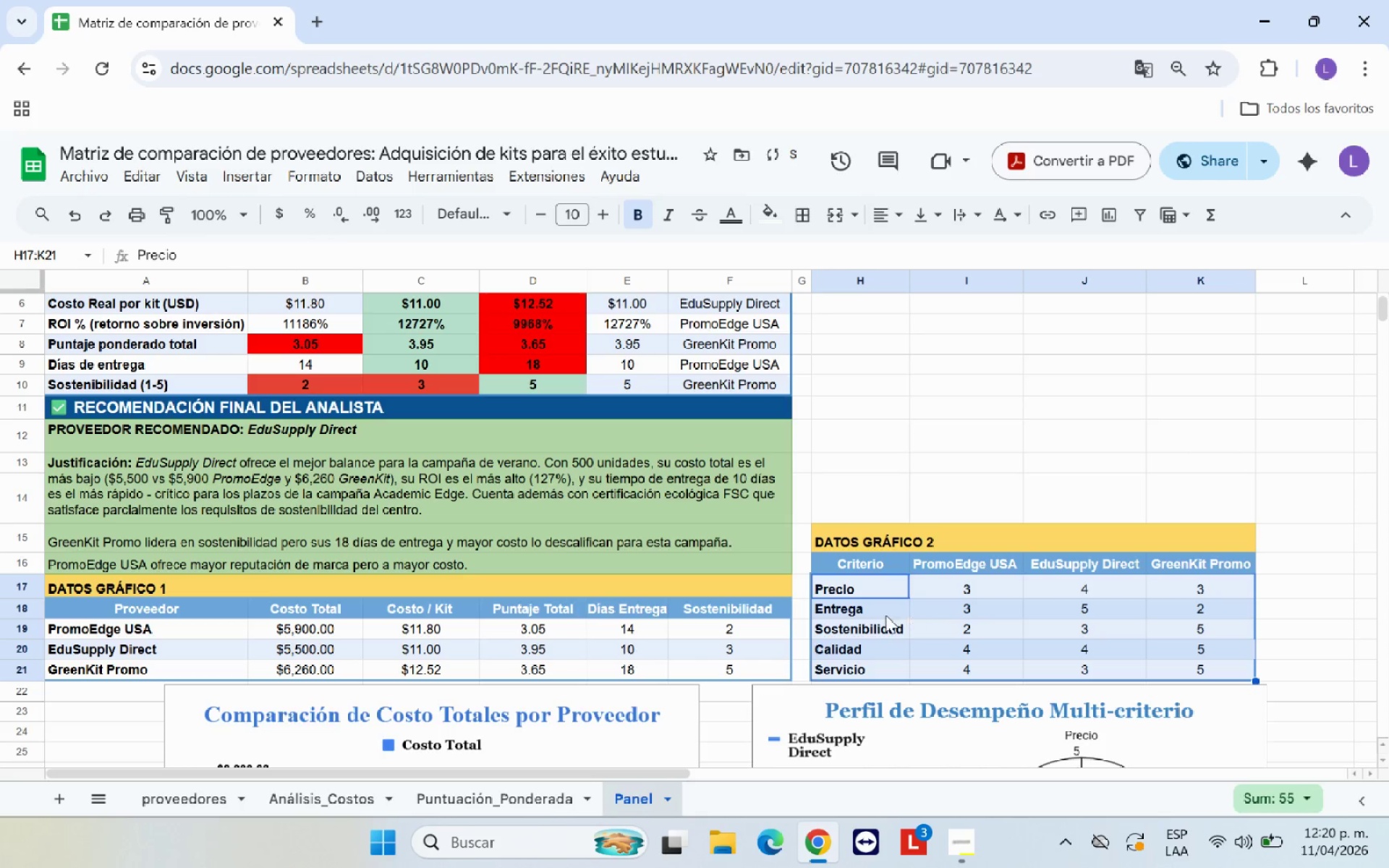 
left_click([992, 610])
 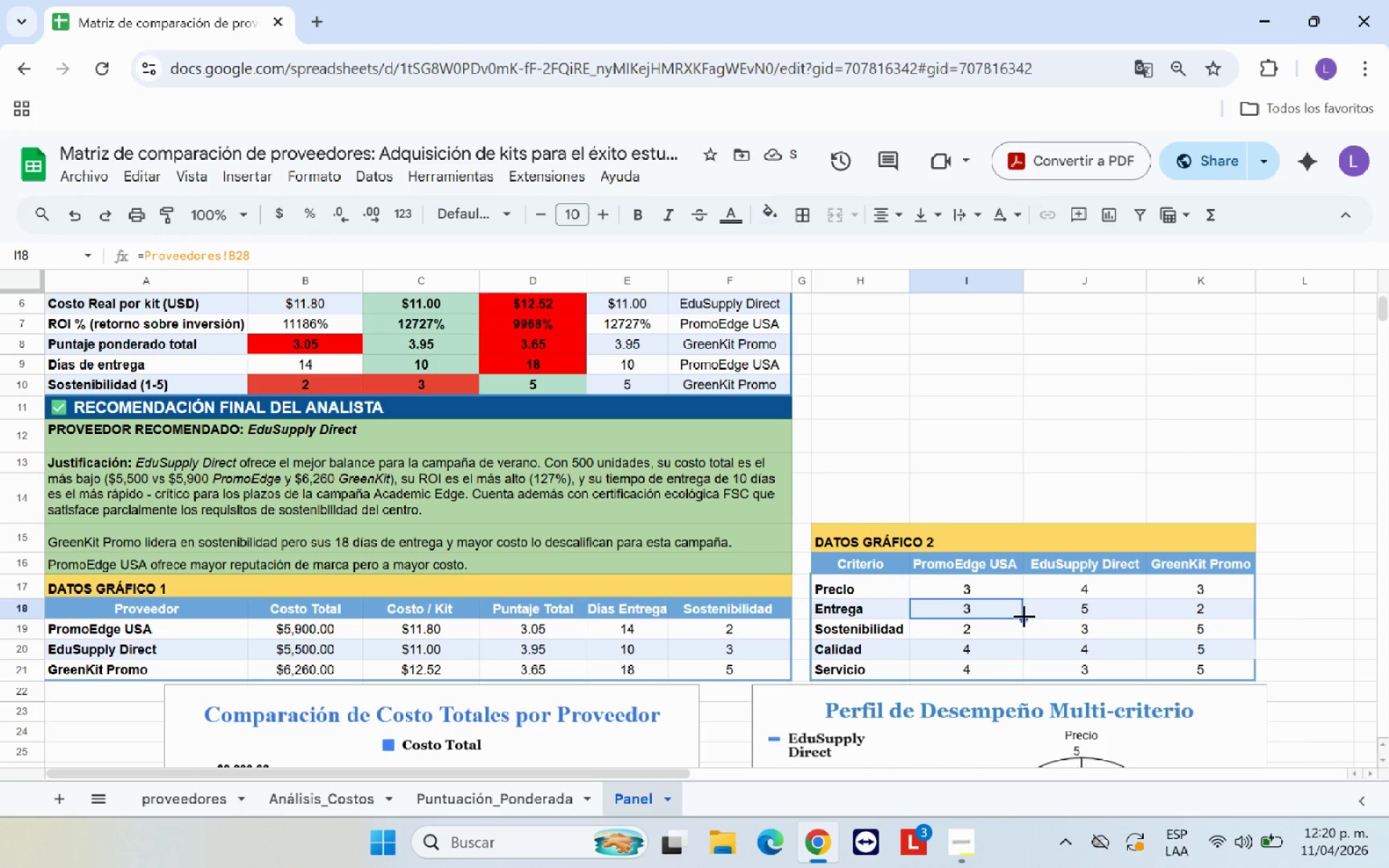 
left_click_drag(start_coordinate=[1024, 616], to_coordinate=[1220, 604])
 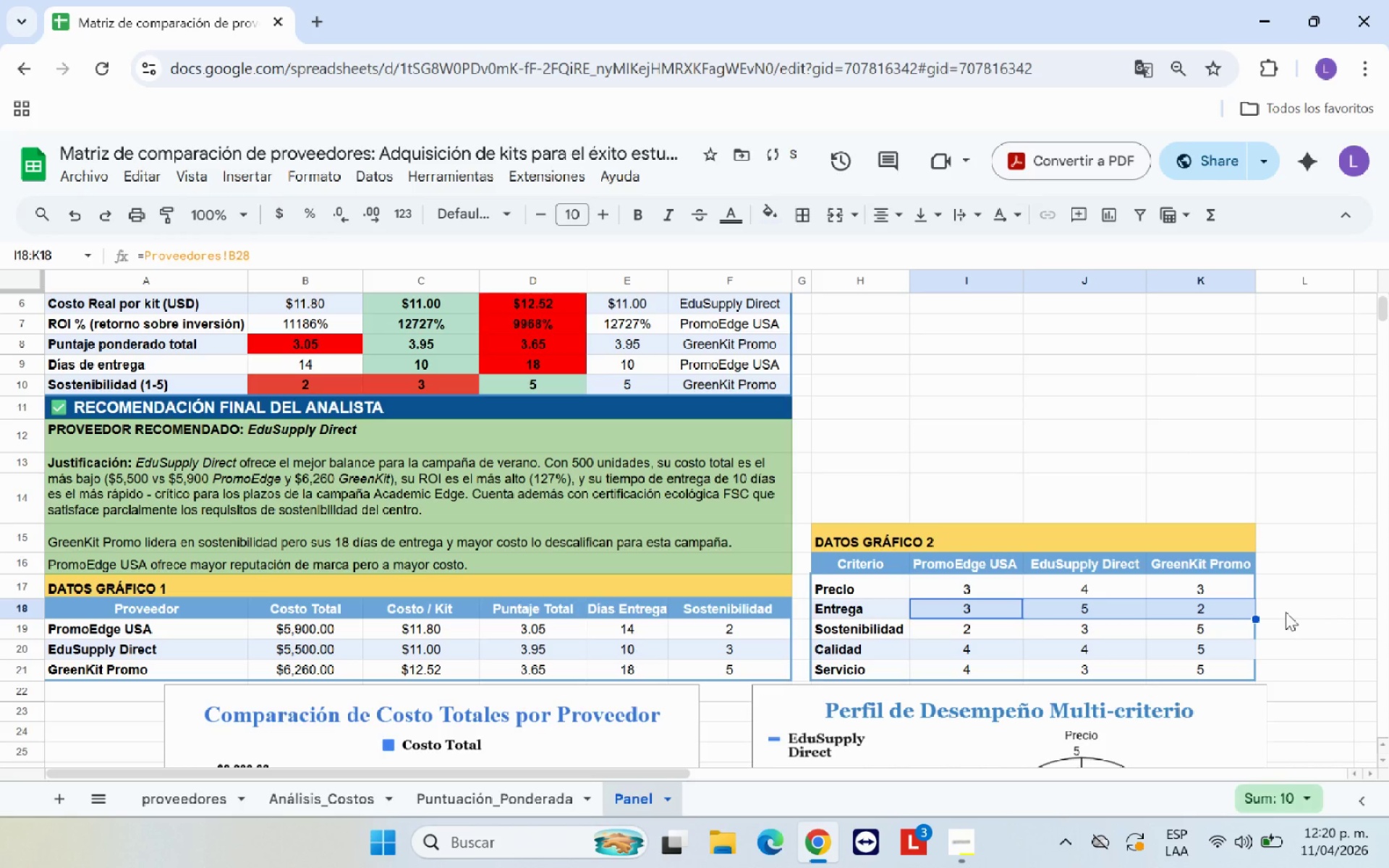 
left_click([1286, 612])
 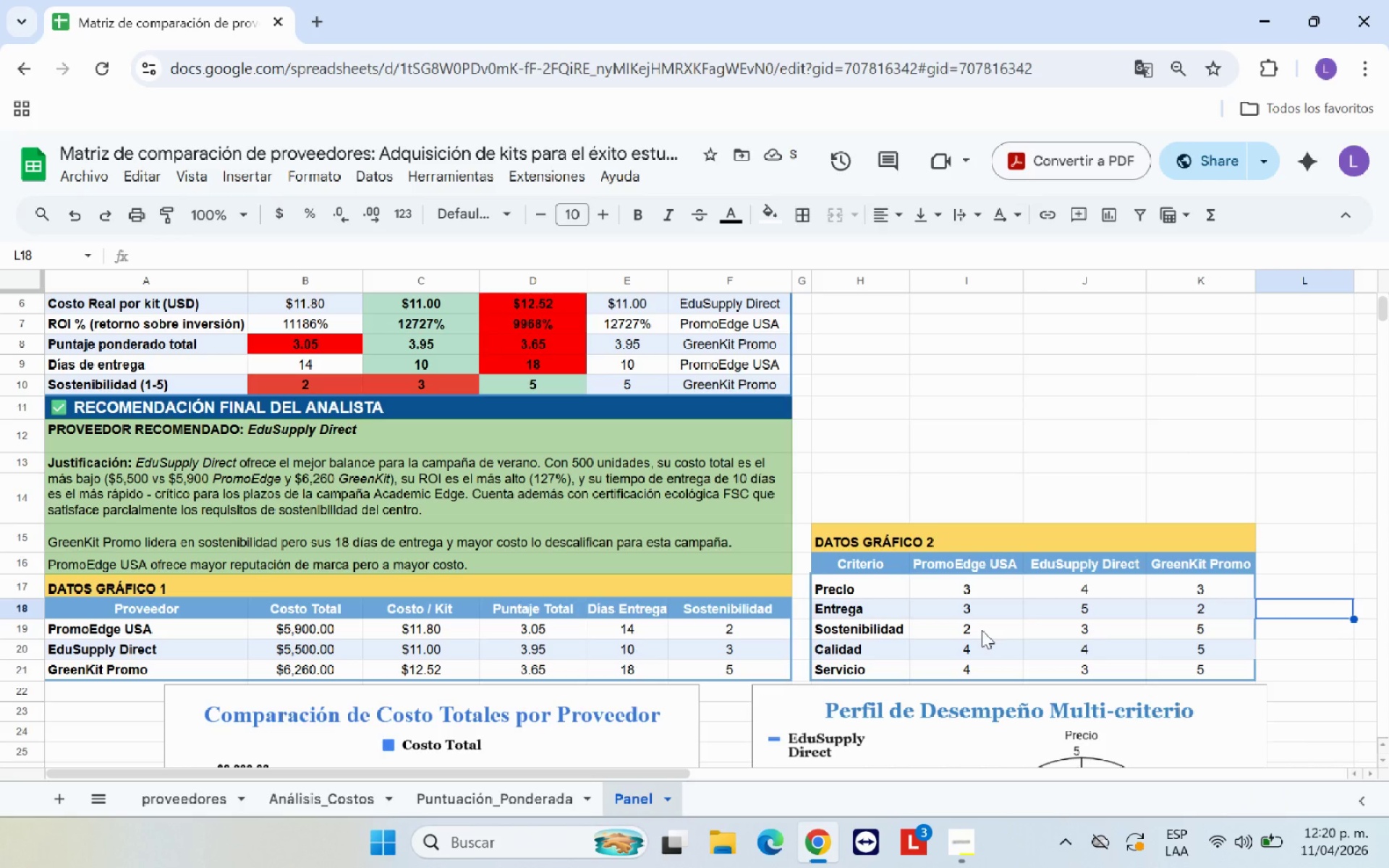 
left_click([982, 630])
 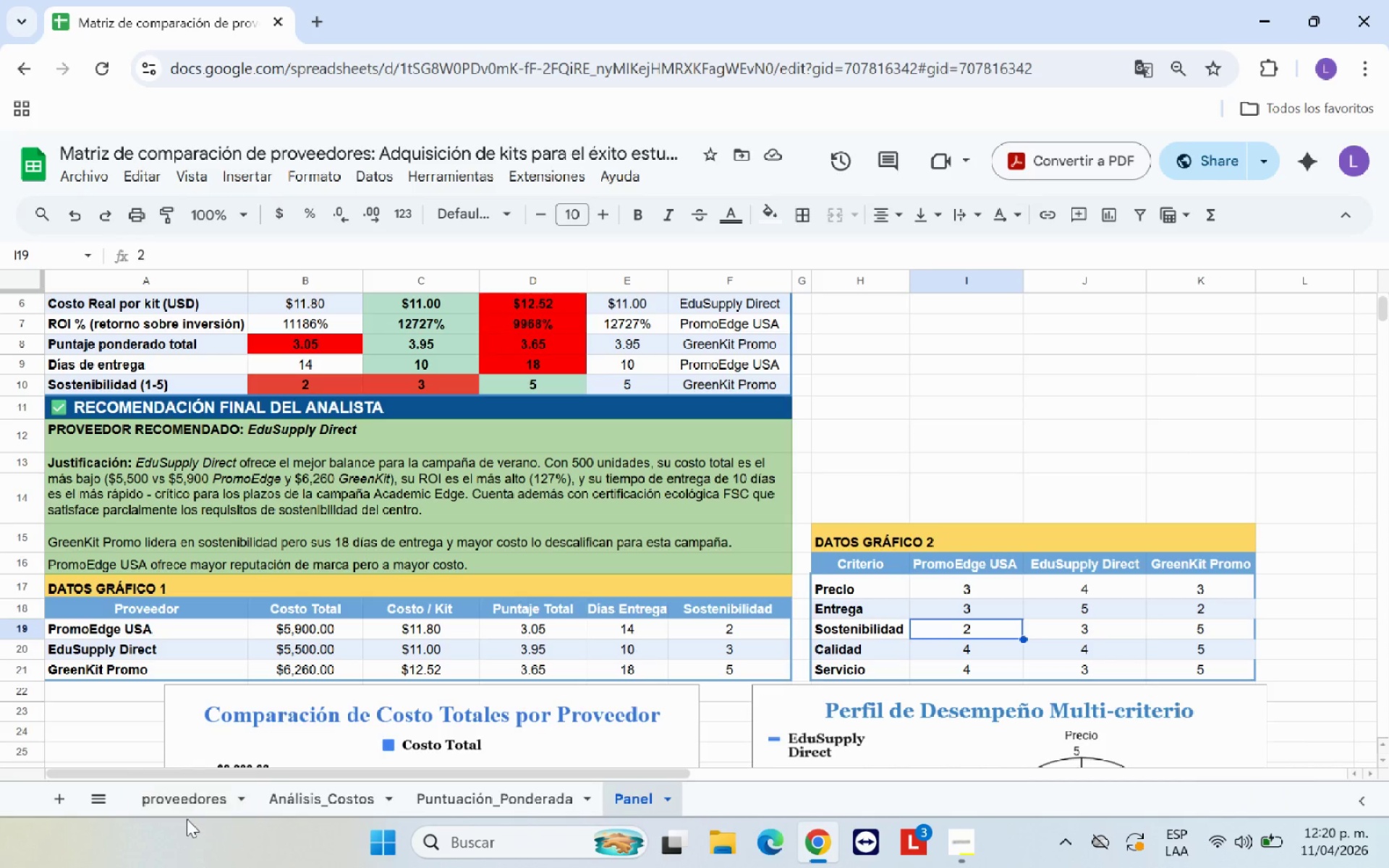 
left_click([187, 797])
 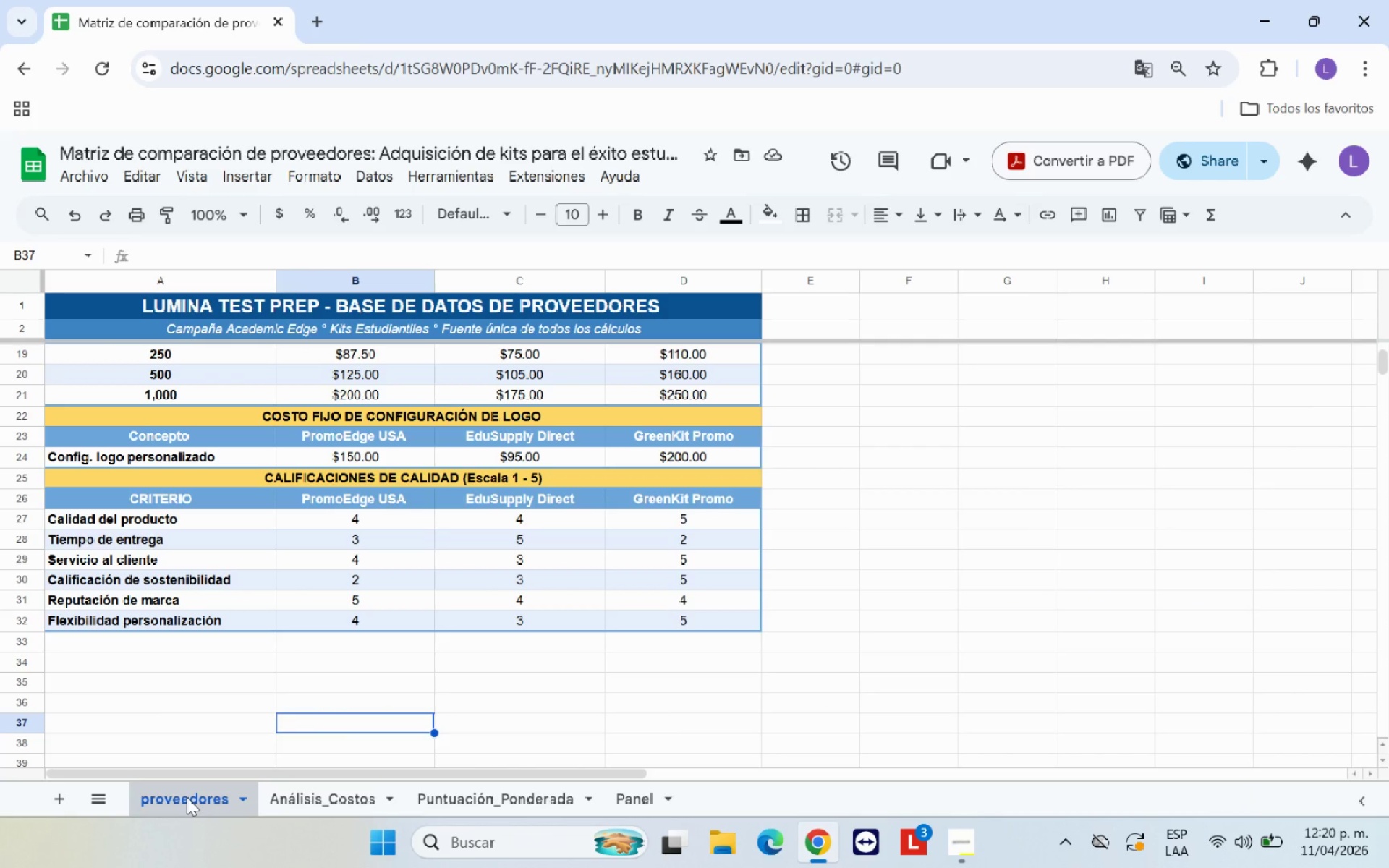 
wait(10.84)
 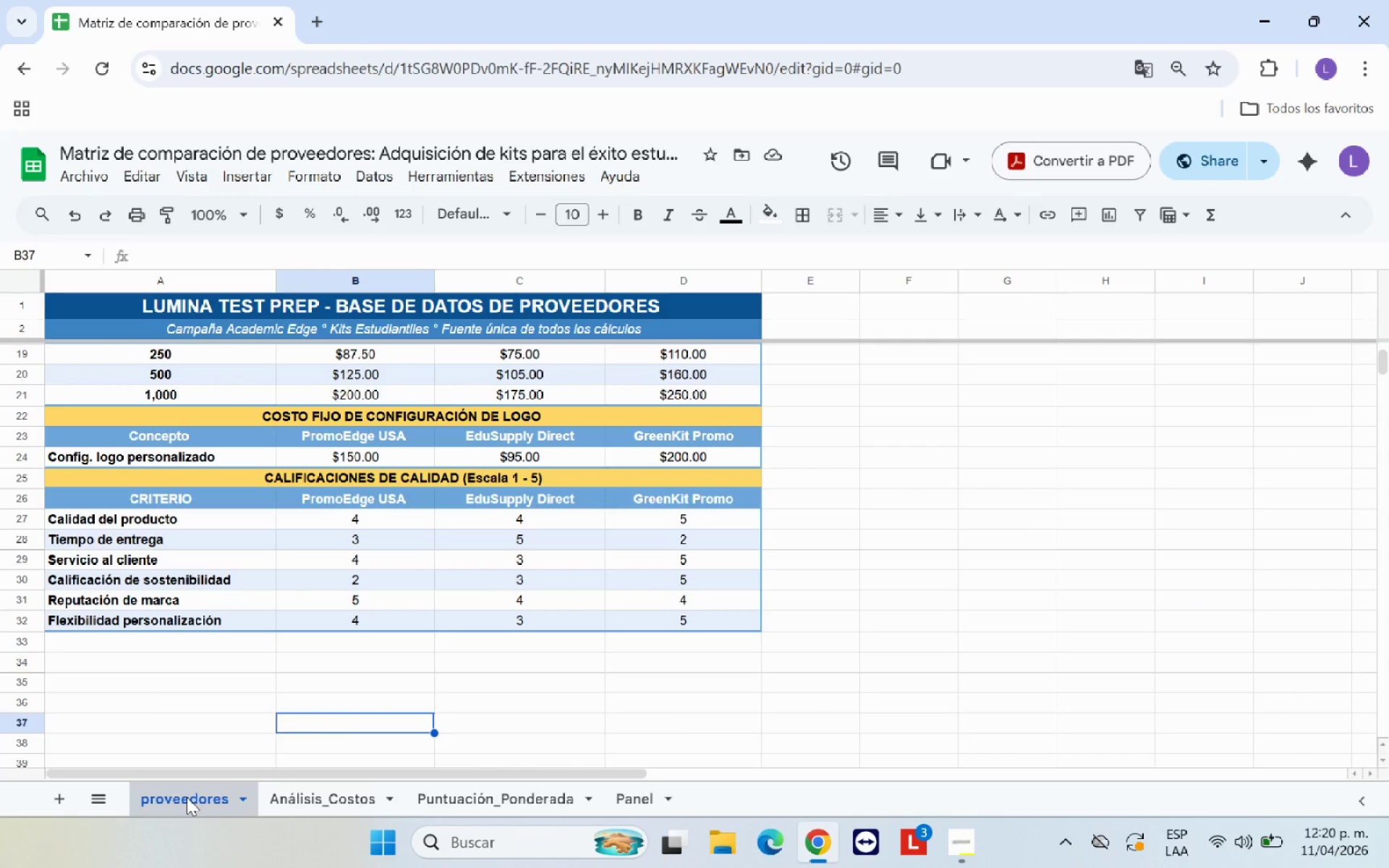 
left_click([627, 793])
 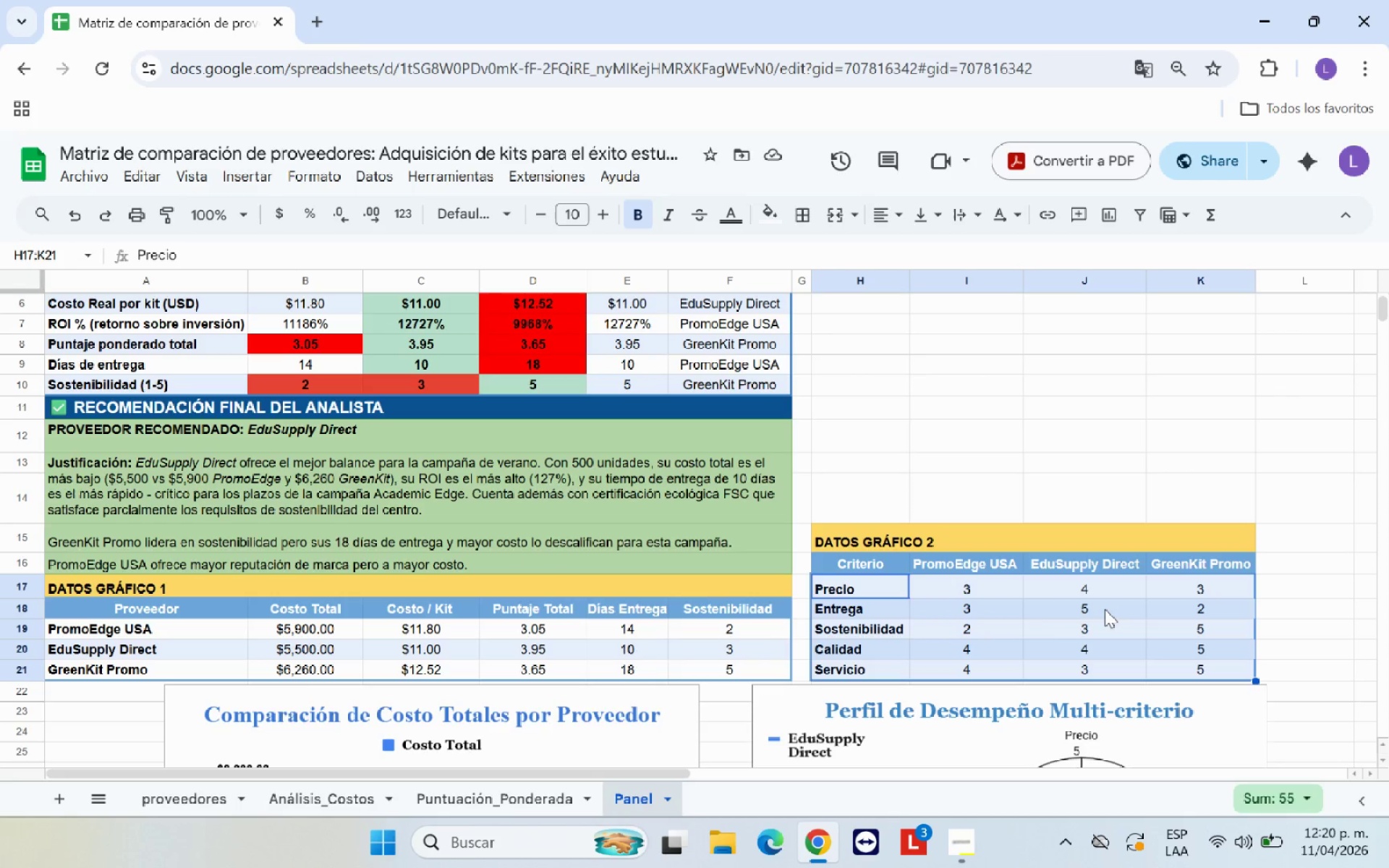 
left_click([1040, 617])
 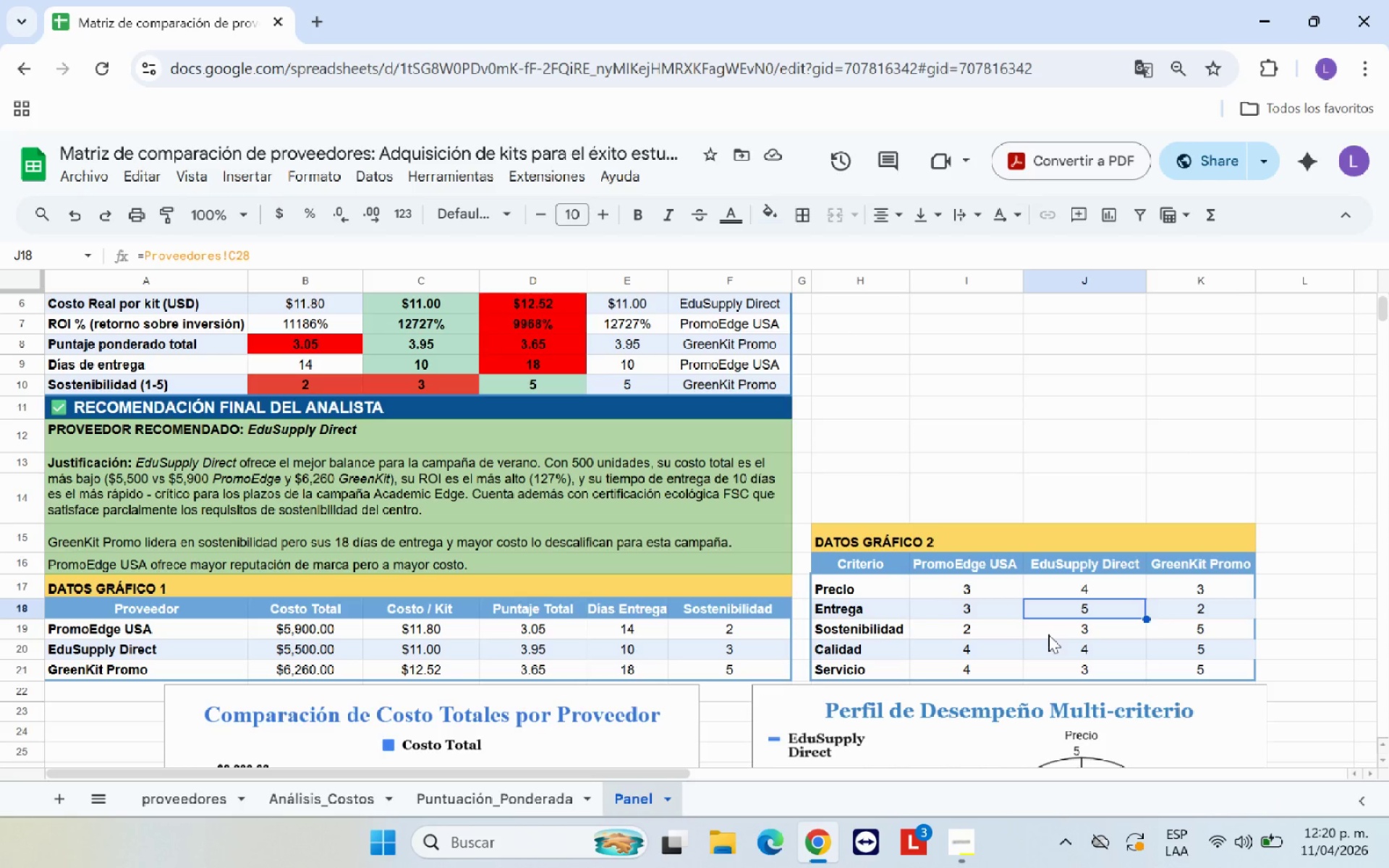 
left_click([161, 797])
 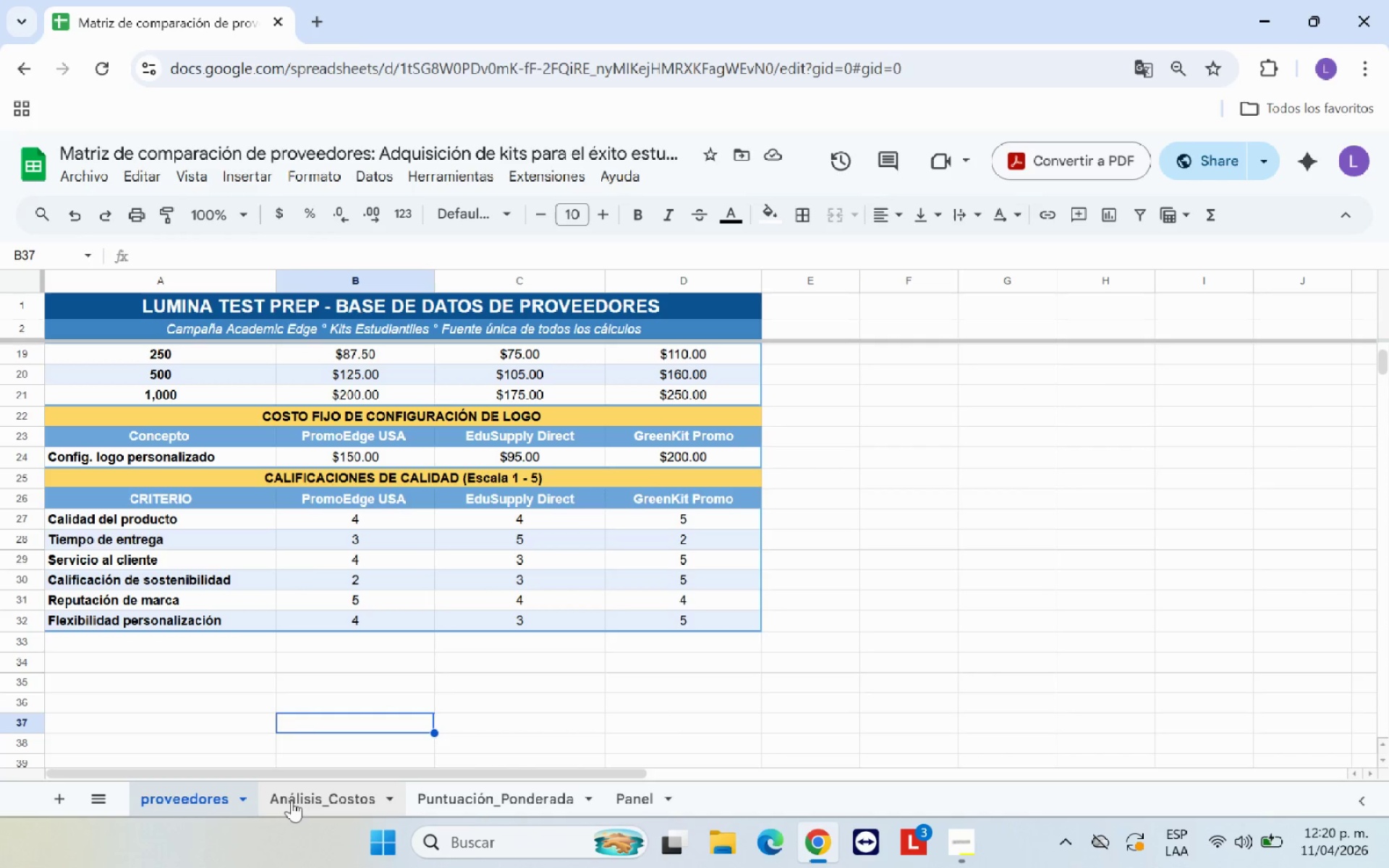 
left_click([634, 802])
 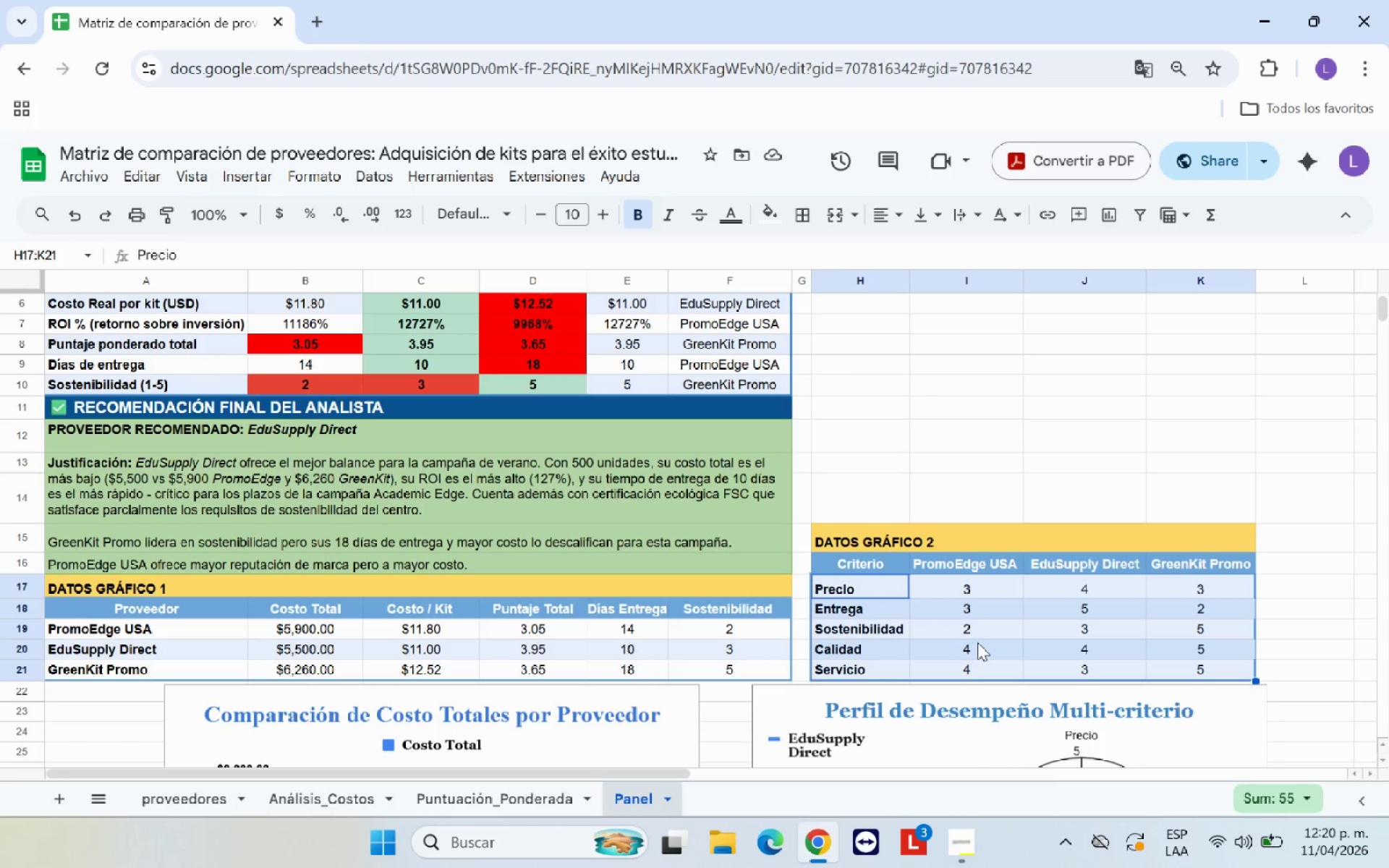 
left_click([983, 629])
 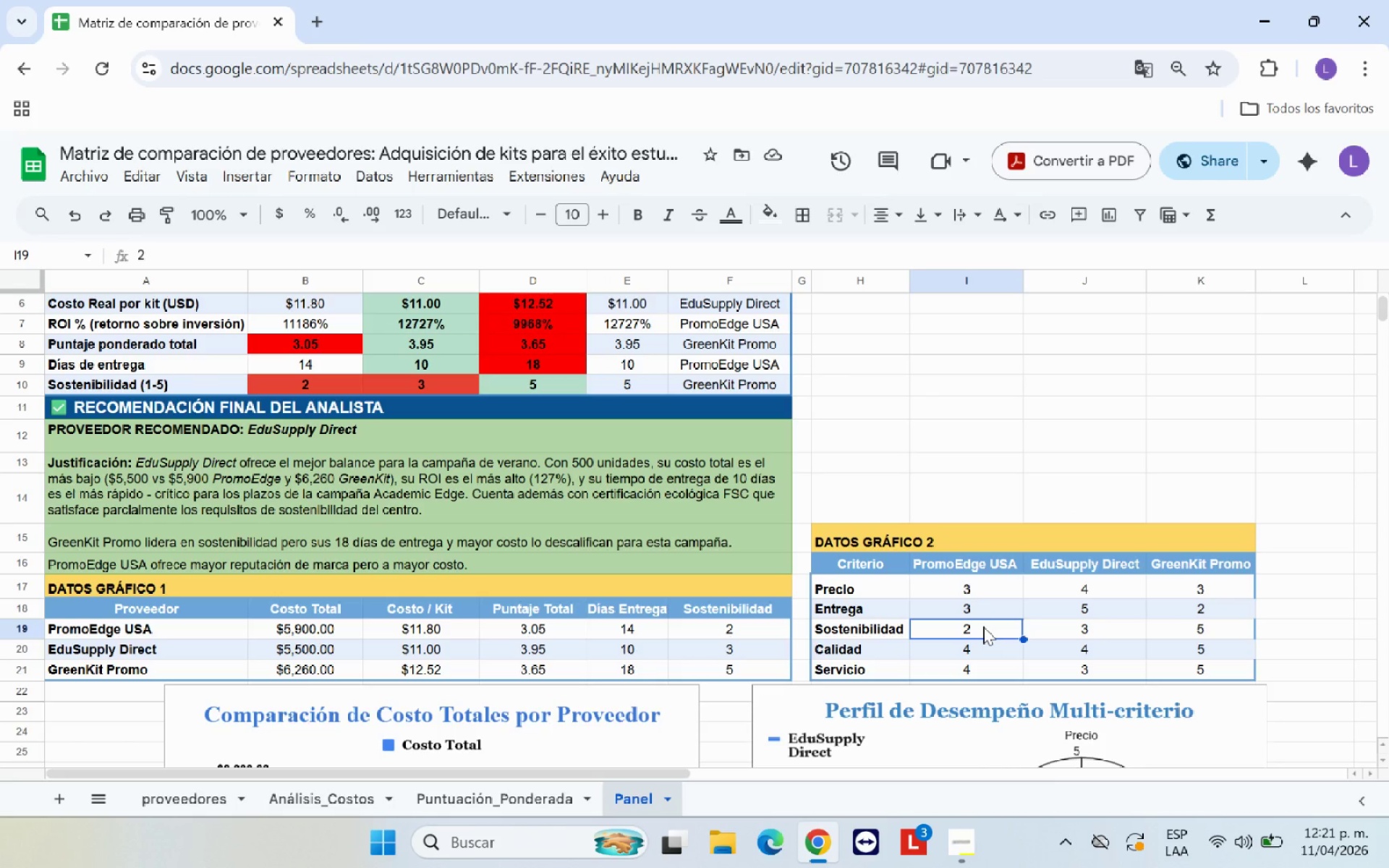 
key(Shift+0)
 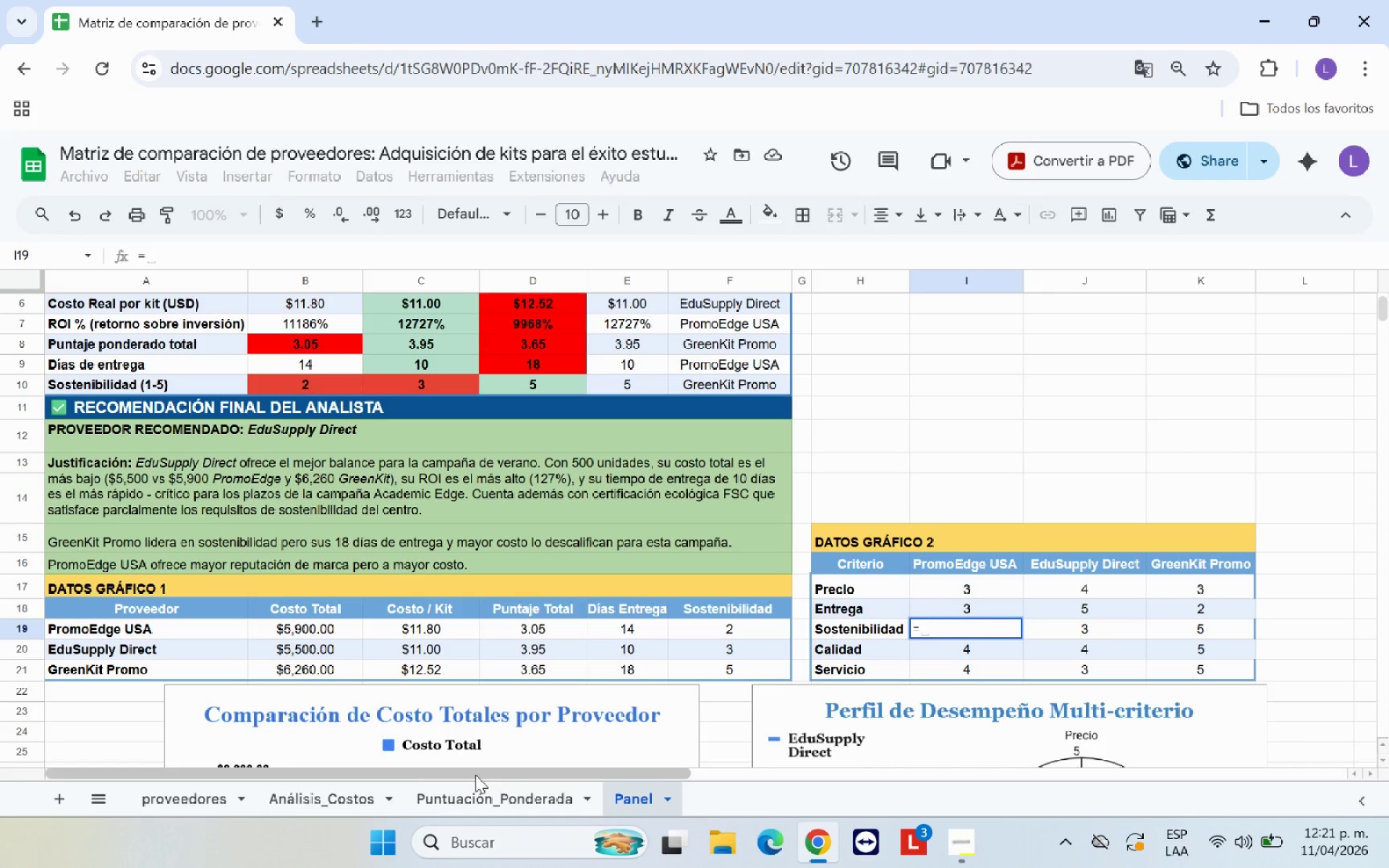 
left_click([196, 807])
 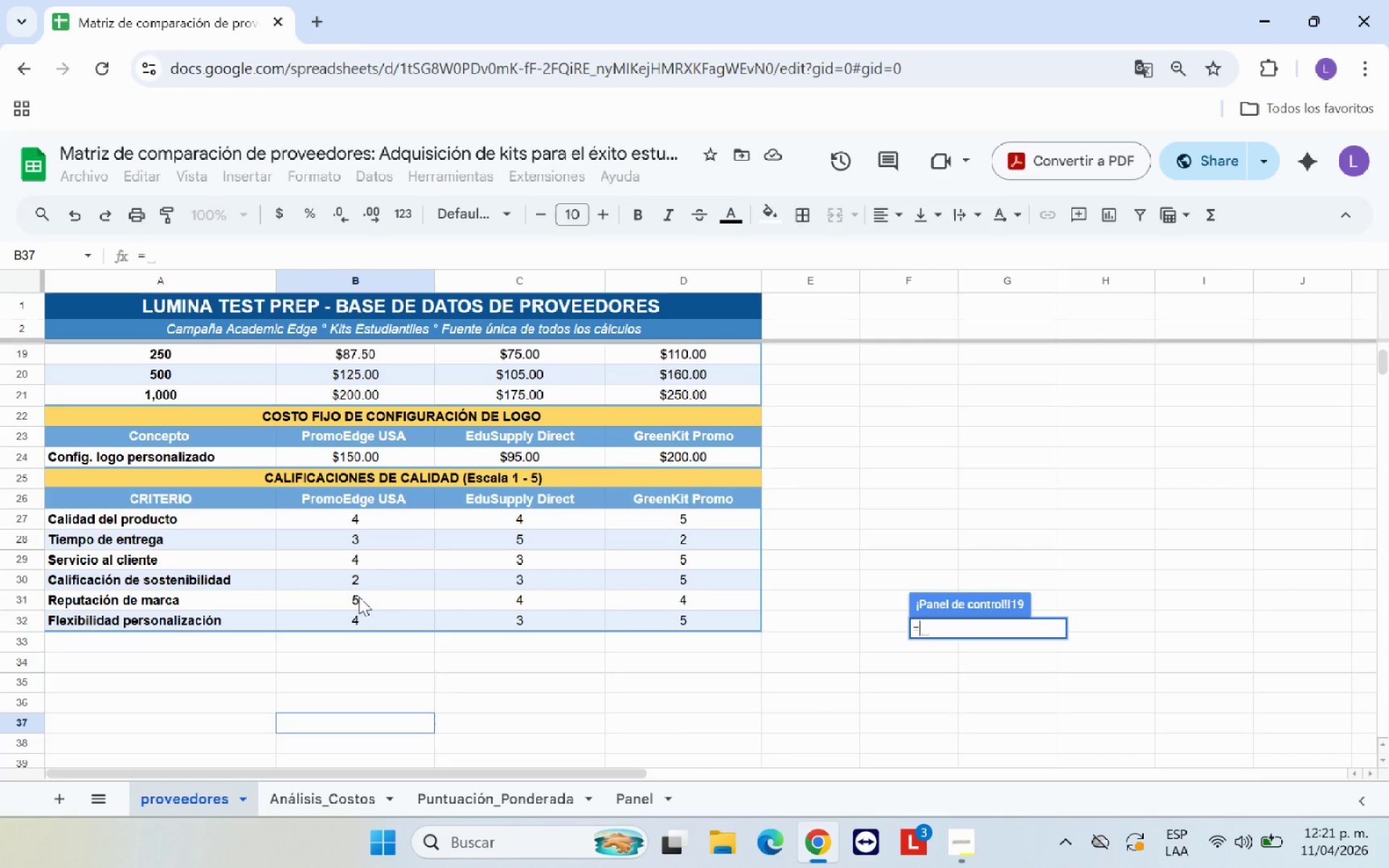 
left_click([377, 581])
 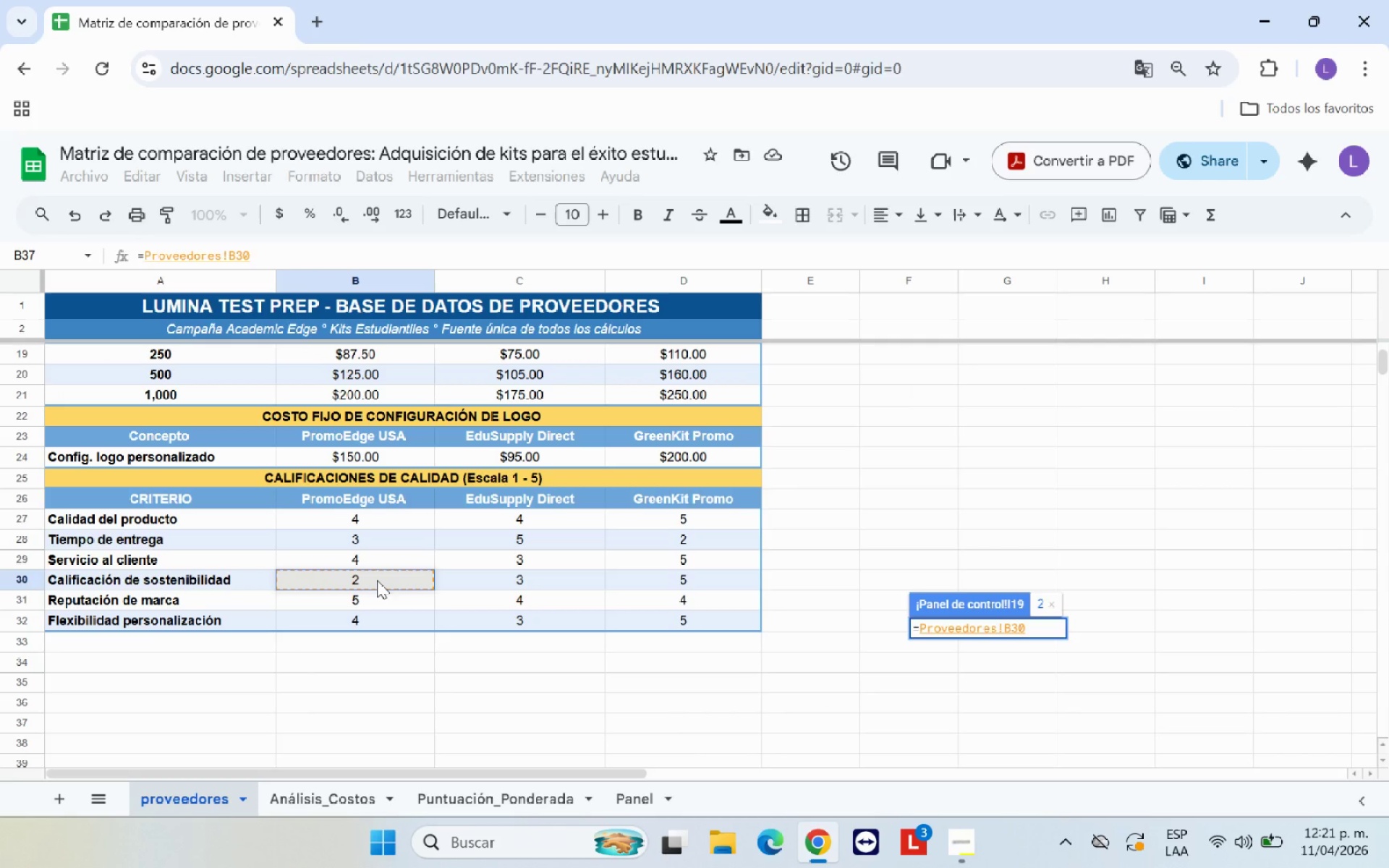 
key(Enter)
 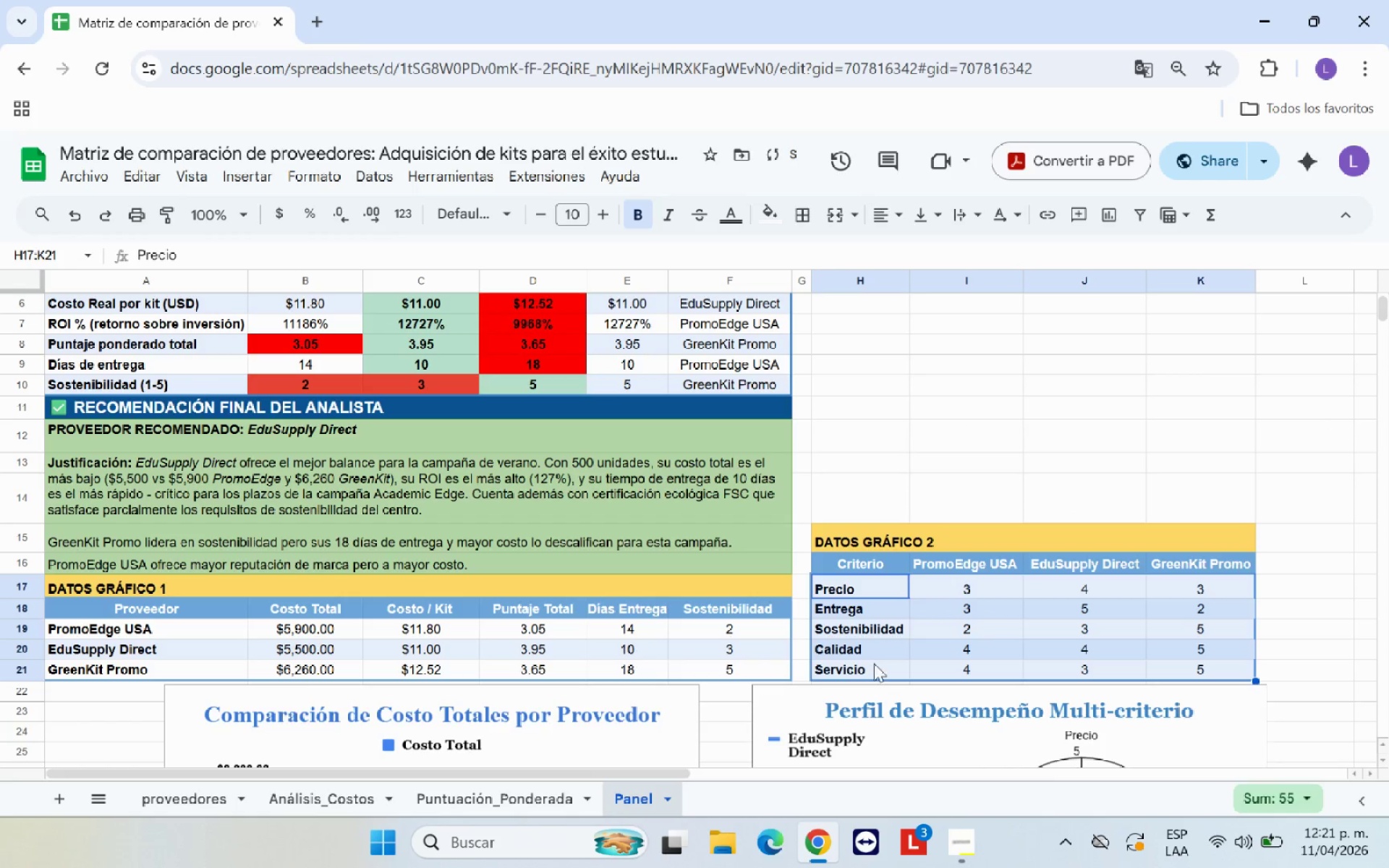 
left_click([966, 624])
 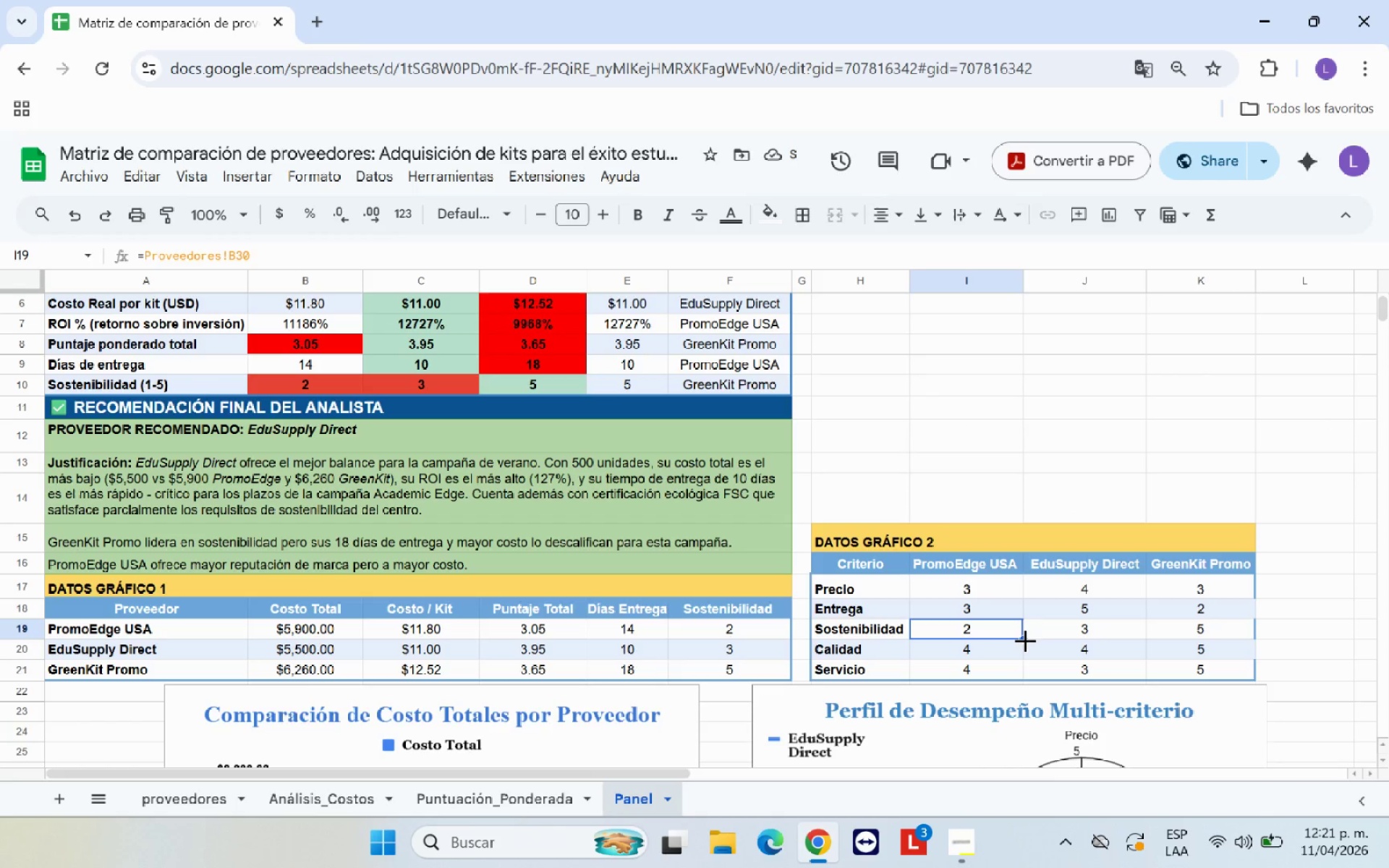 
left_click_drag(start_coordinate=[1024, 639], to_coordinate=[1208, 631])
 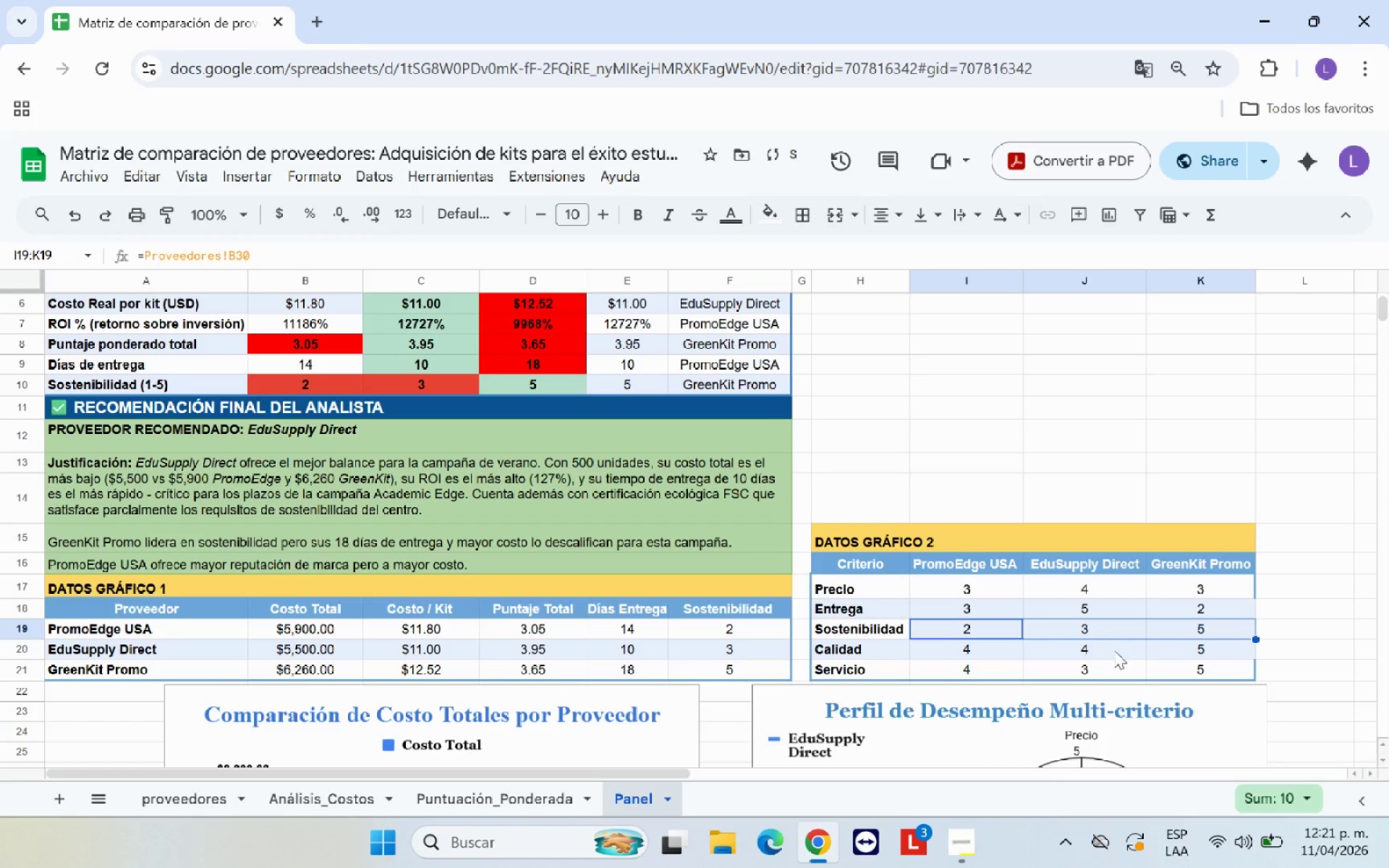 
left_click([1111, 651])
 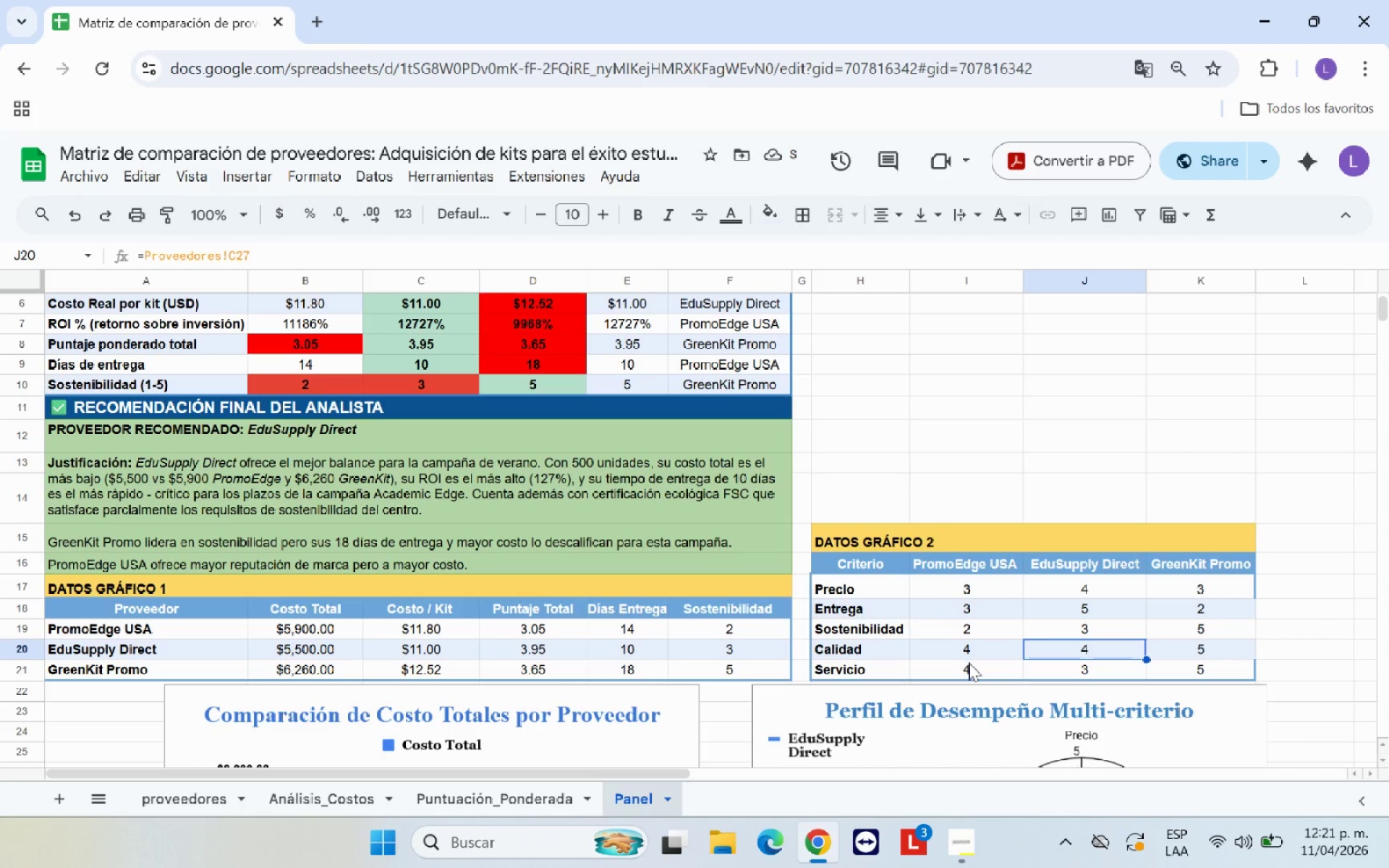 
left_click([963, 643])
 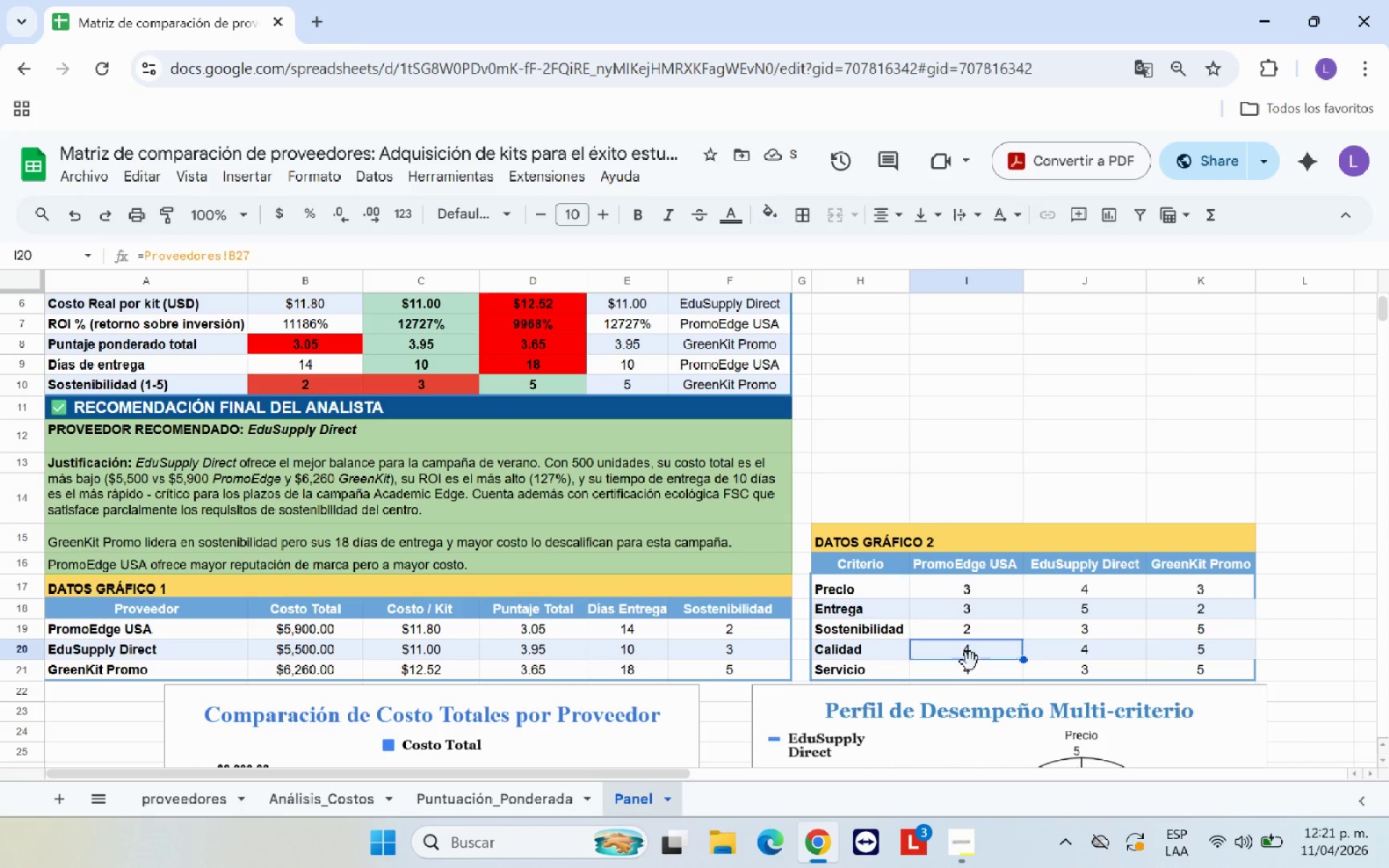 
left_click([970, 665])
 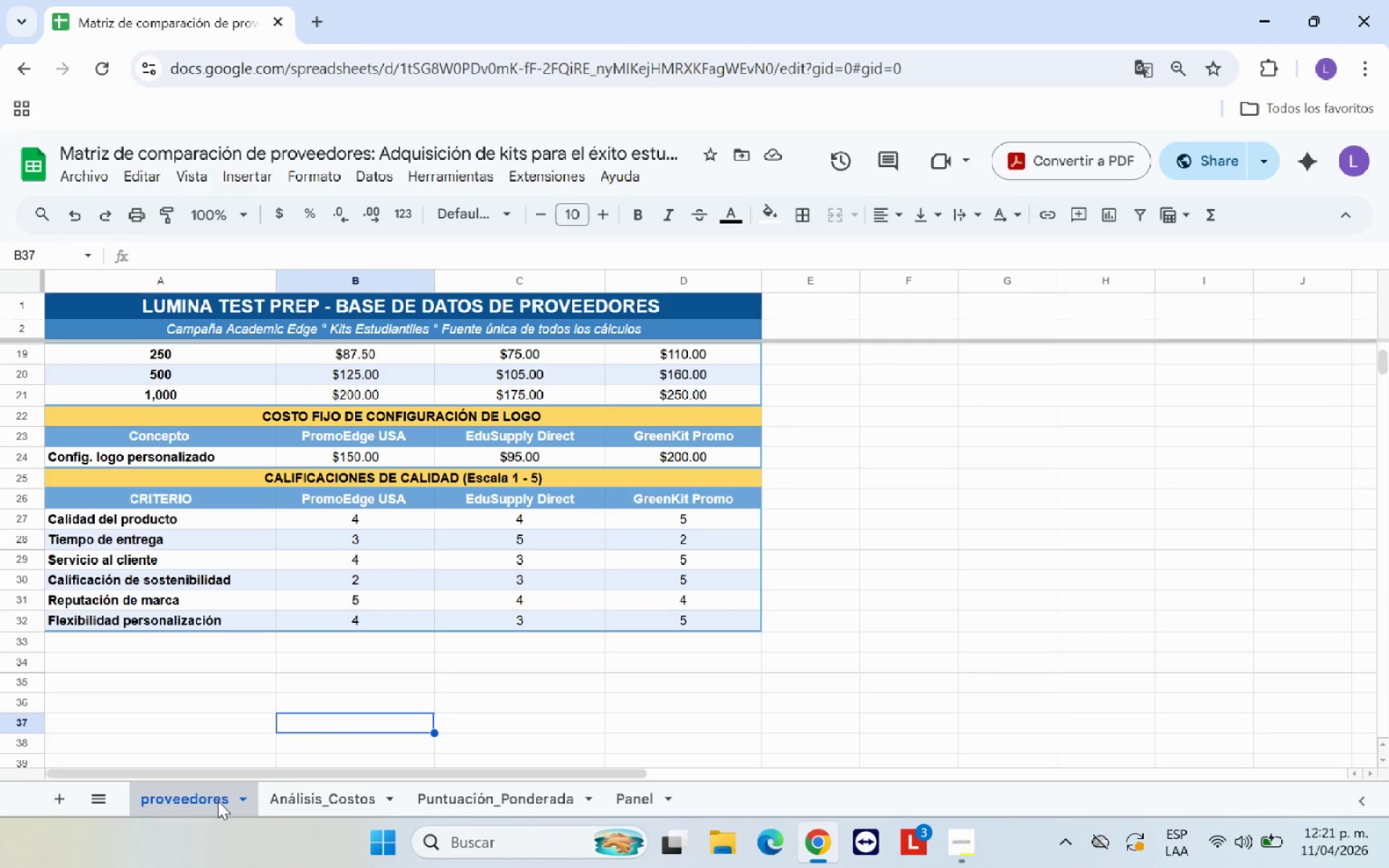 
wait(5.86)
 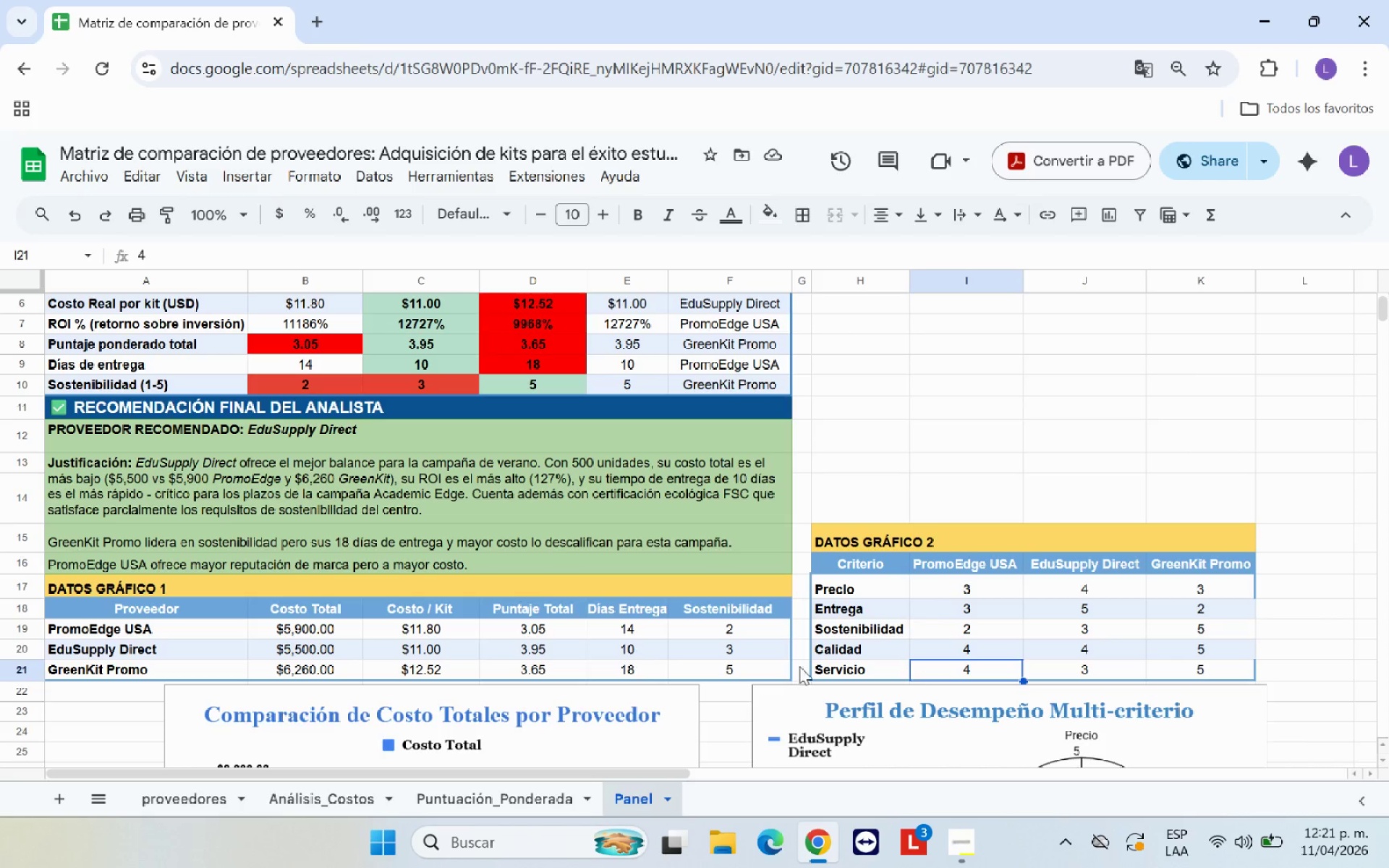 
left_click([637, 799])
 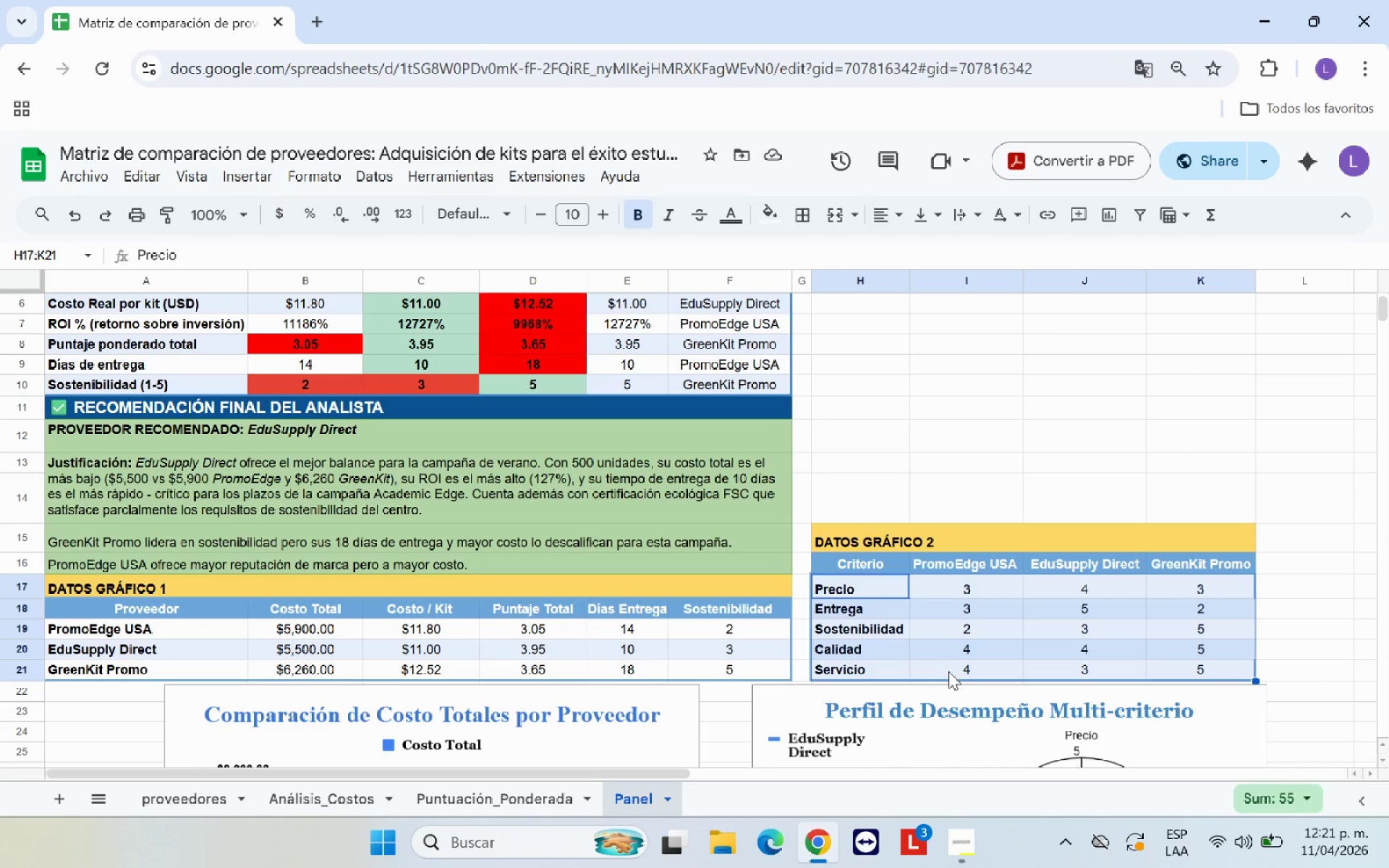 
left_click([976, 673])
 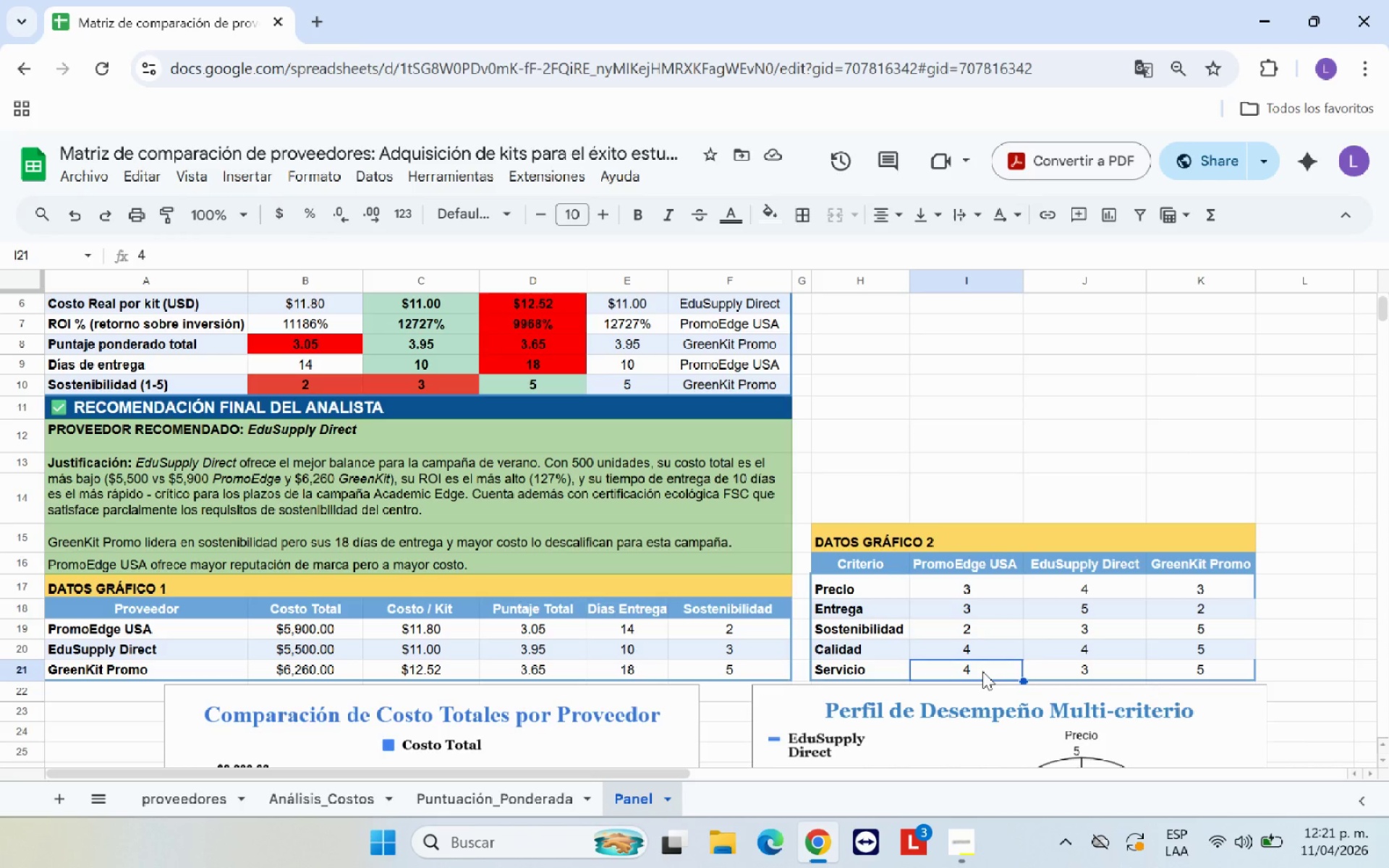 
key(Shift+0)
 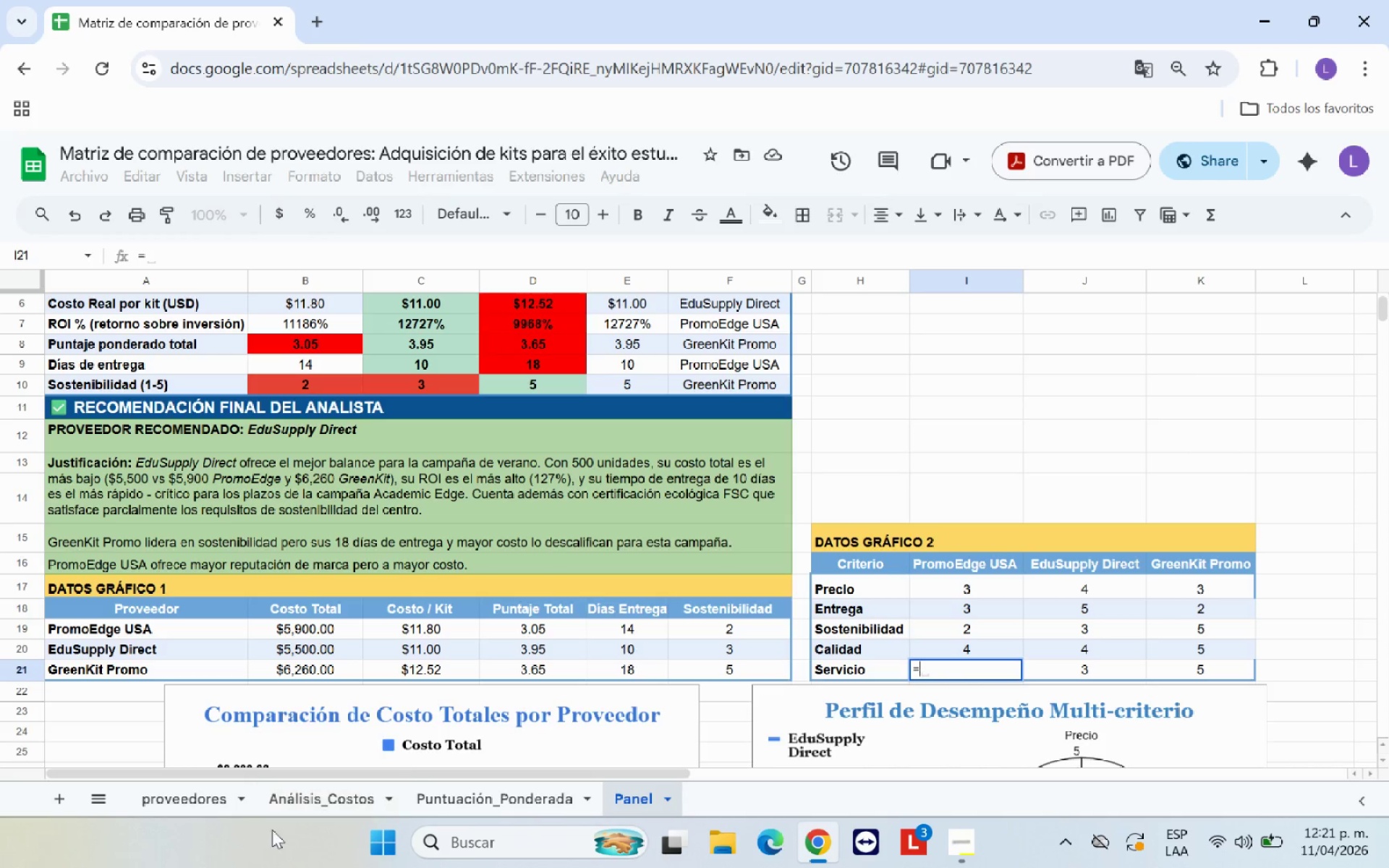 
left_click([220, 789])
 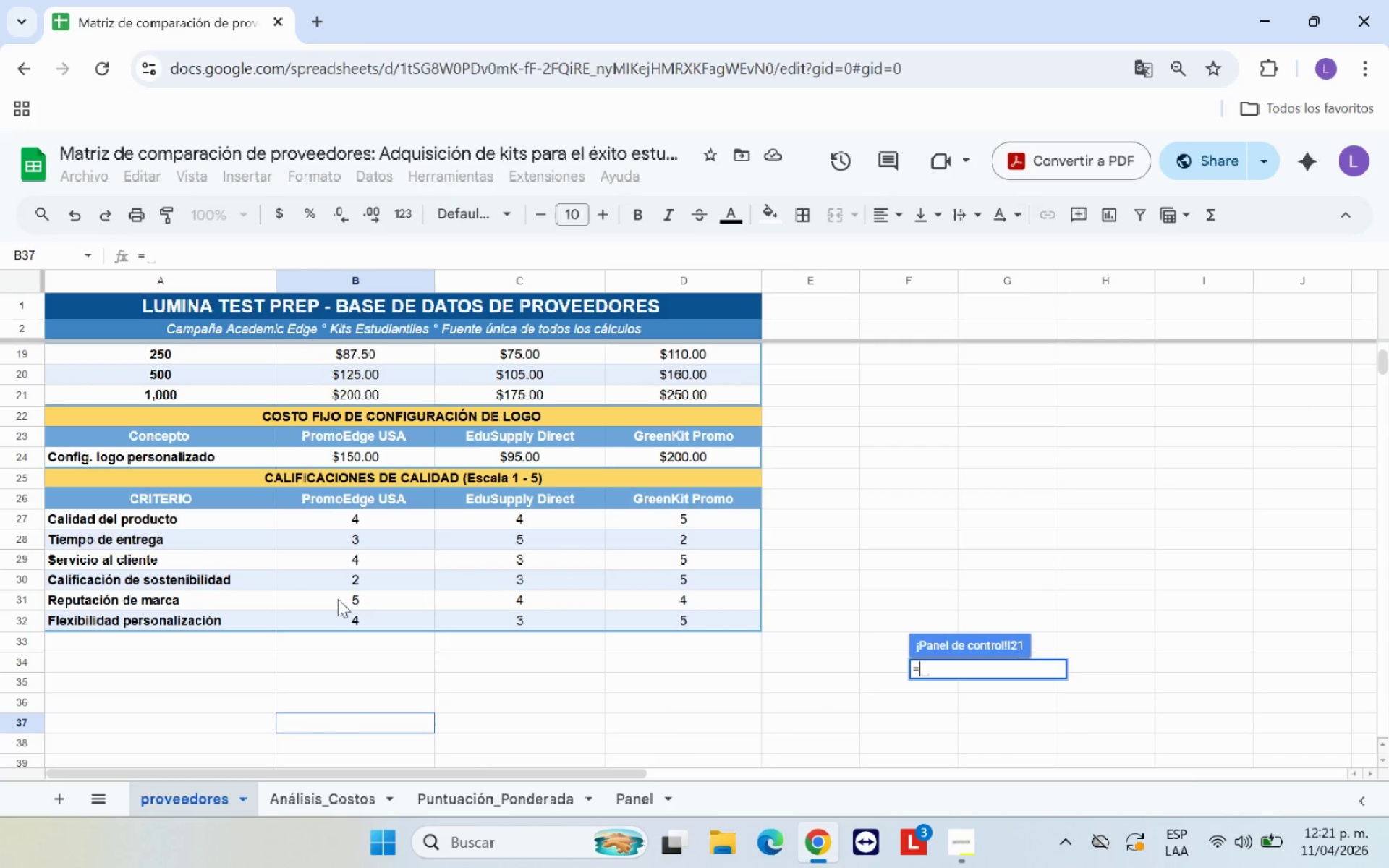 
left_click([344, 558])
 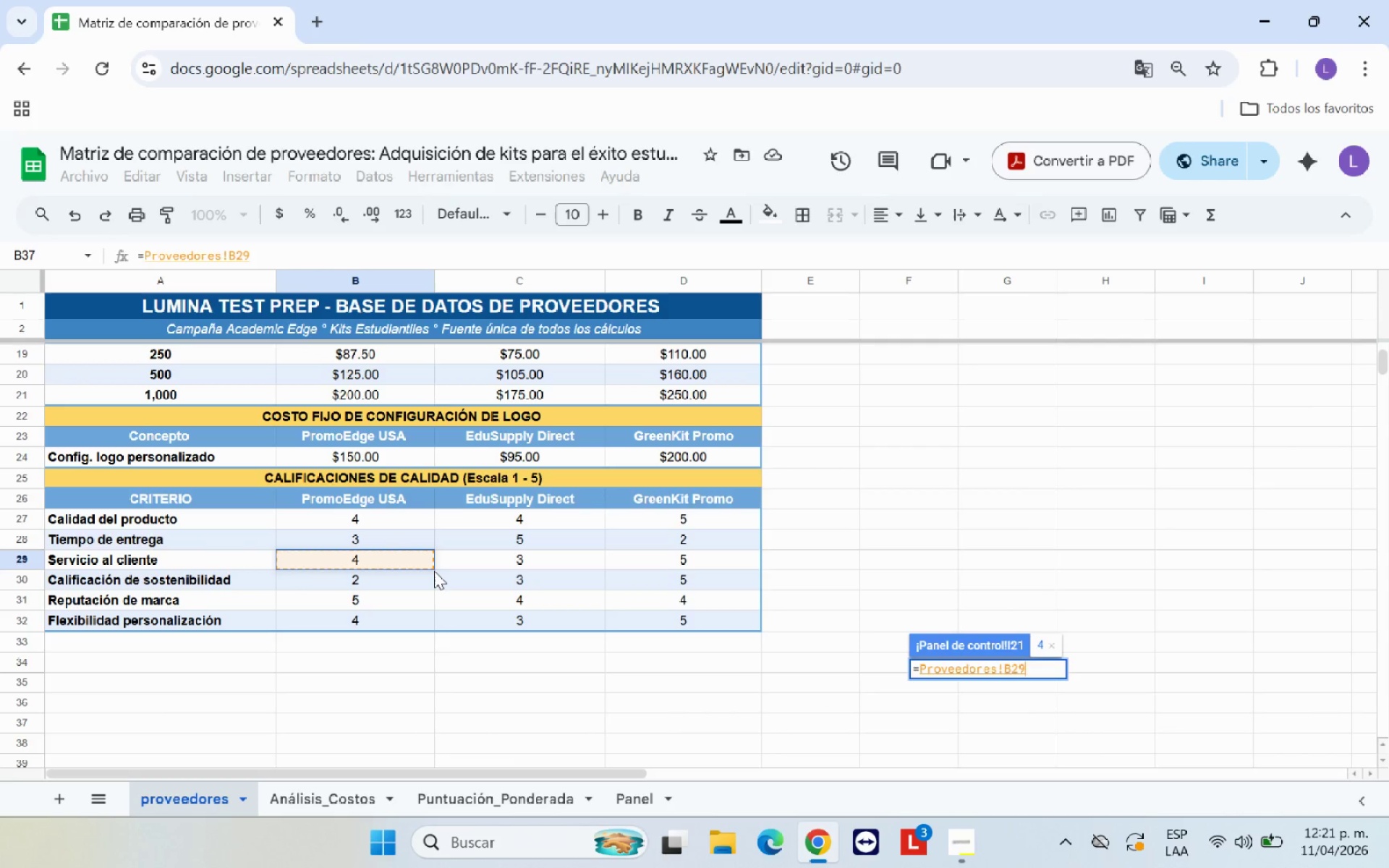 
key(Enter)
 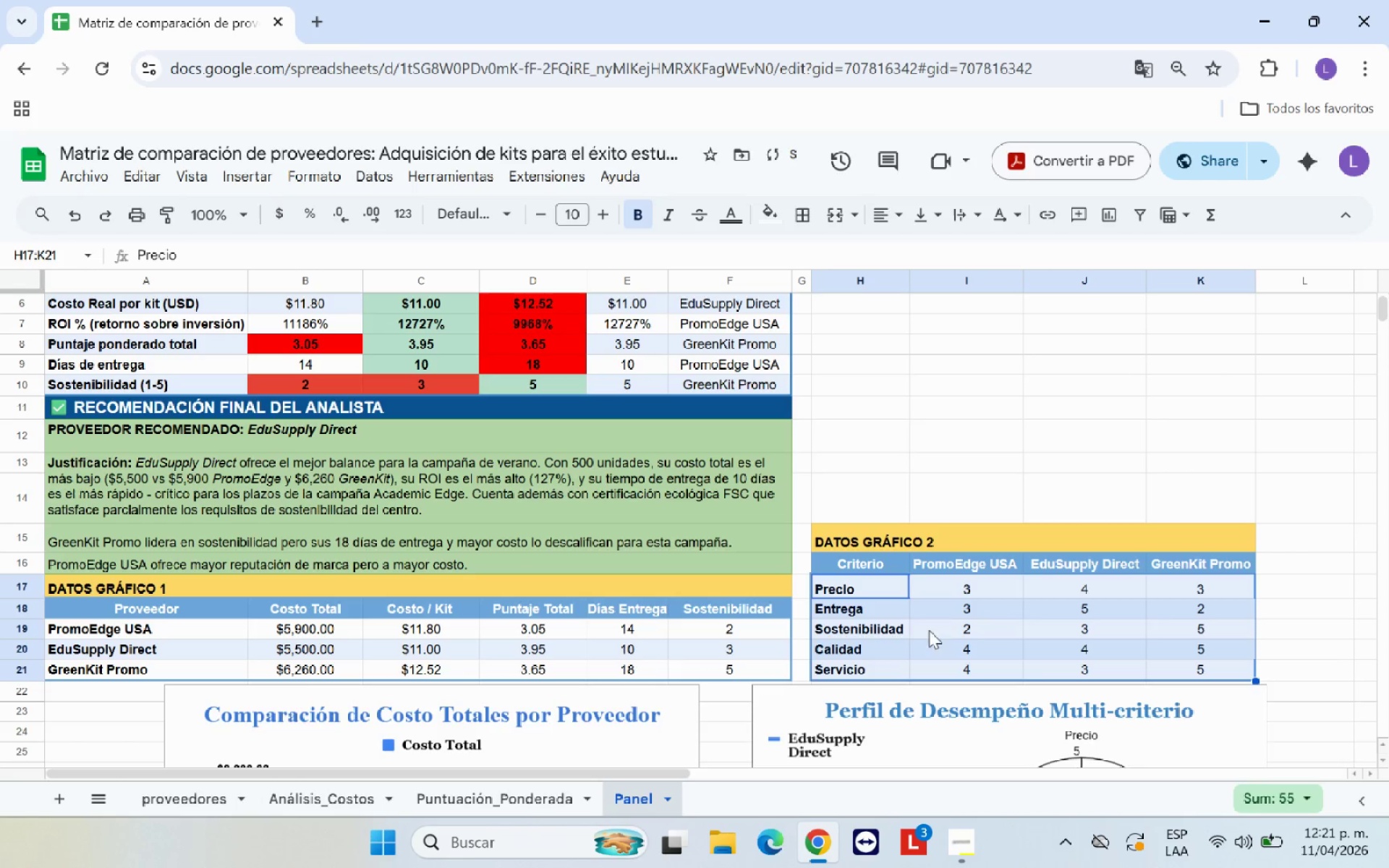 
left_click([984, 647])
 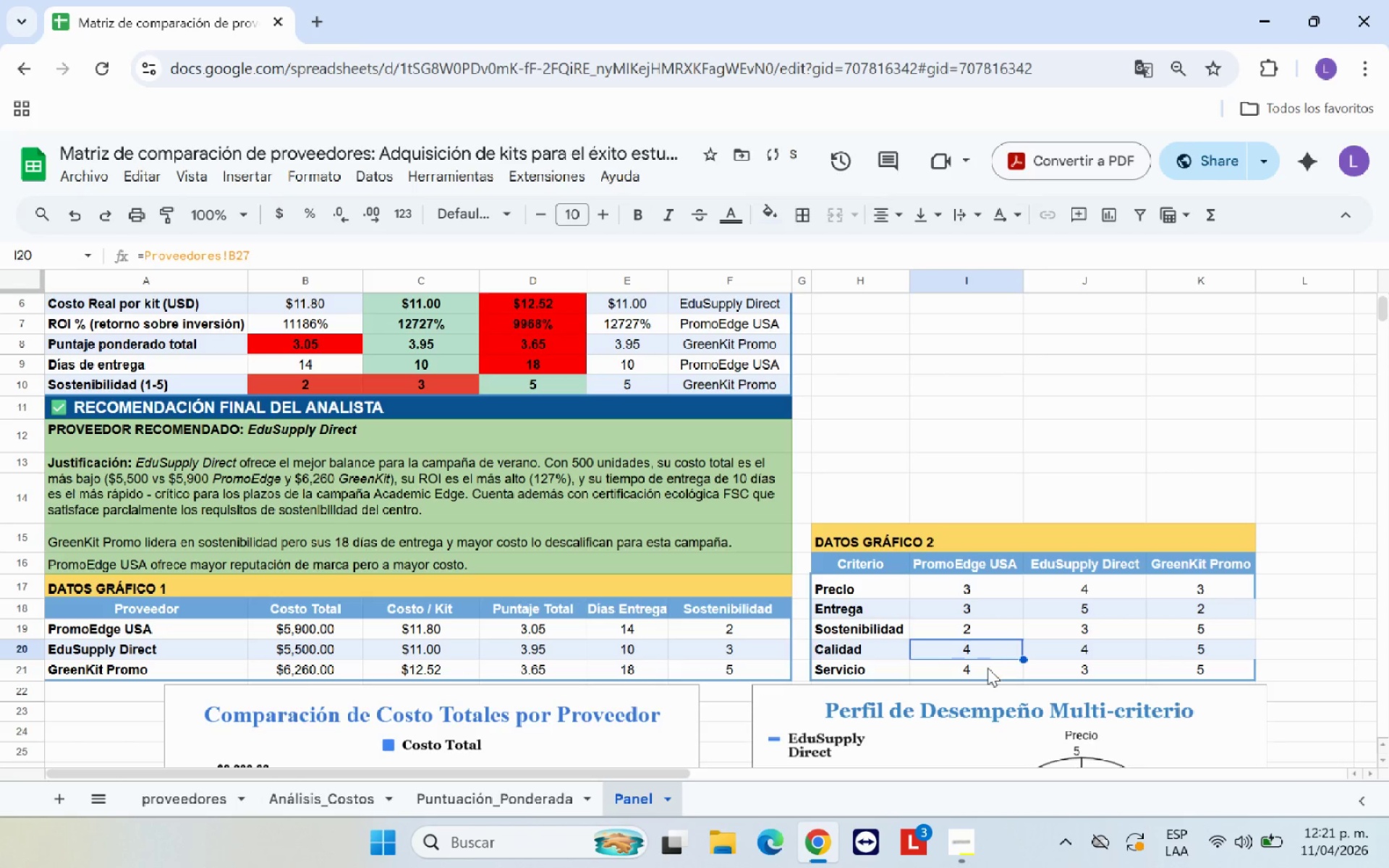 
left_click([987, 669])
 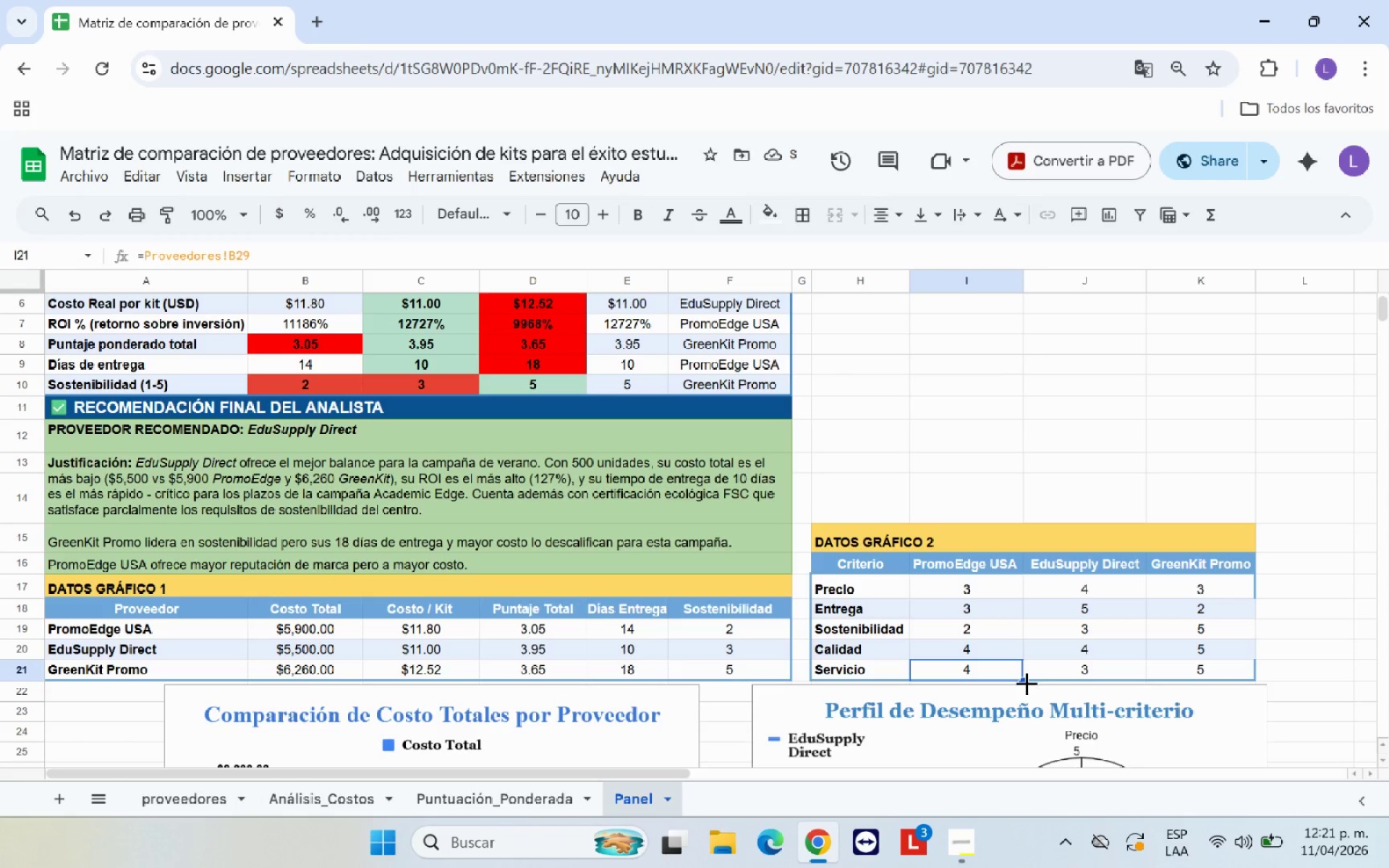 
left_click_drag(start_coordinate=[1027, 683], to_coordinate=[1215, 665])
 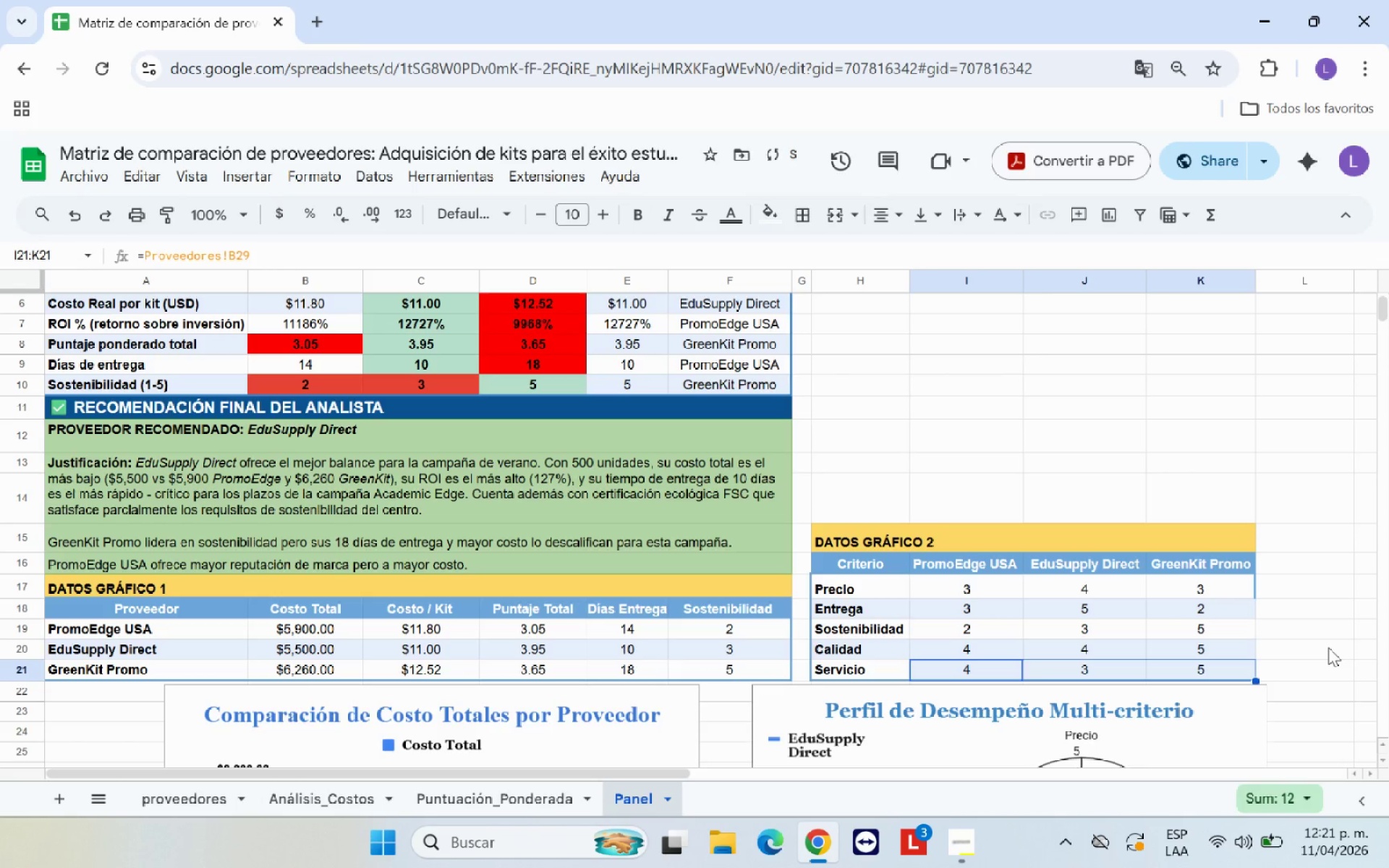 
left_click([1328, 647])
 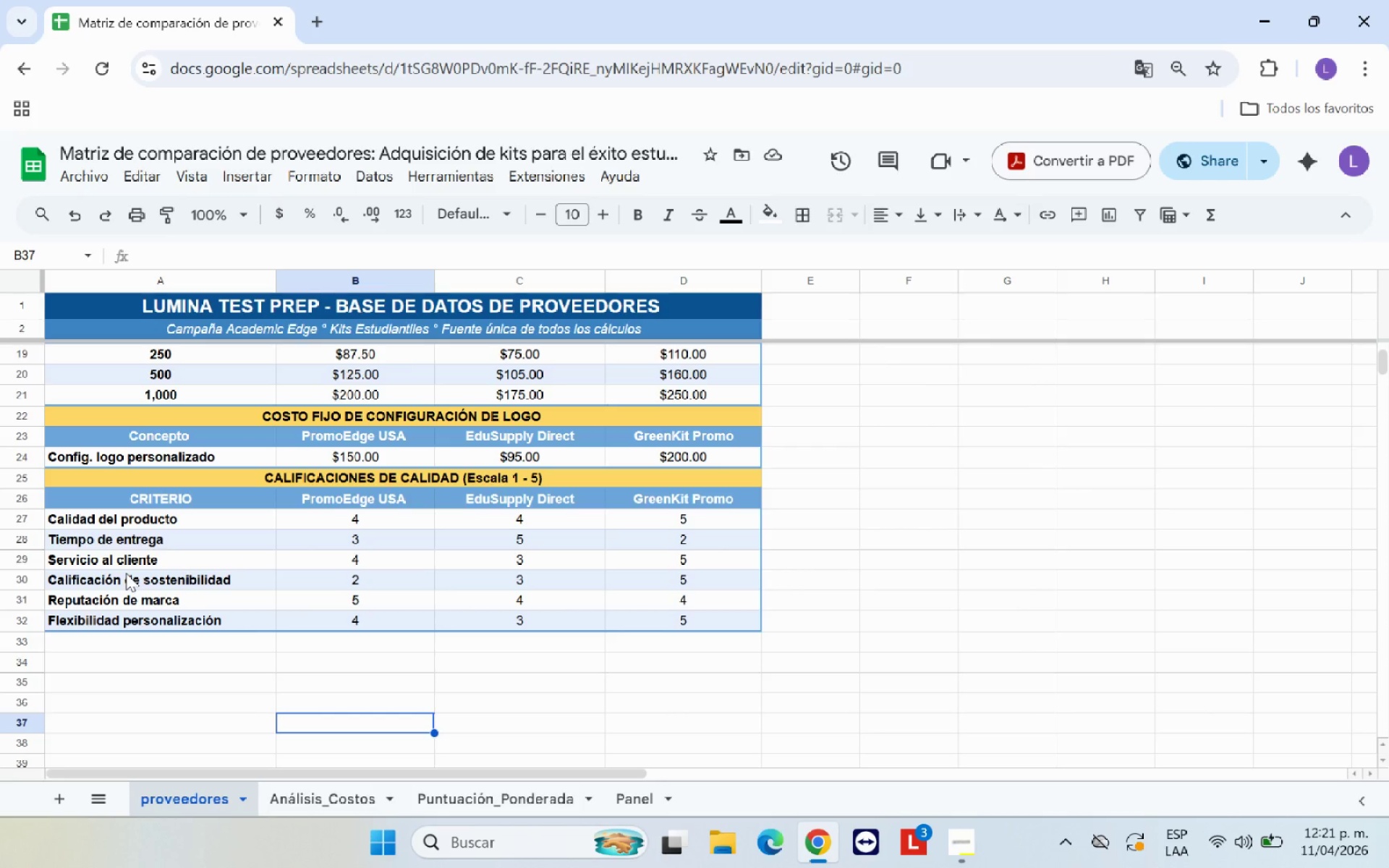 
wait(12.34)
 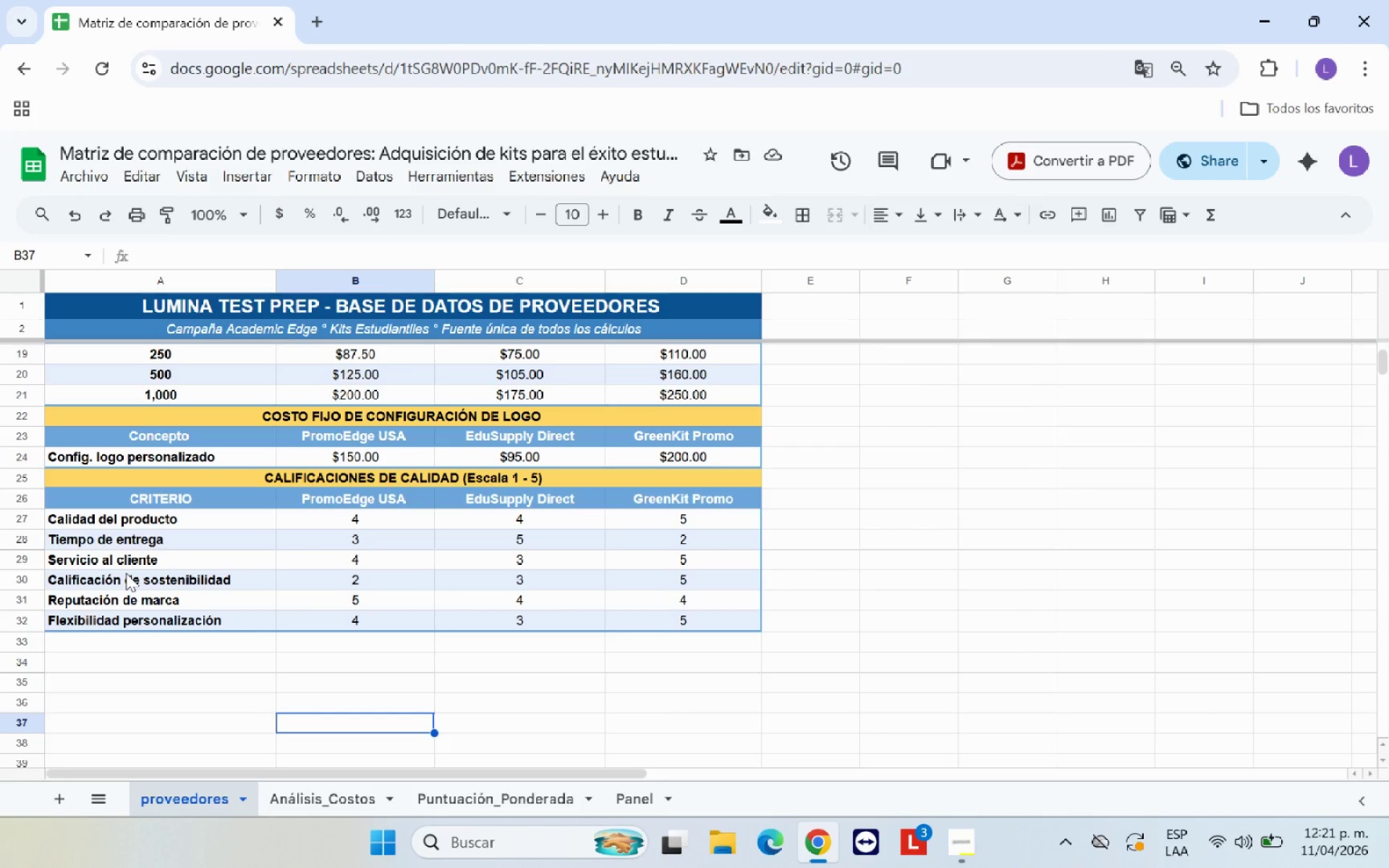 
left_click([213, 576])
 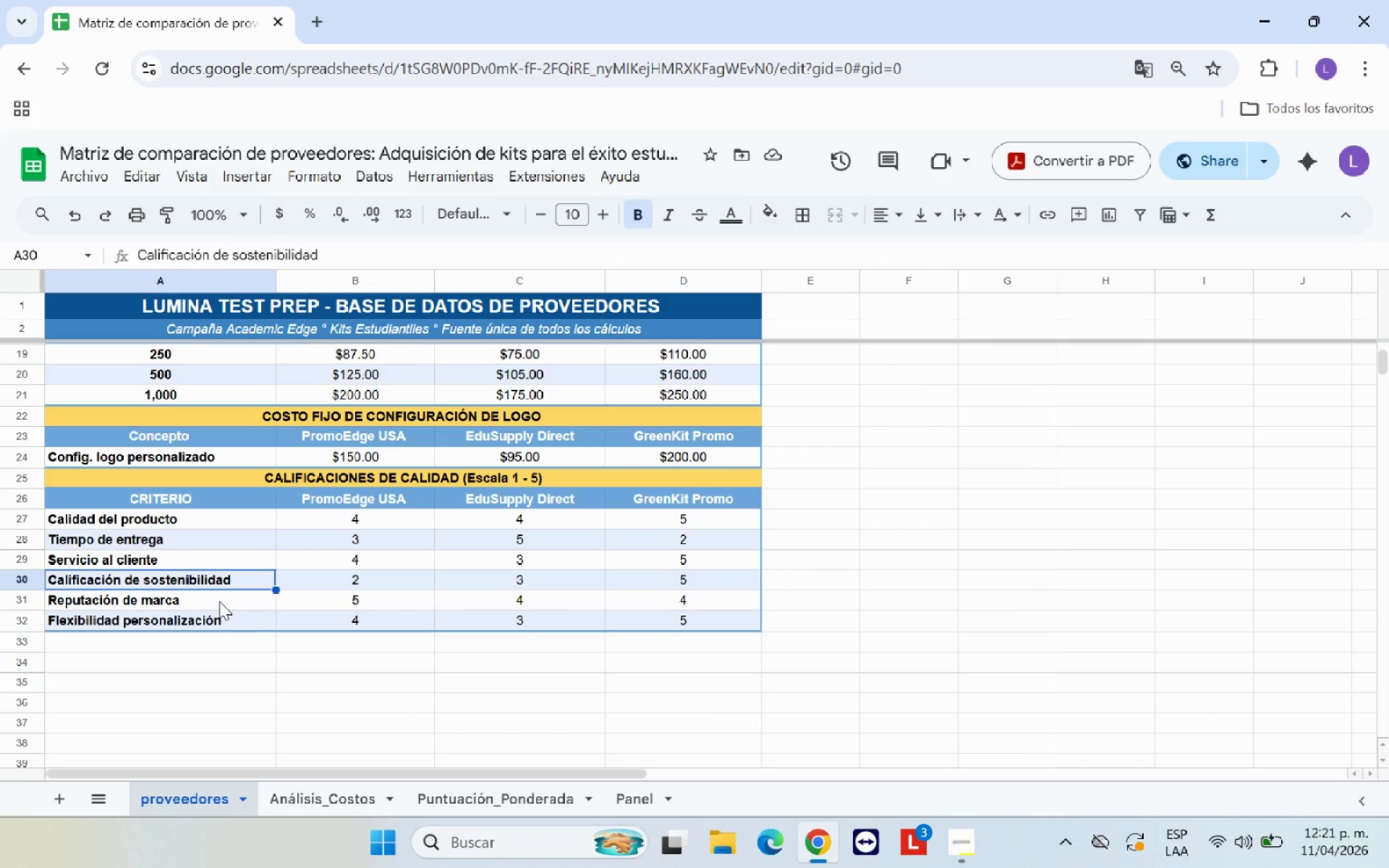 
left_click([219, 601])
 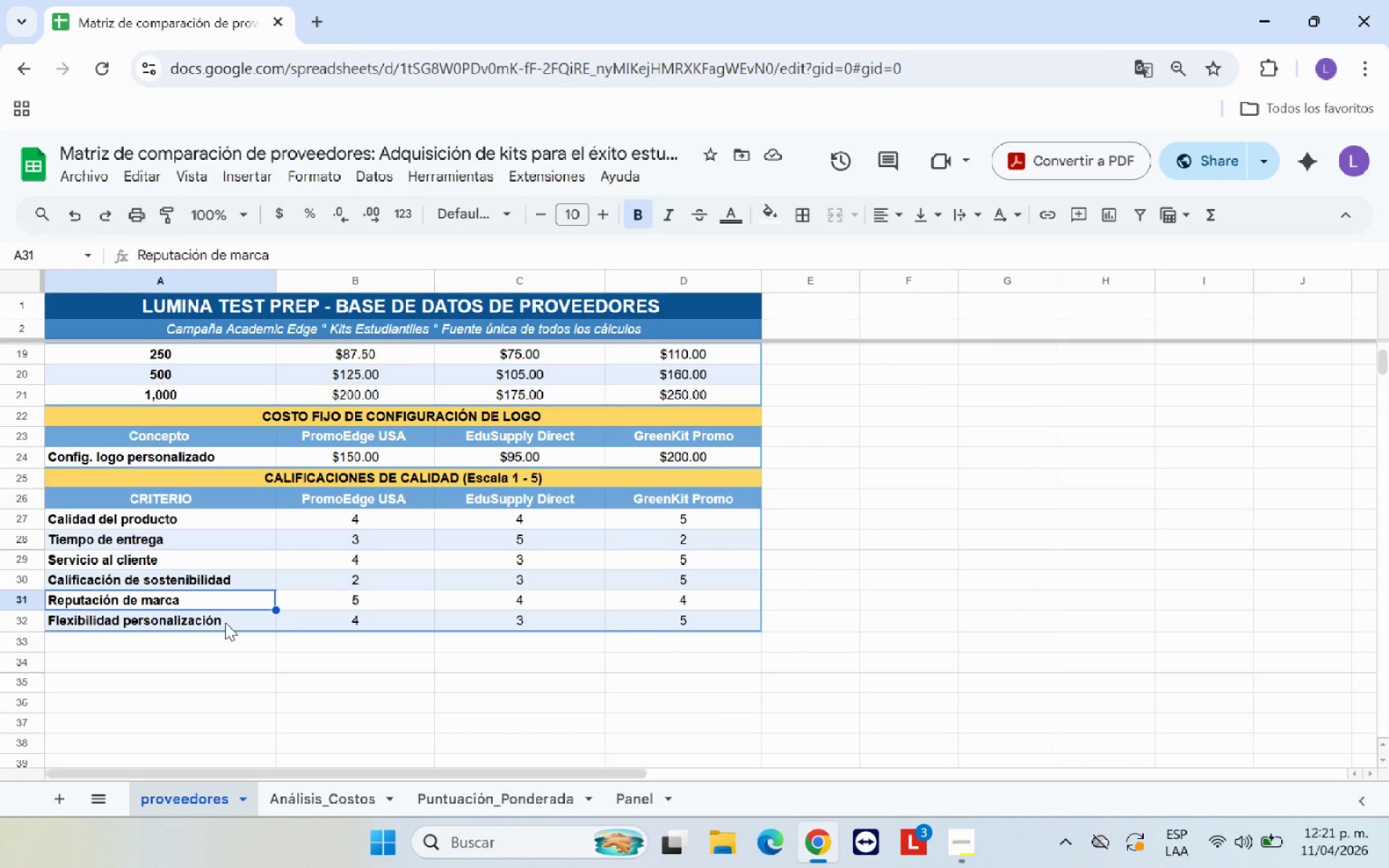 
left_click([225, 622])
 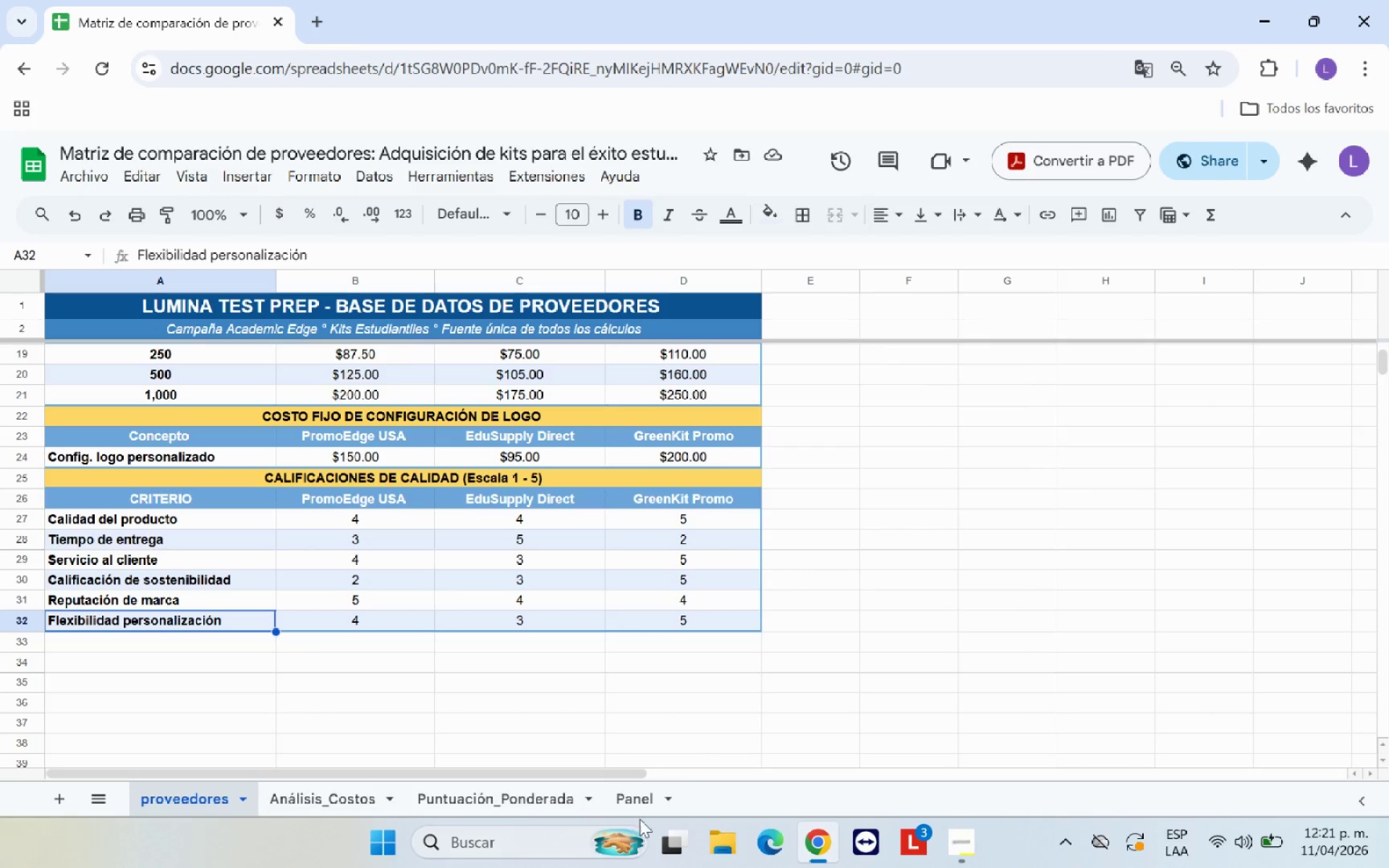 
left_click([648, 799])
 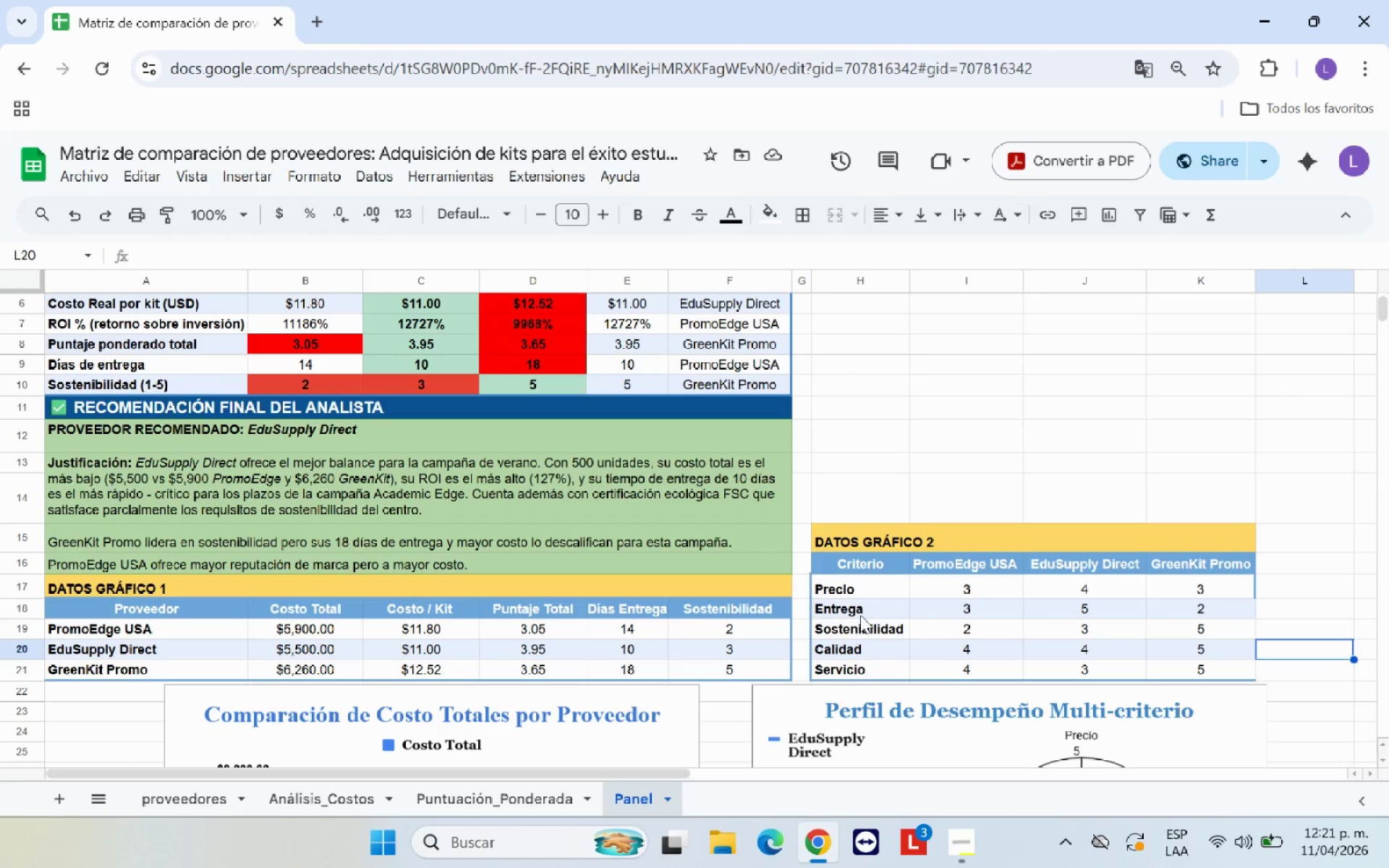 
left_click([870, 590])
 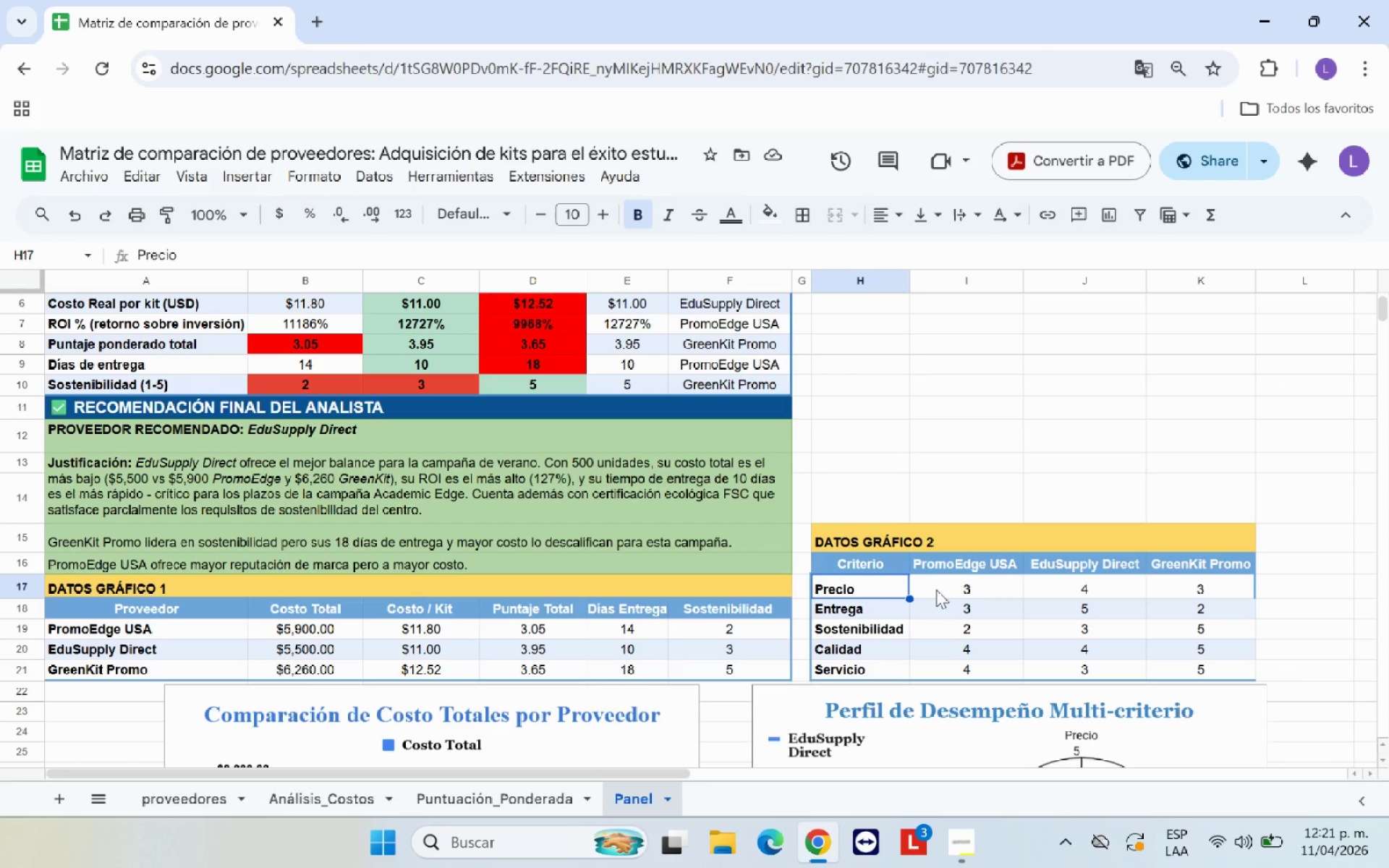 
key(ArrowRight)
 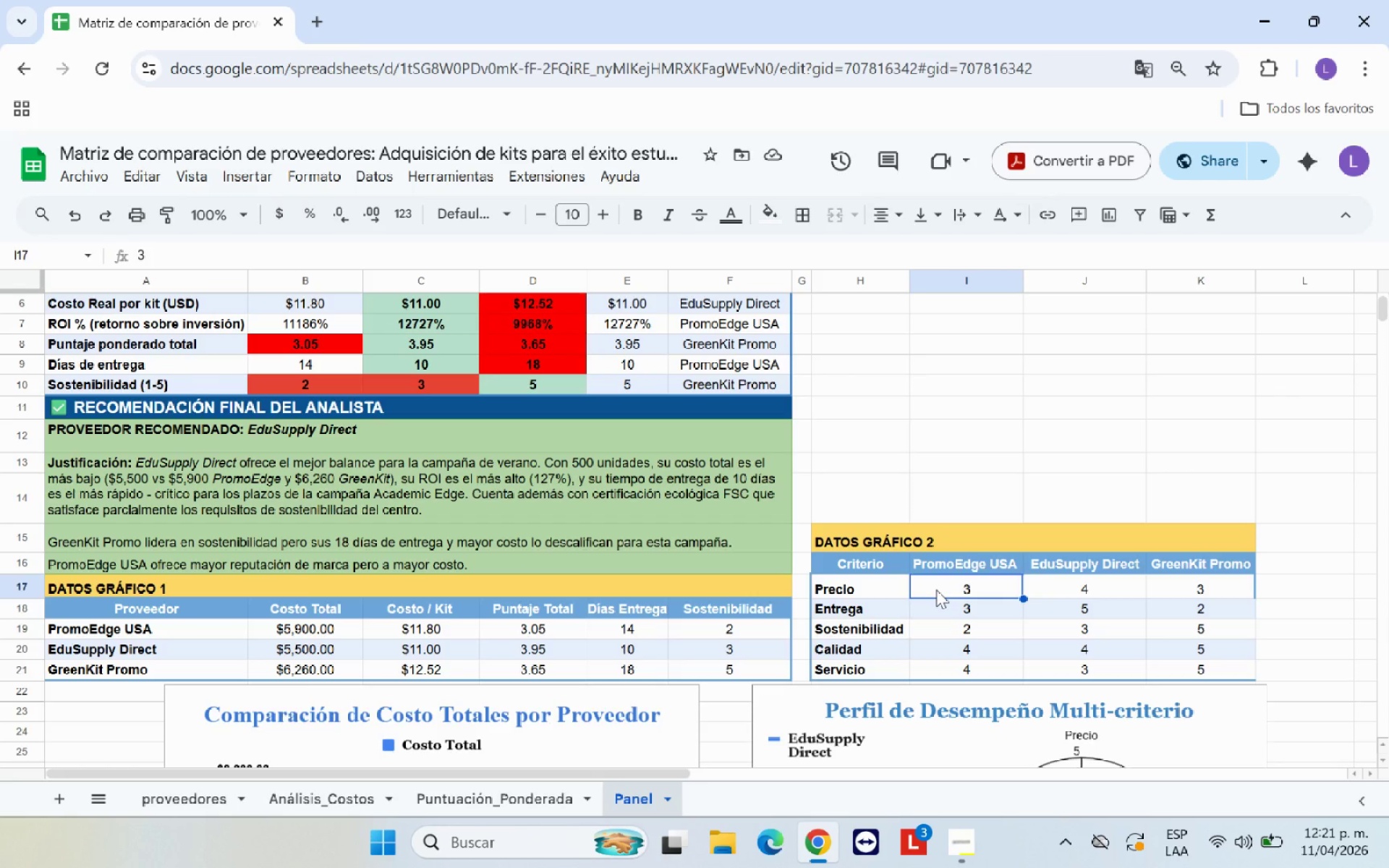 
key(ArrowDown)
 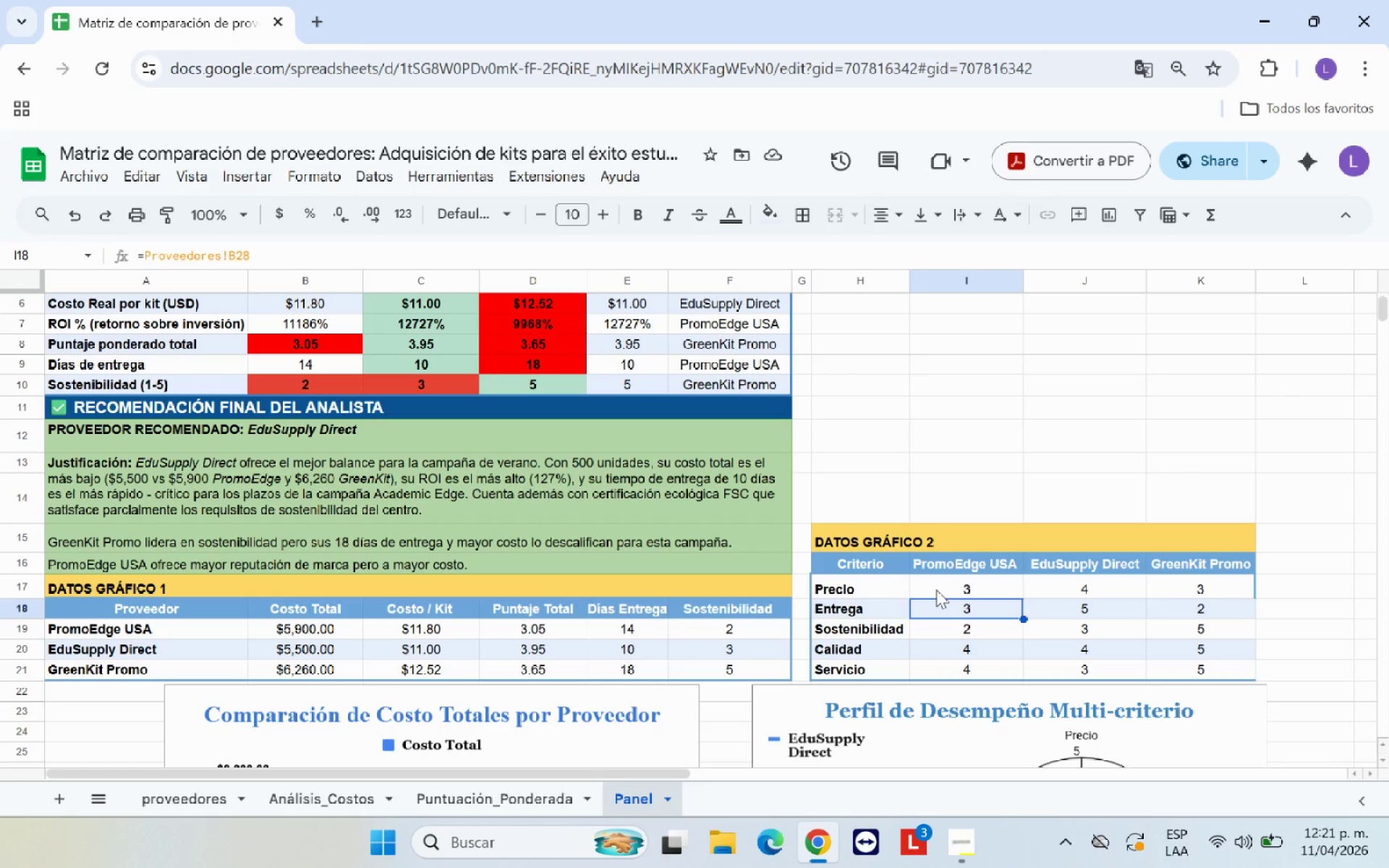 
key(ArrowDown)
 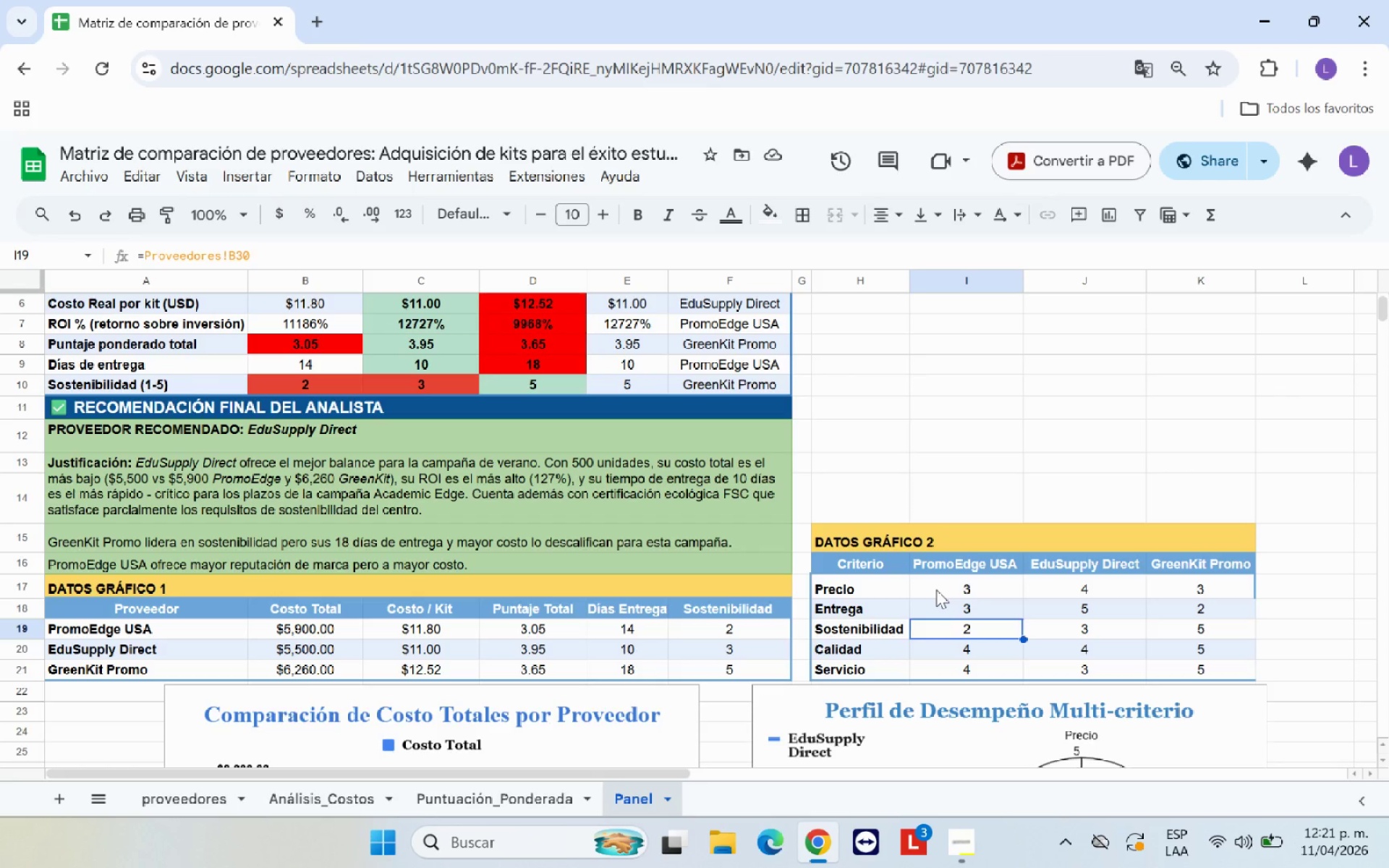 
key(ArrowDown)
 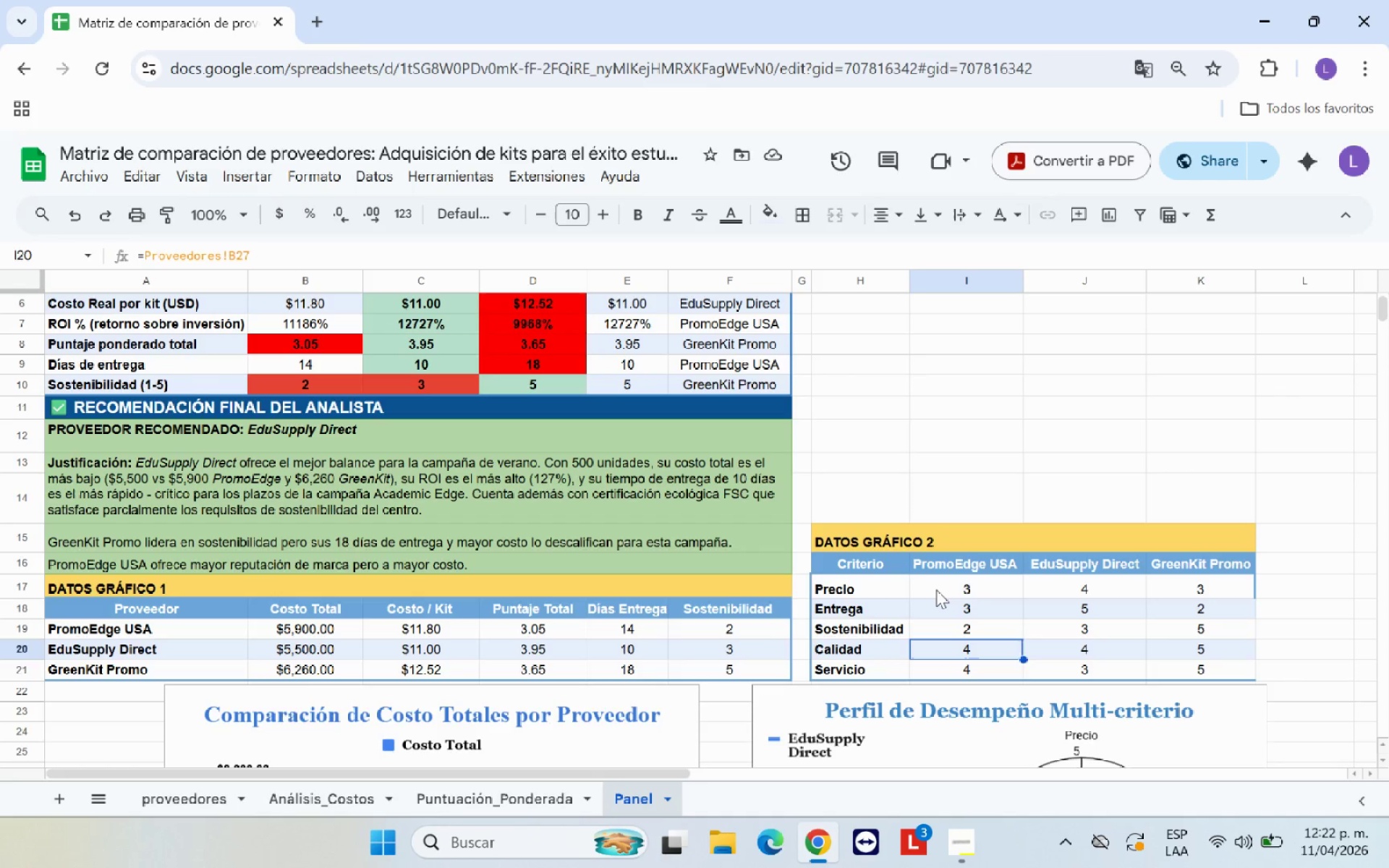 
key(ArrowDown)
 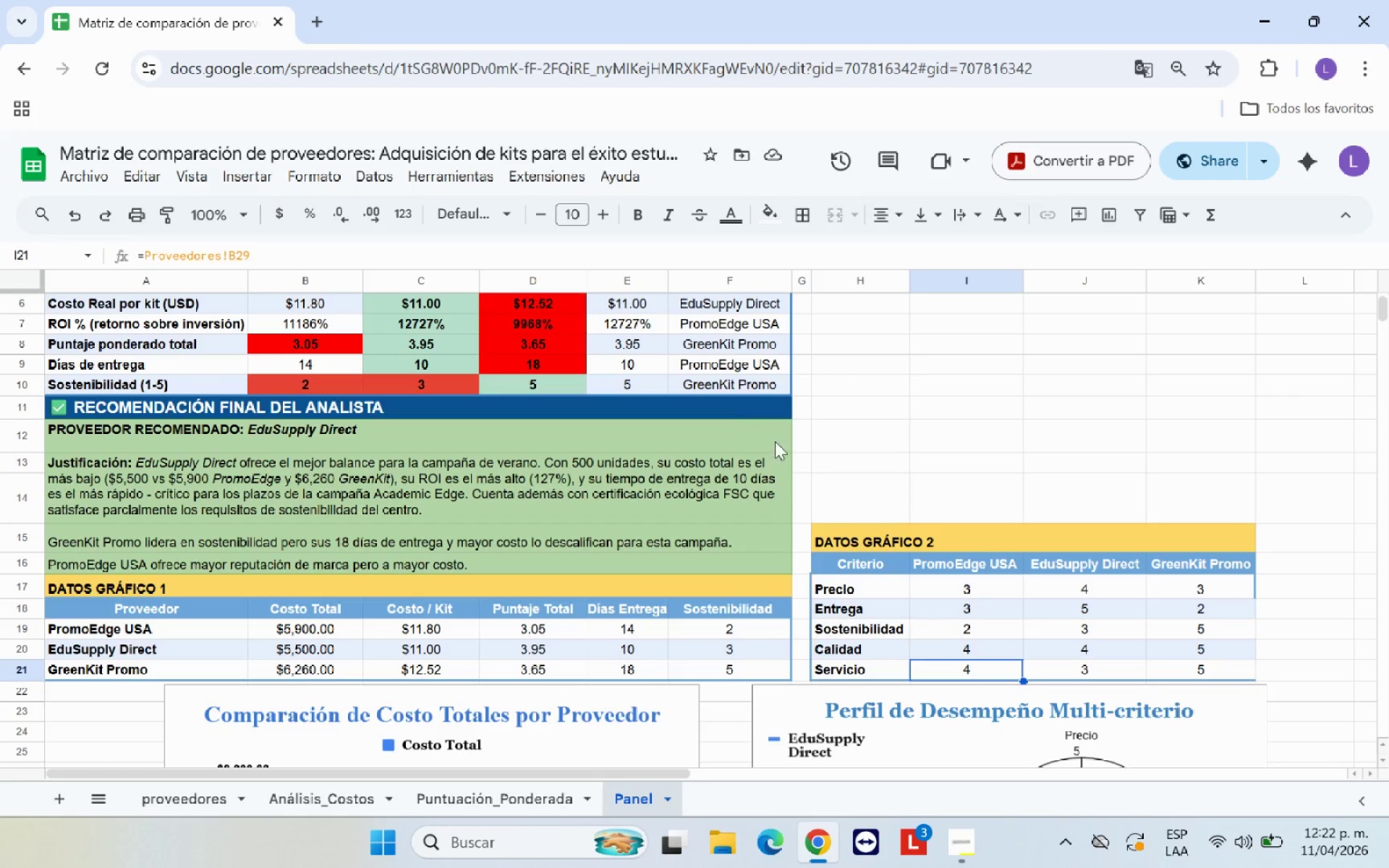 
left_click([1169, 467])
 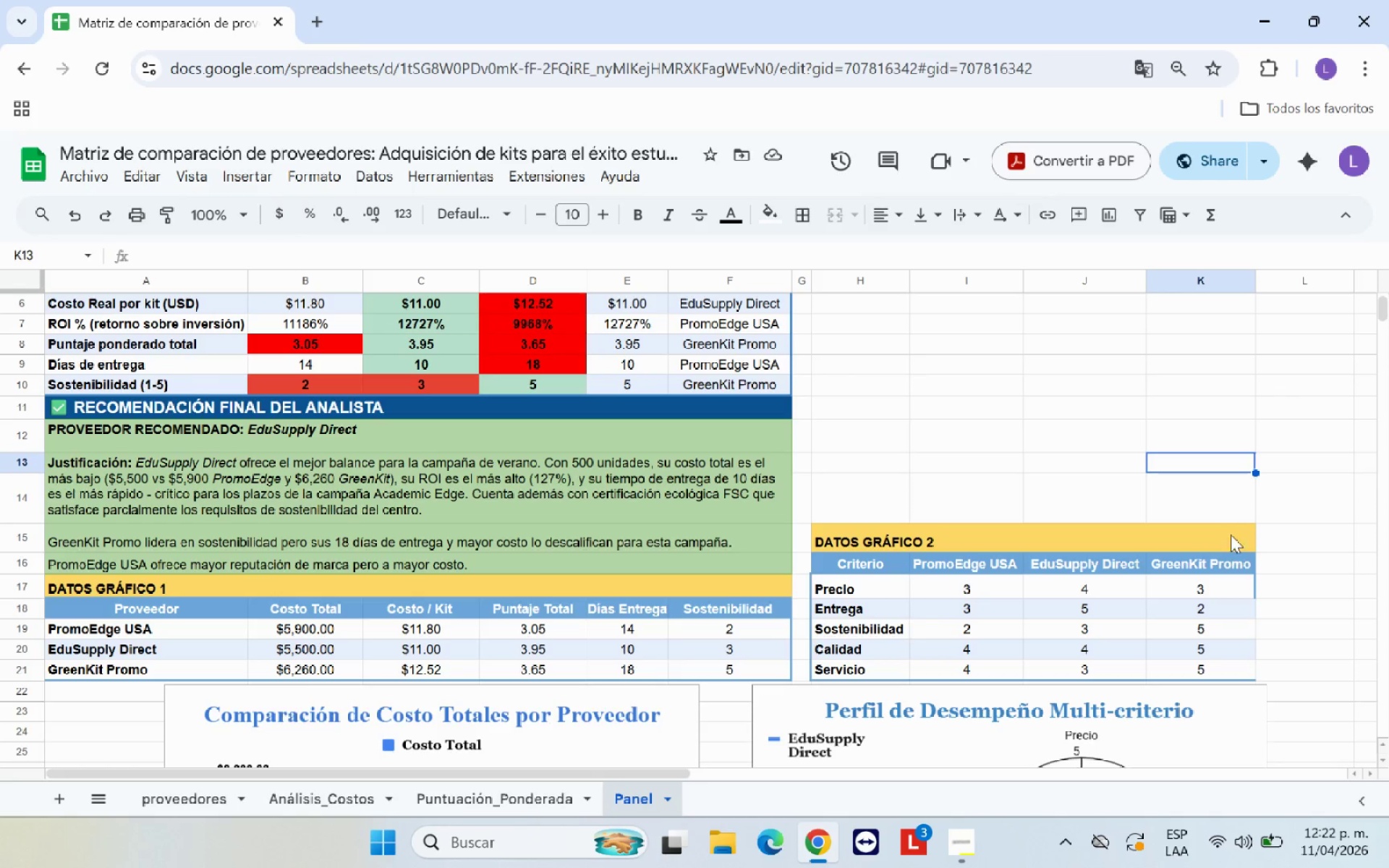 
scroll: coordinate [1342, 604], scroll_direction: down, amount: 1.0
 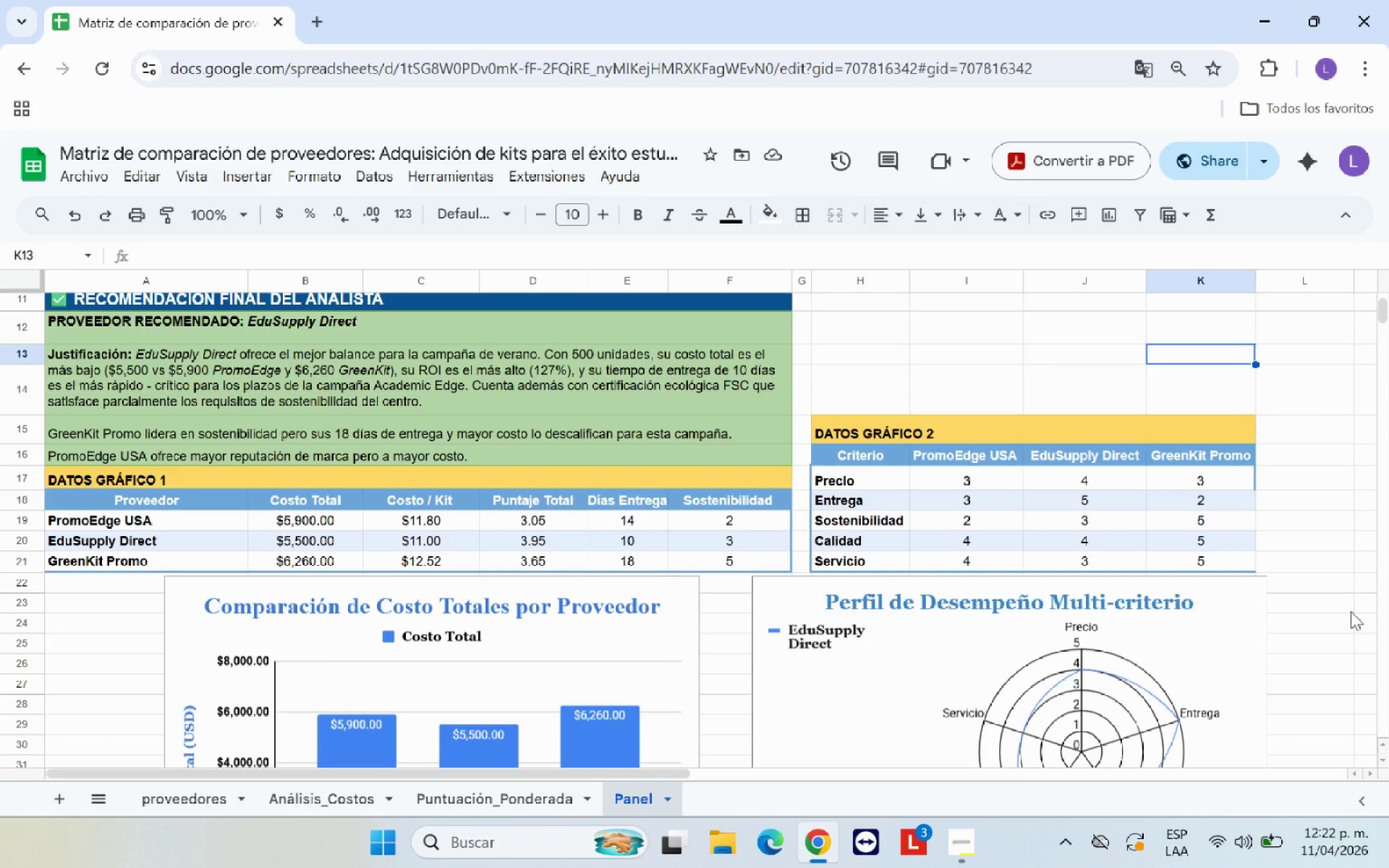 
left_click([207, 796])
 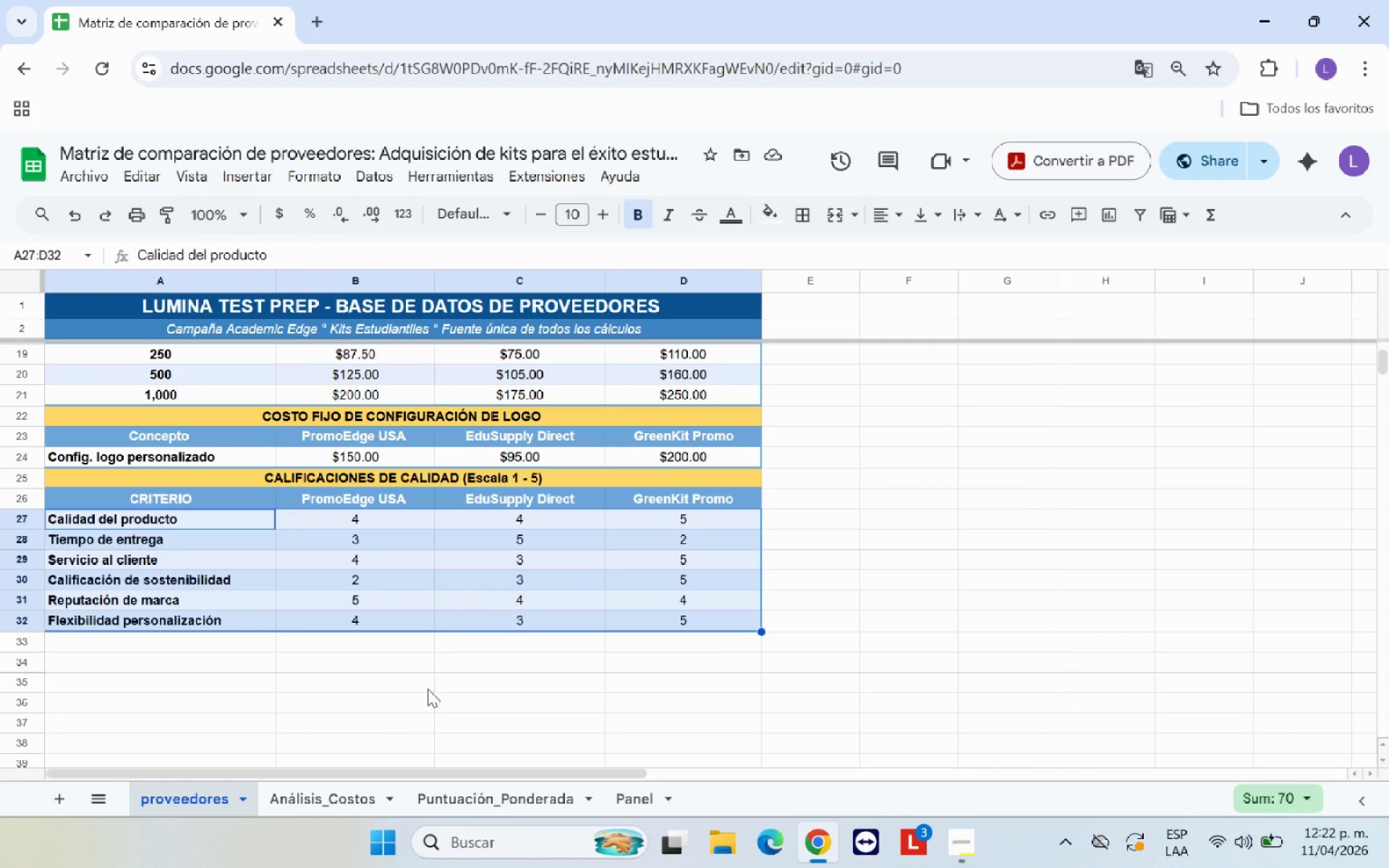 
left_click([436, 685])
 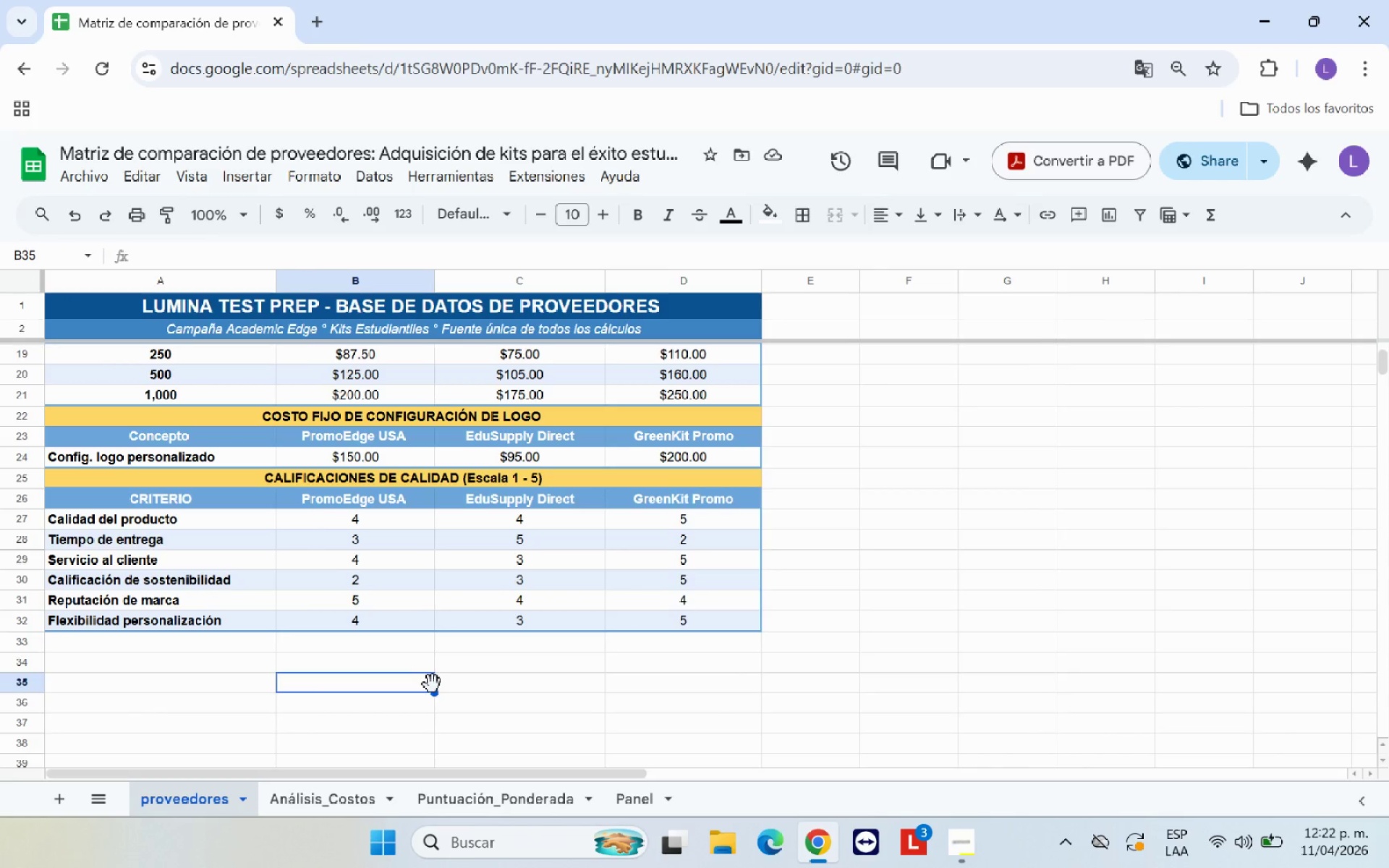 
scroll: coordinate [433, 684], scroll_direction: up, amount: 2.0
 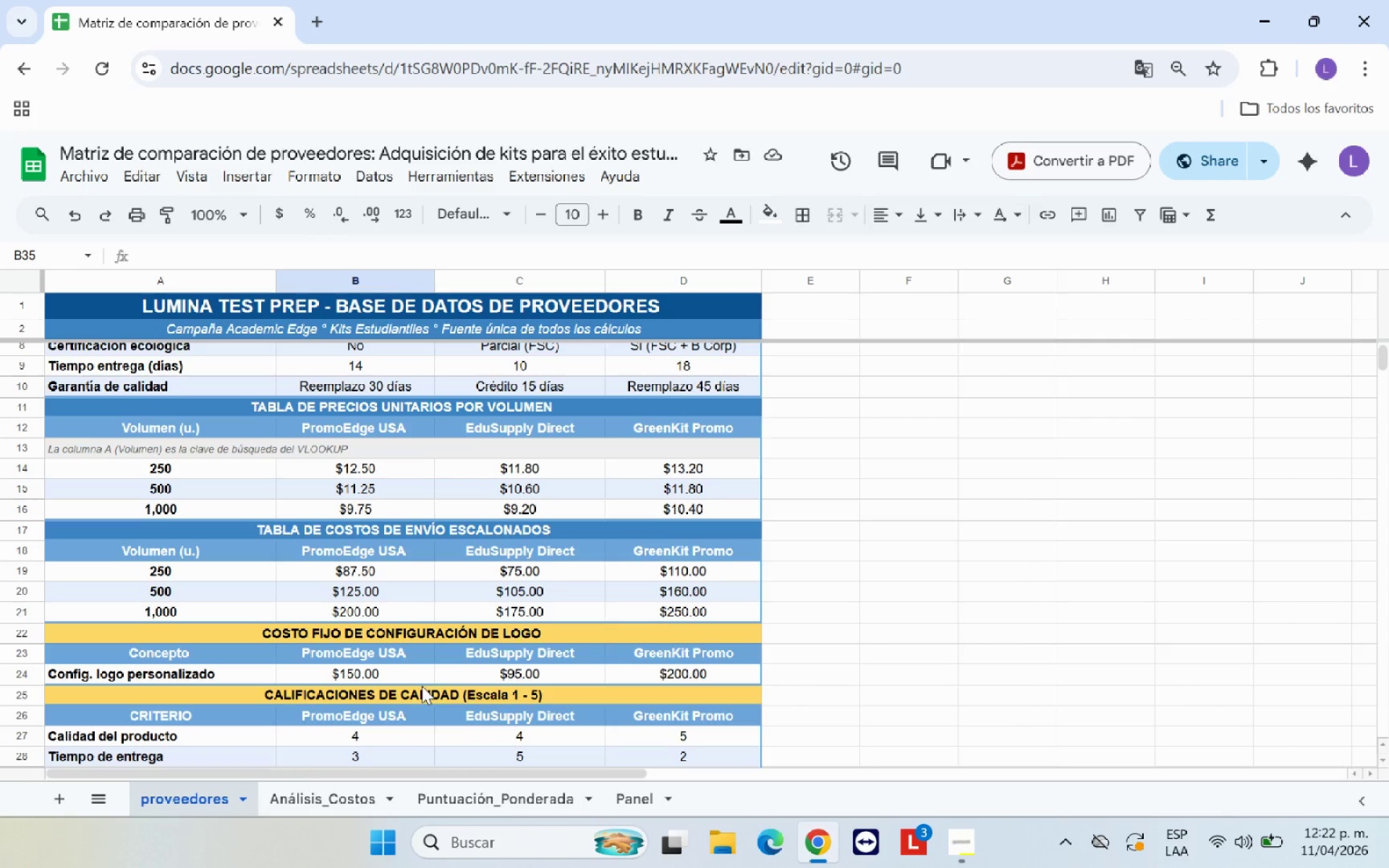 
wait(5.79)
 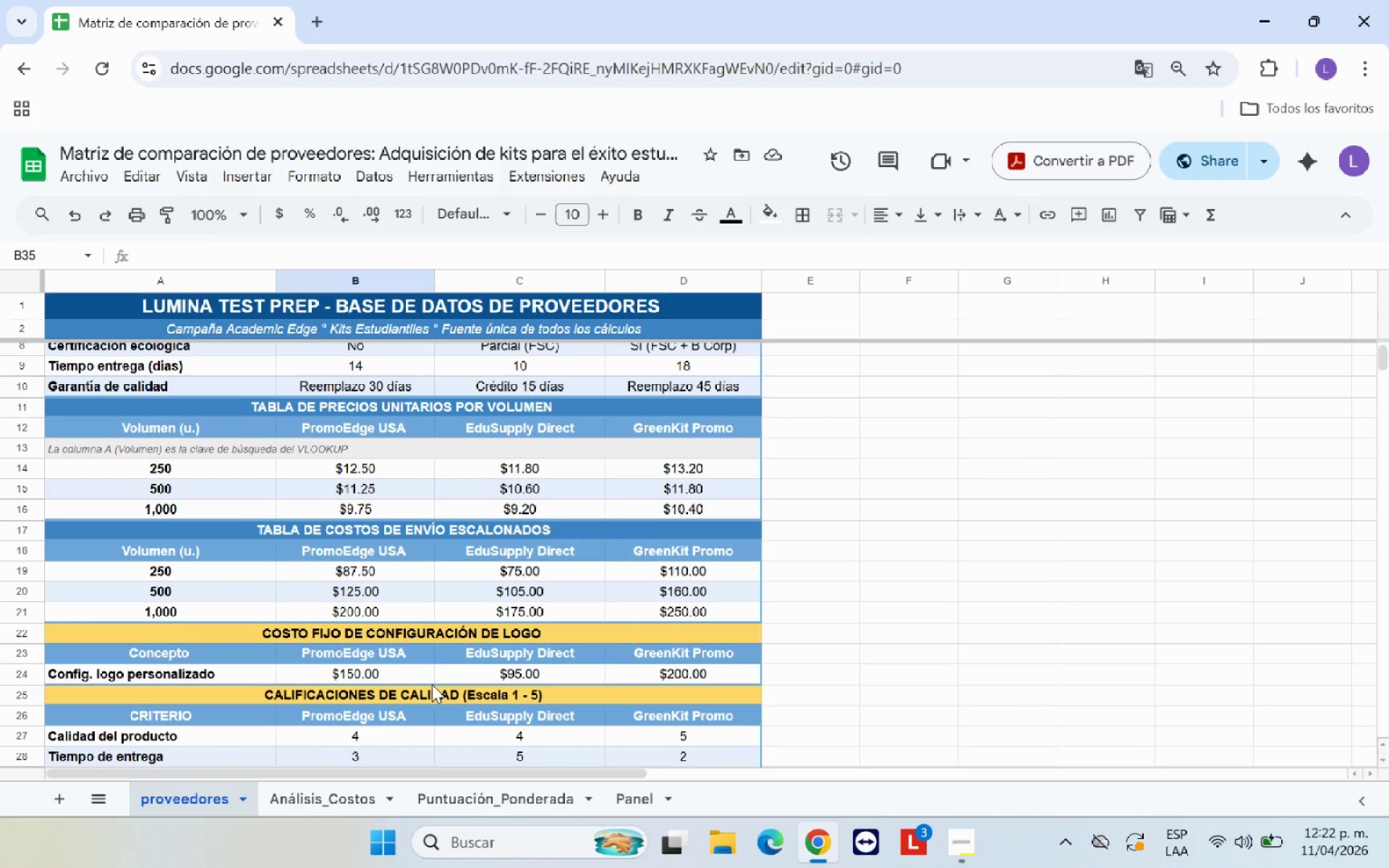 
left_click([394, 744])
 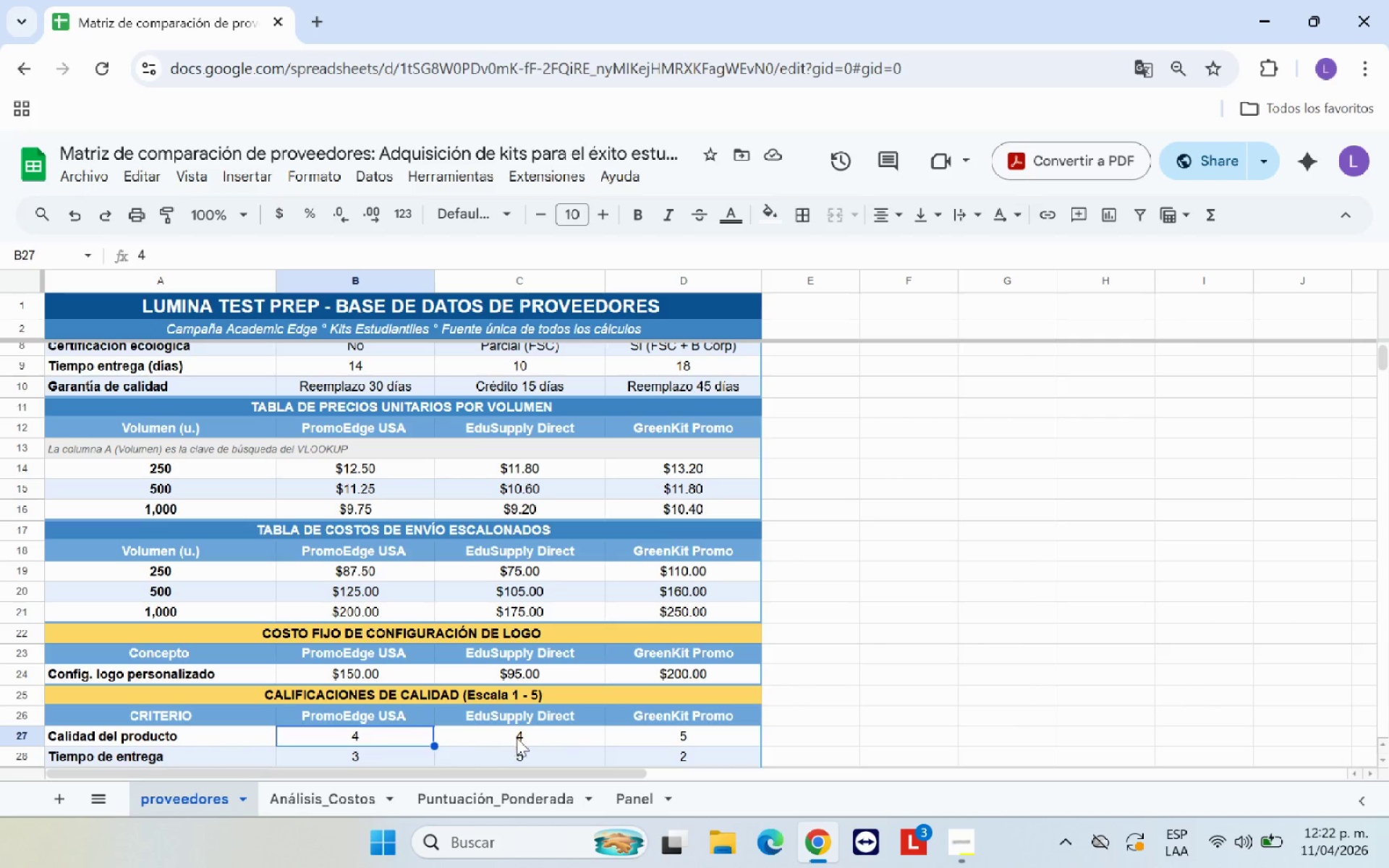 
left_click([517, 738])
 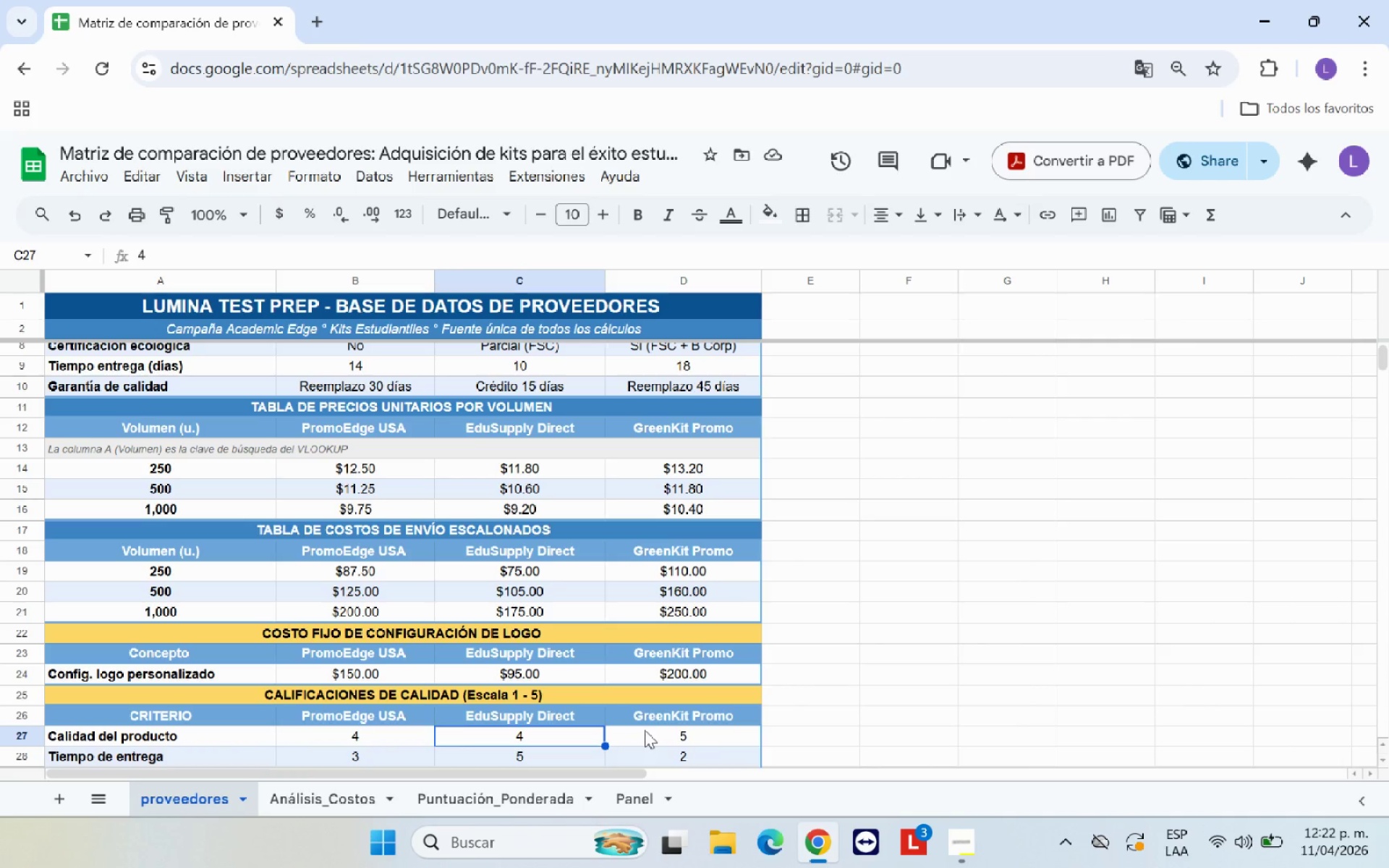 
left_click([645, 730])
 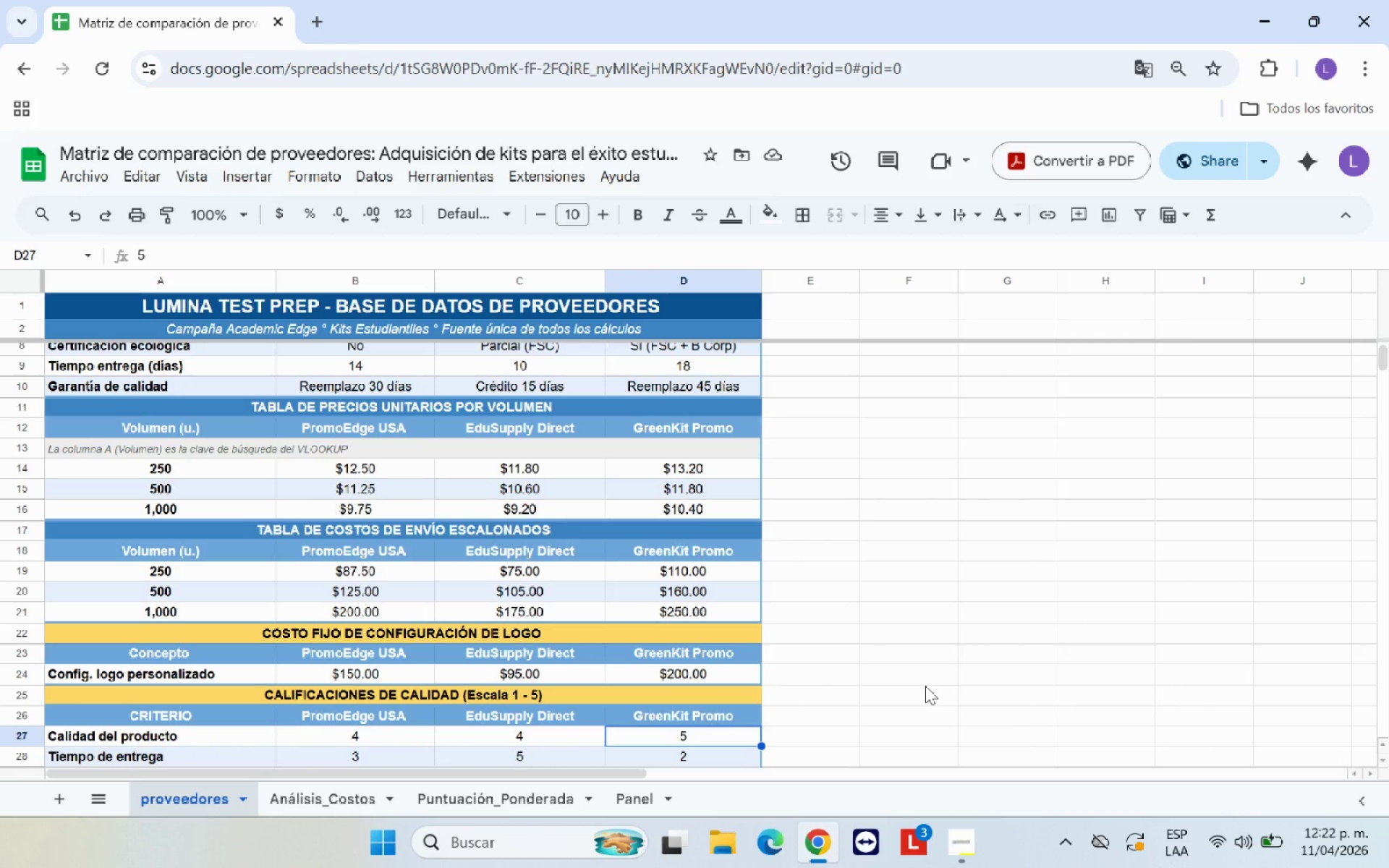 
scroll: coordinate [925, 686], scroll_direction: down, amount: 1.0
 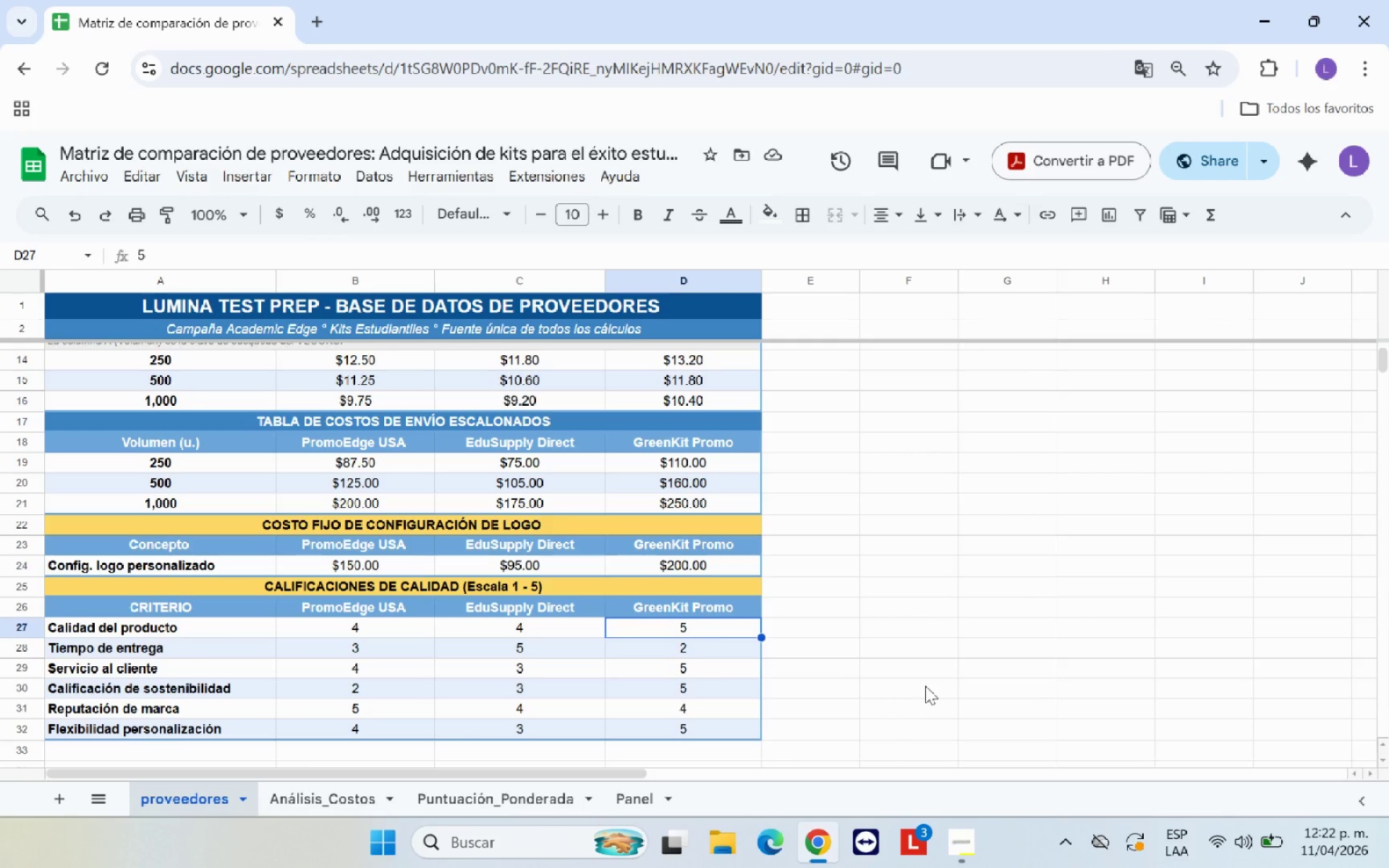 
wait(11.15)
 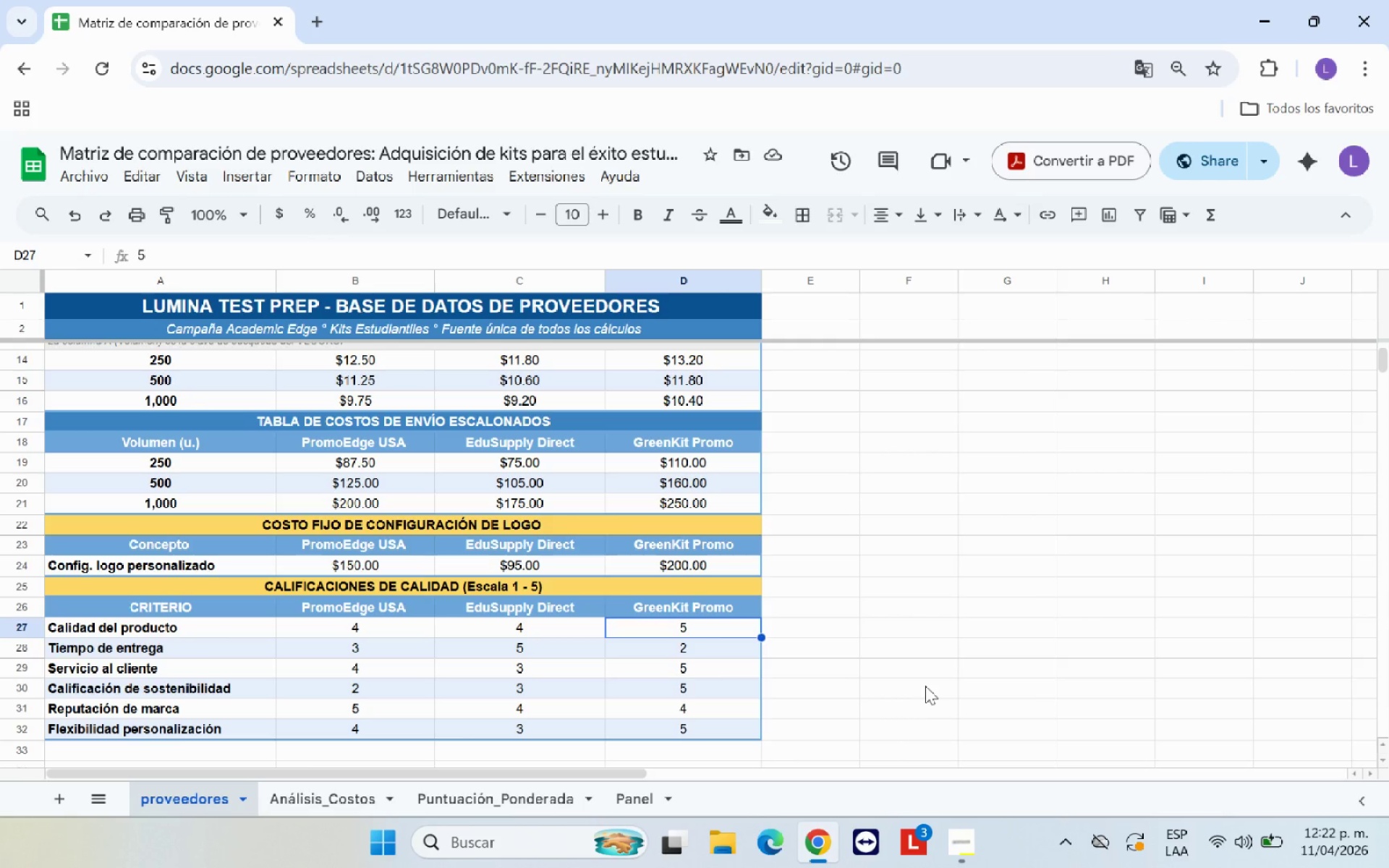 
scroll: coordinate [577, 542], scroll_direction: up, amount: 1.0
 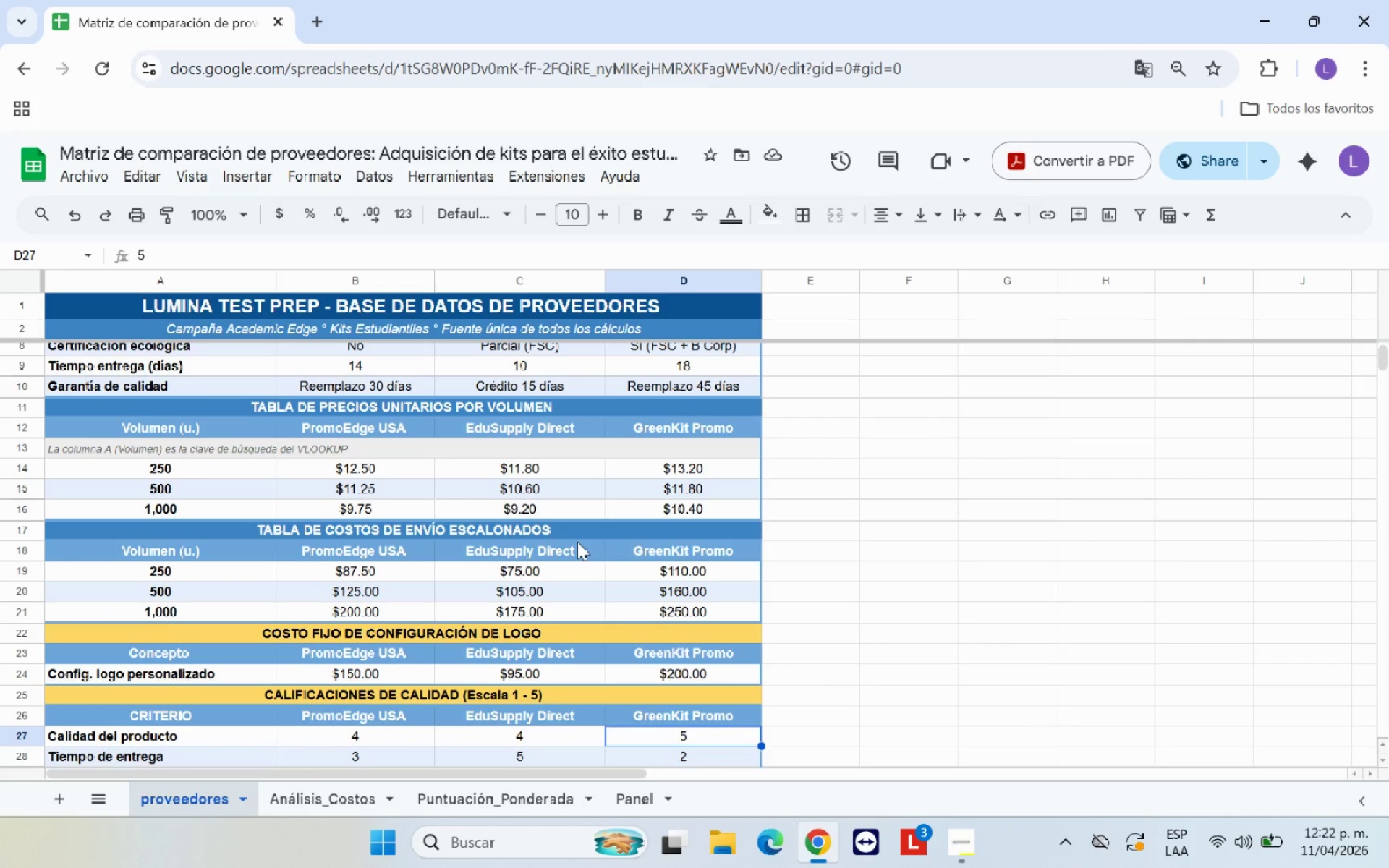 
wait(6.04)
 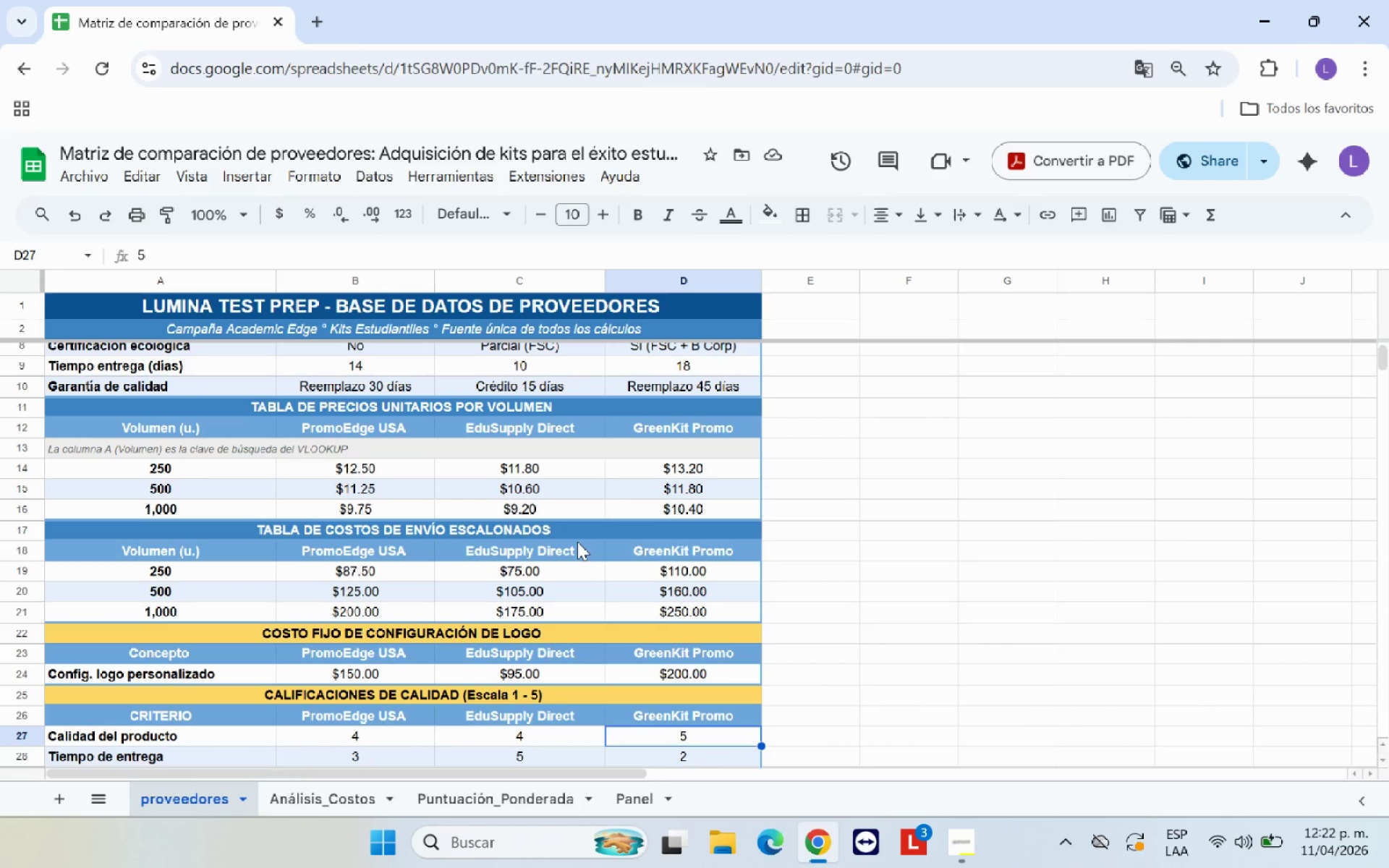 
scroll: coordinate [577, 542], scroll_direction: down, amount: 1.0
 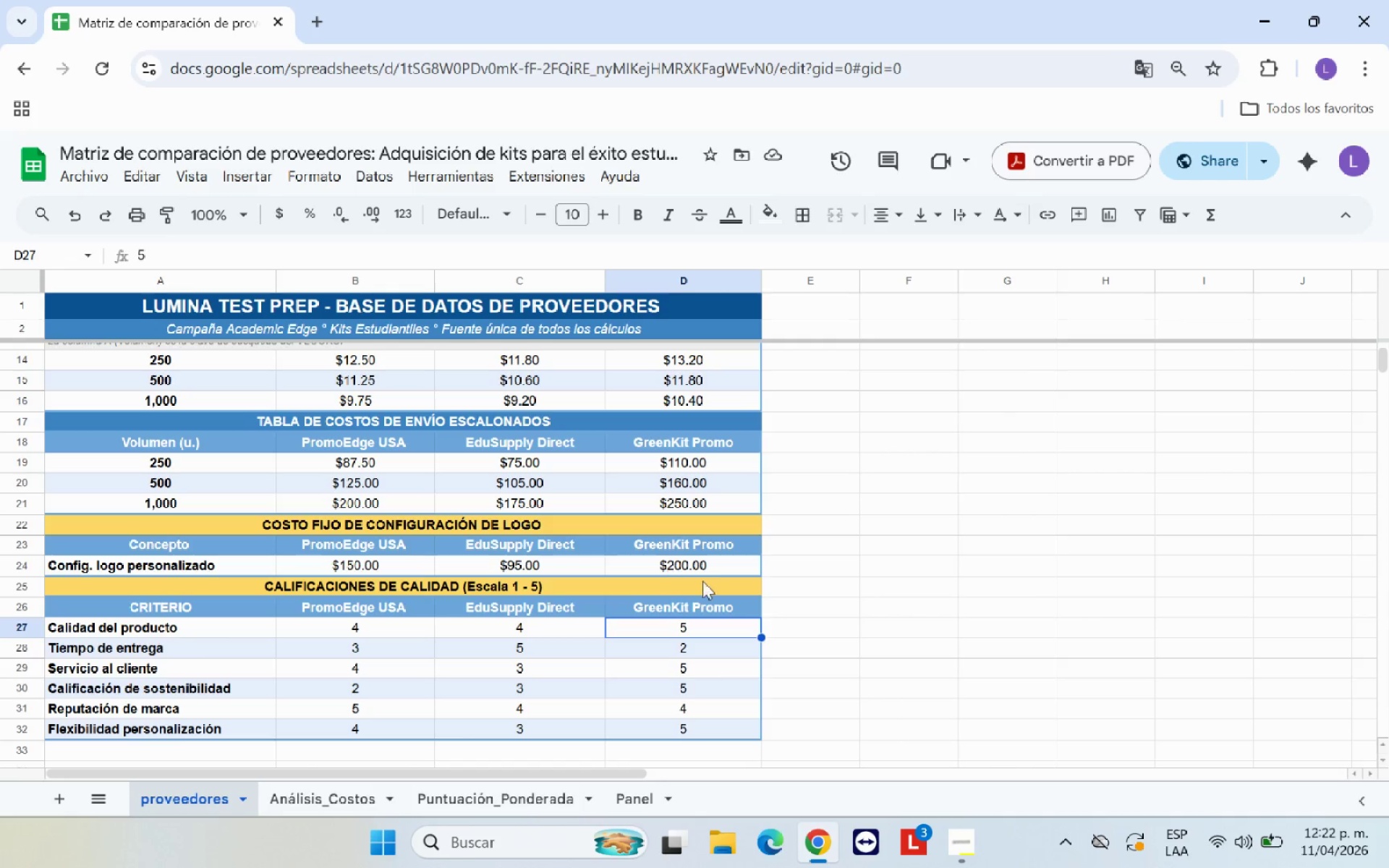 
scroll: coordinate [764, 595], scroll_direction: up, amount: 1.0
 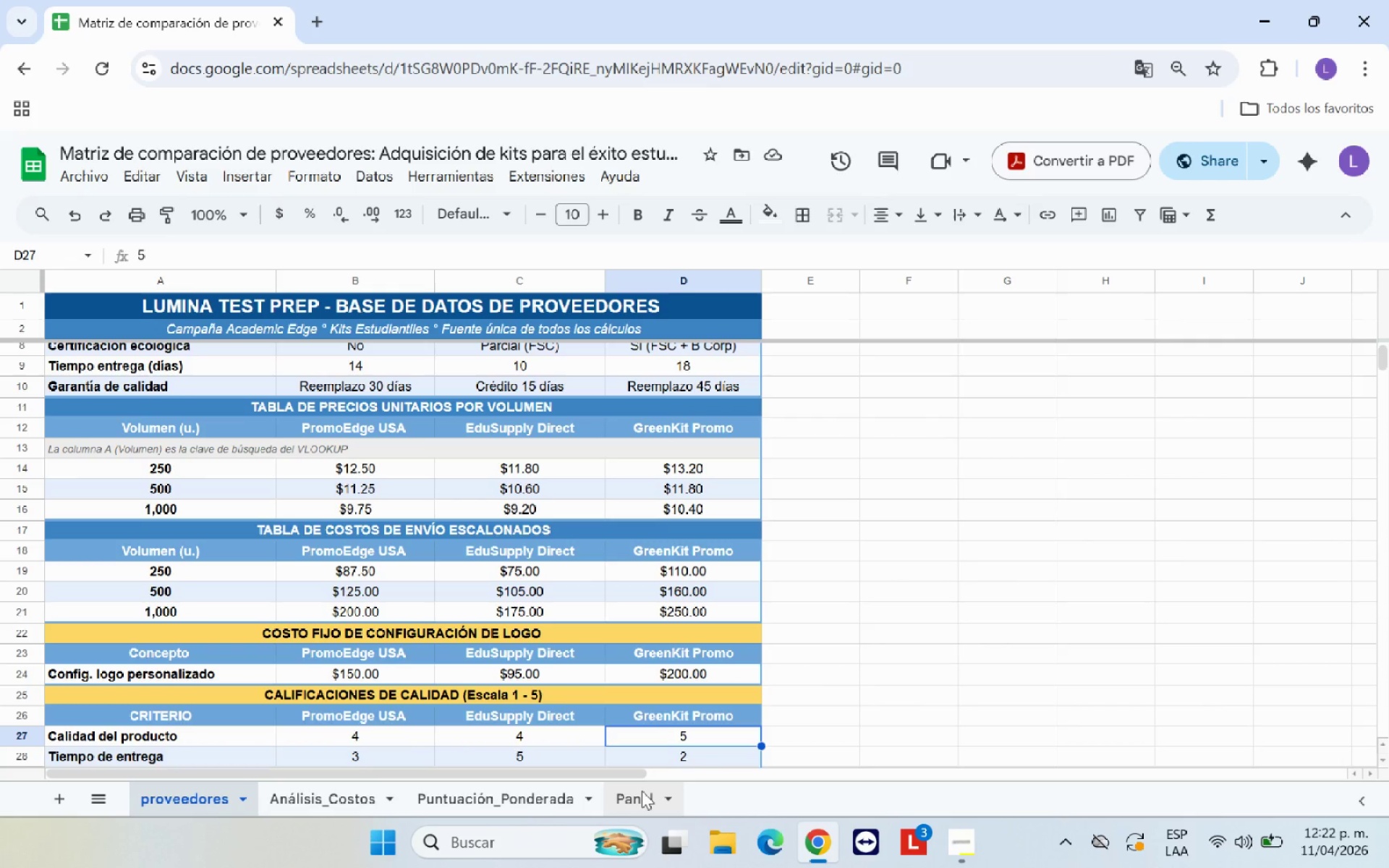 
left_click([642, 791])
 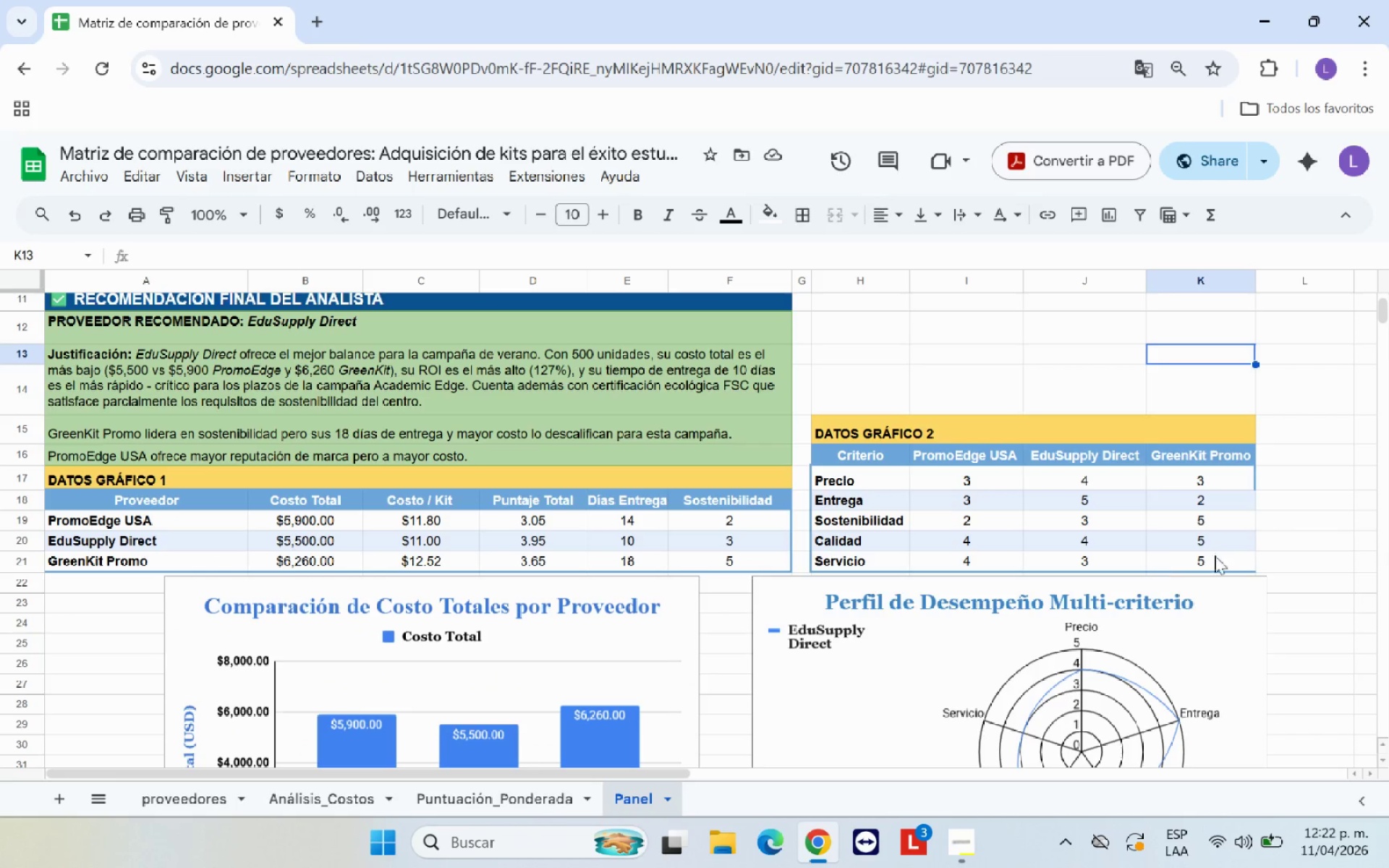 
left_click([1307, 537])
 